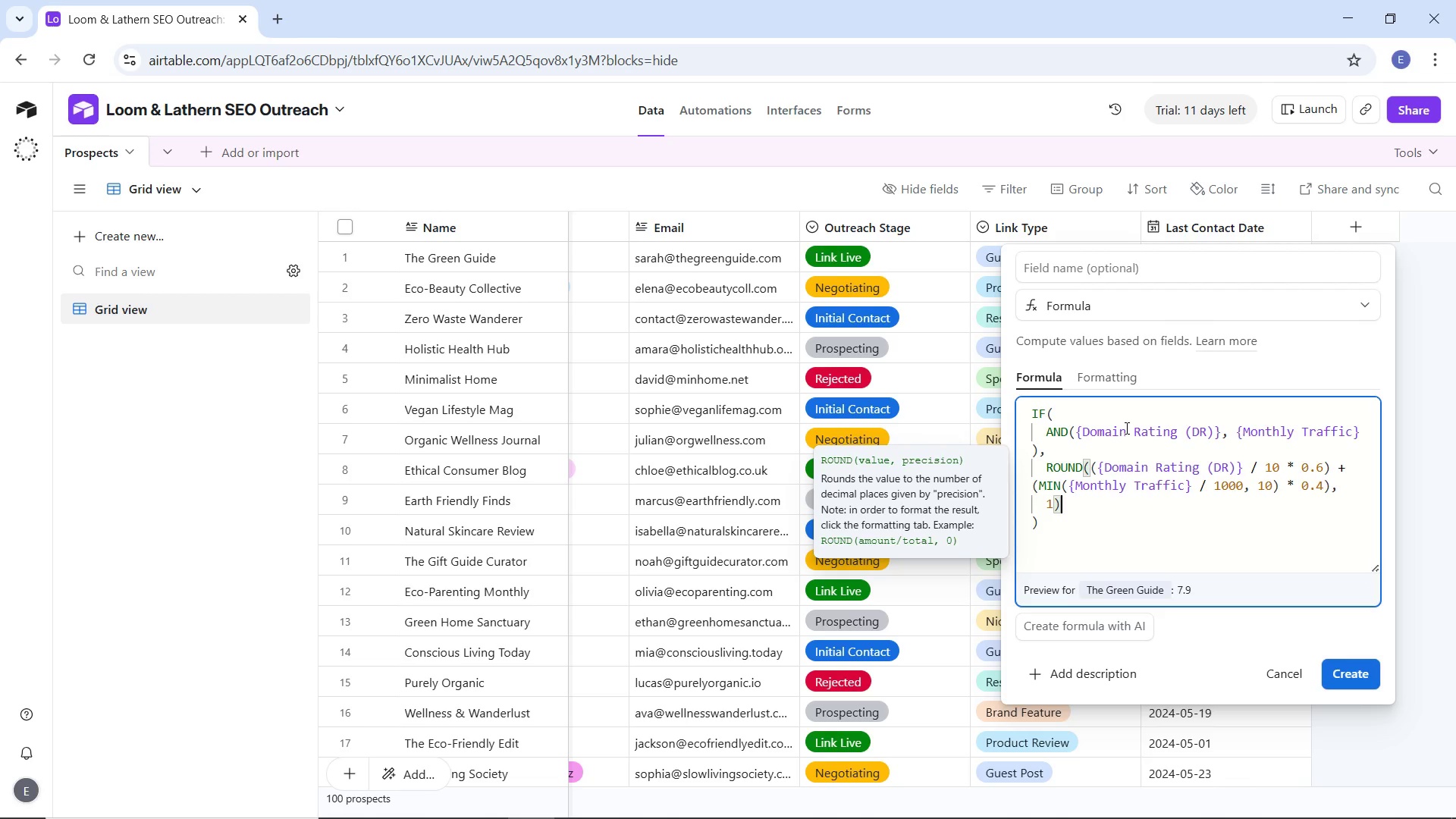 
key(ArrowRight)
 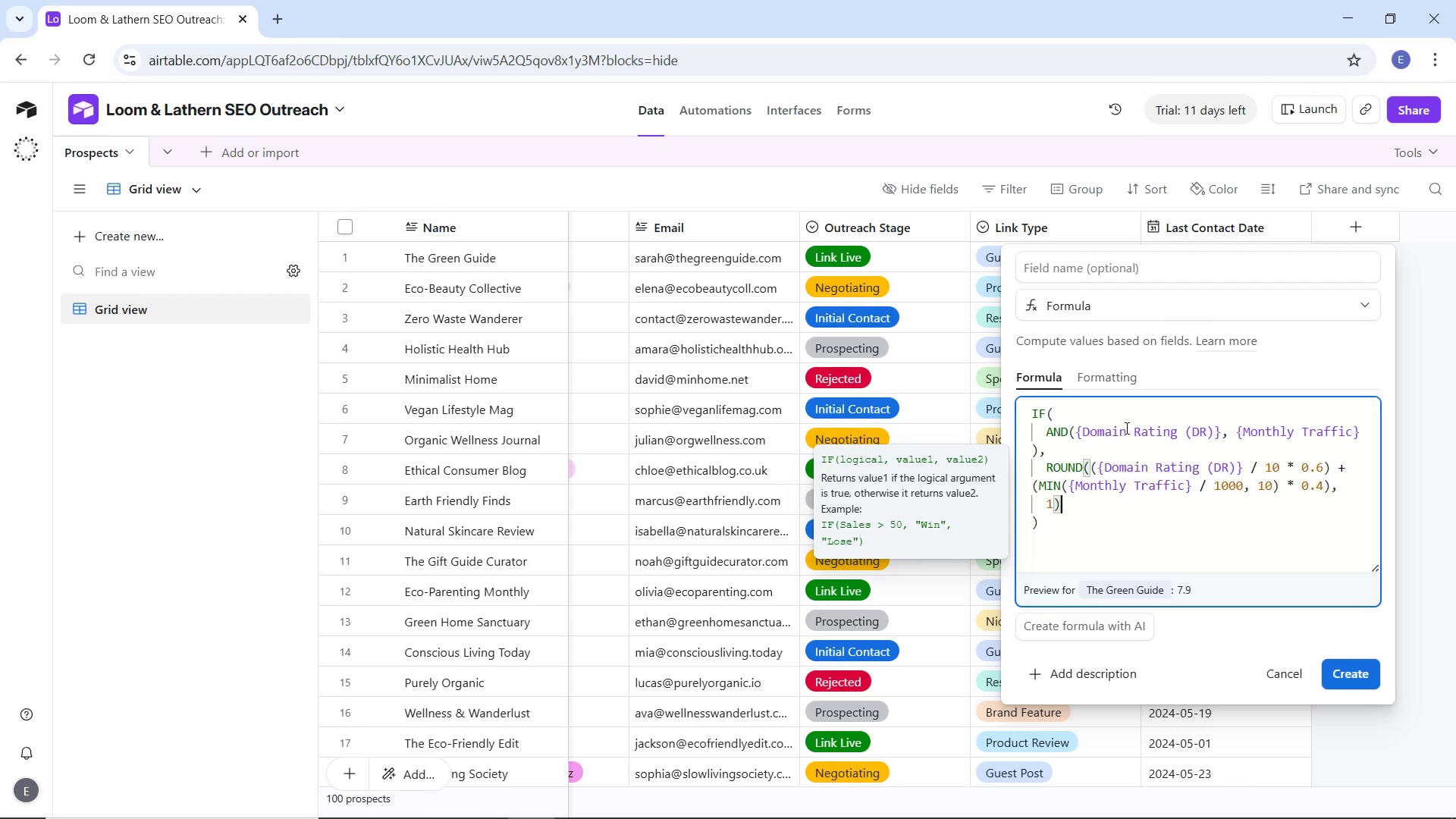 
key(Comma)
 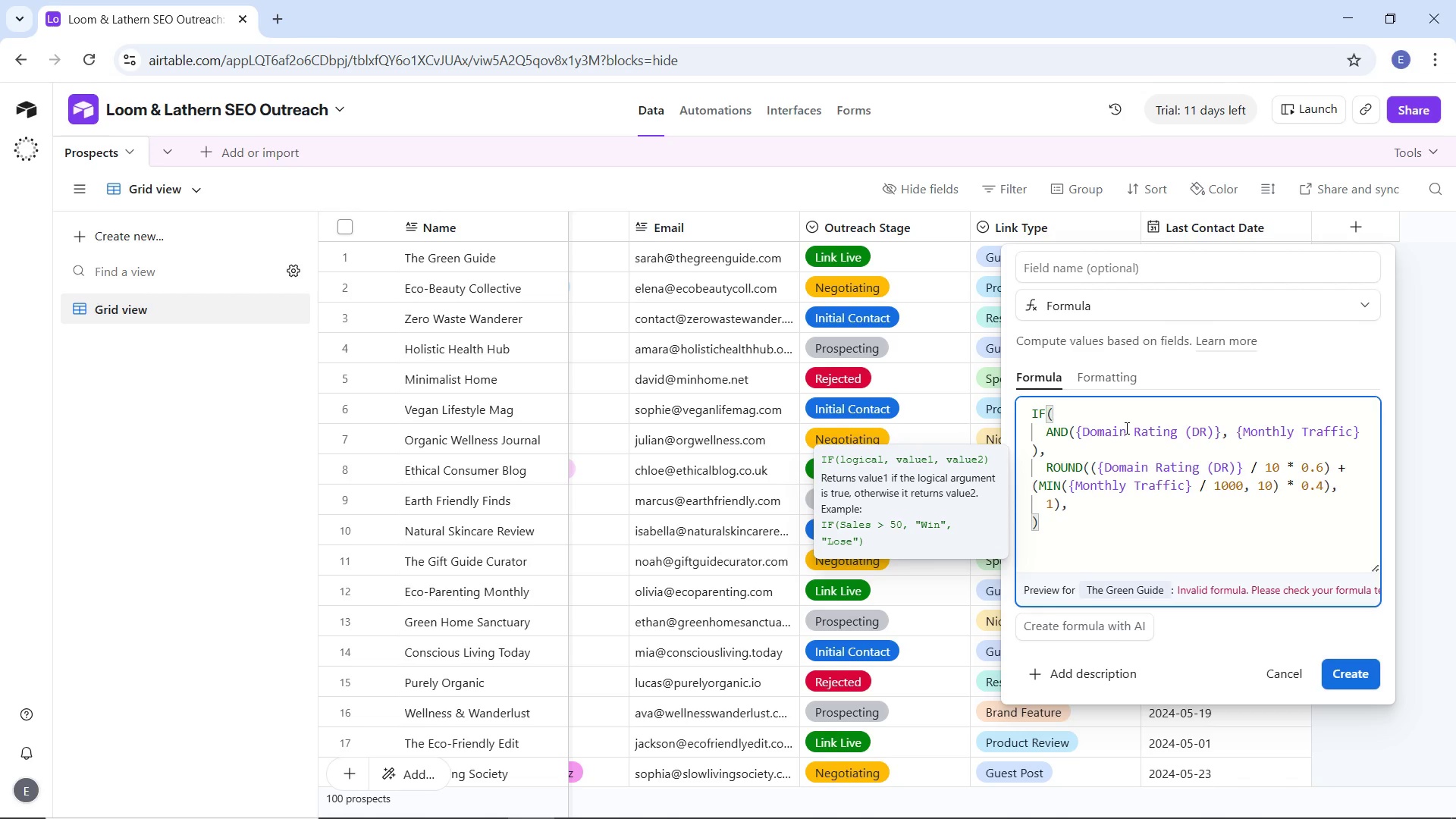 
key(Enter)
 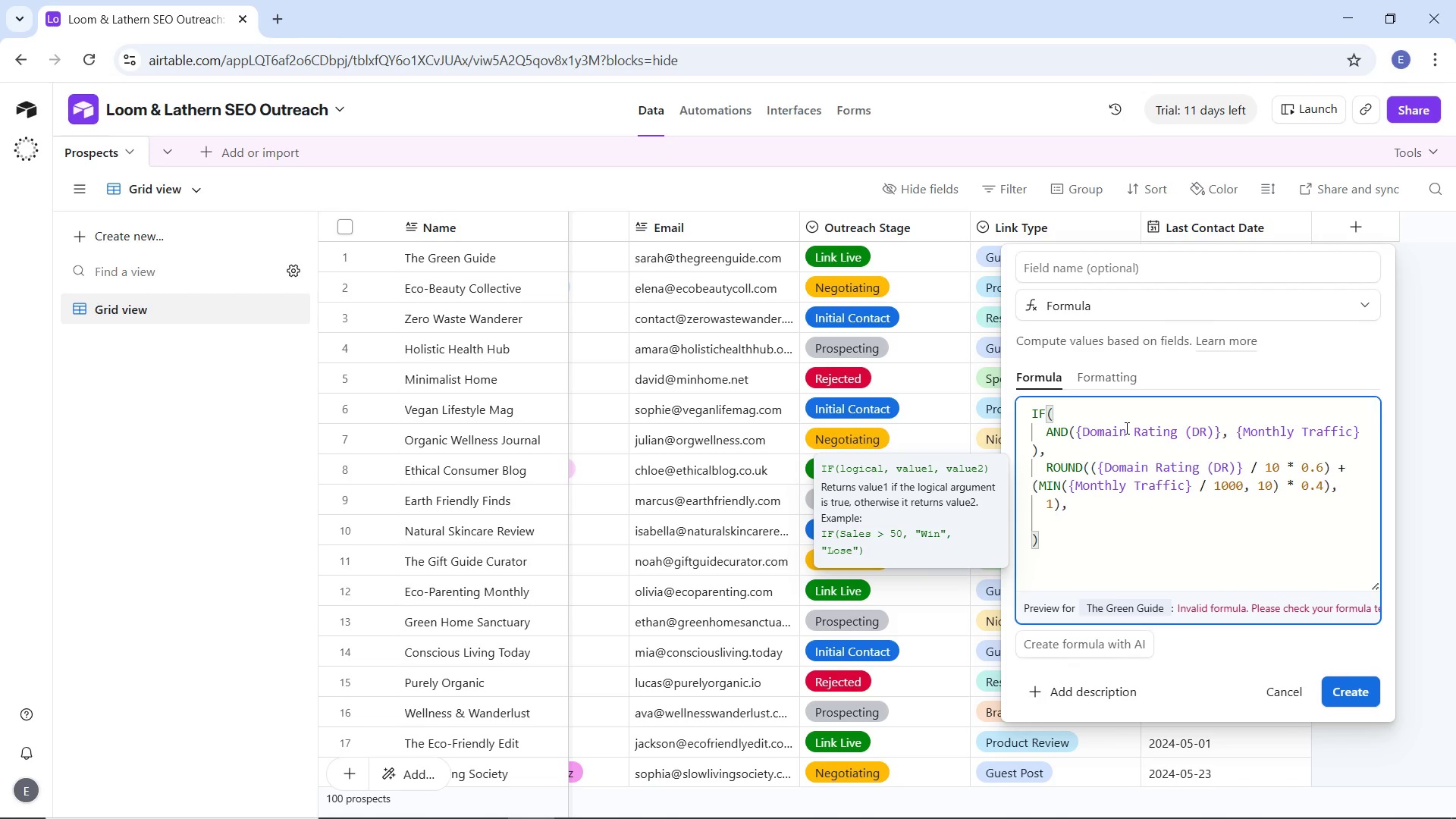 
key(0)
 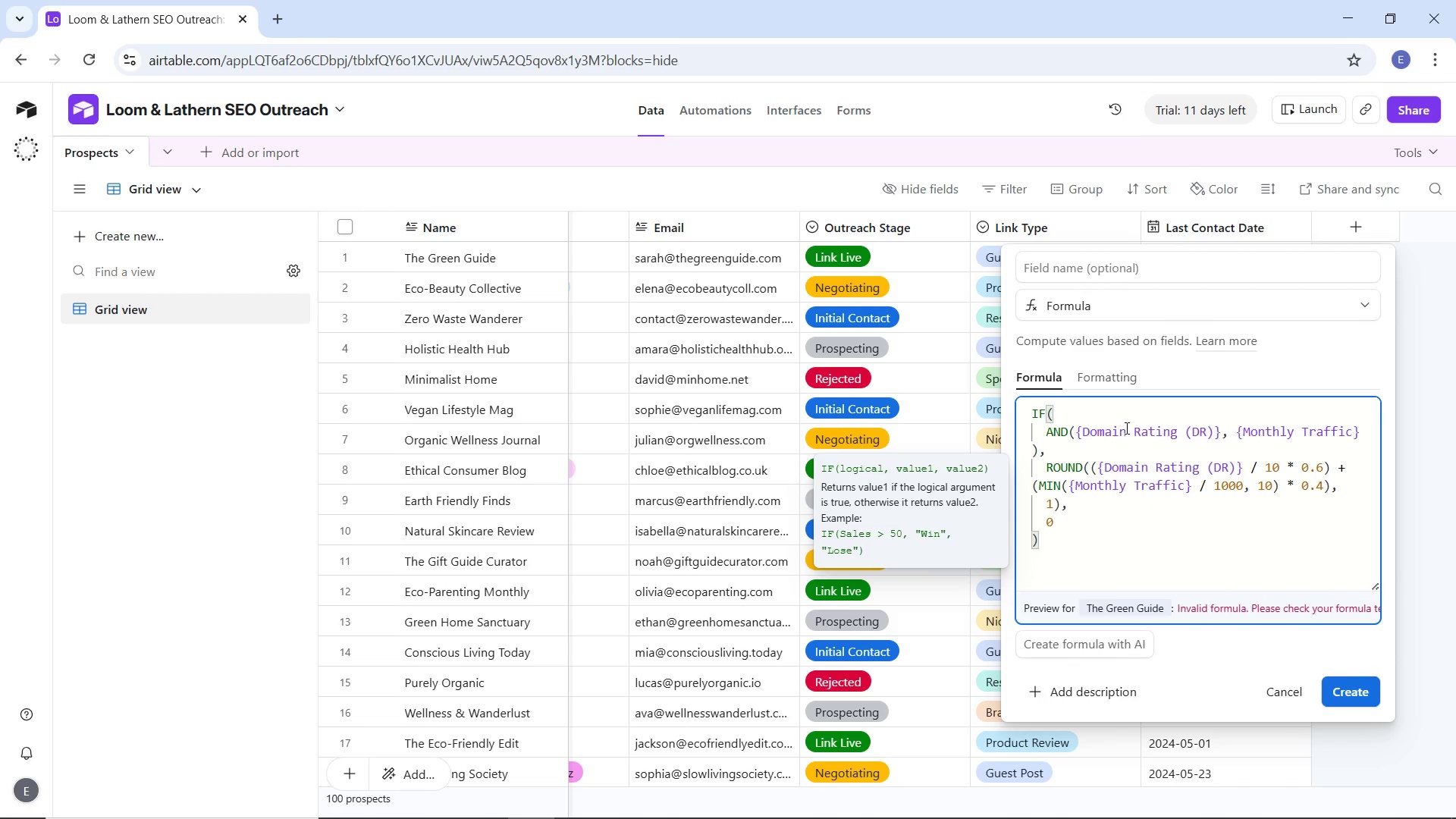 
key(Backspace)
 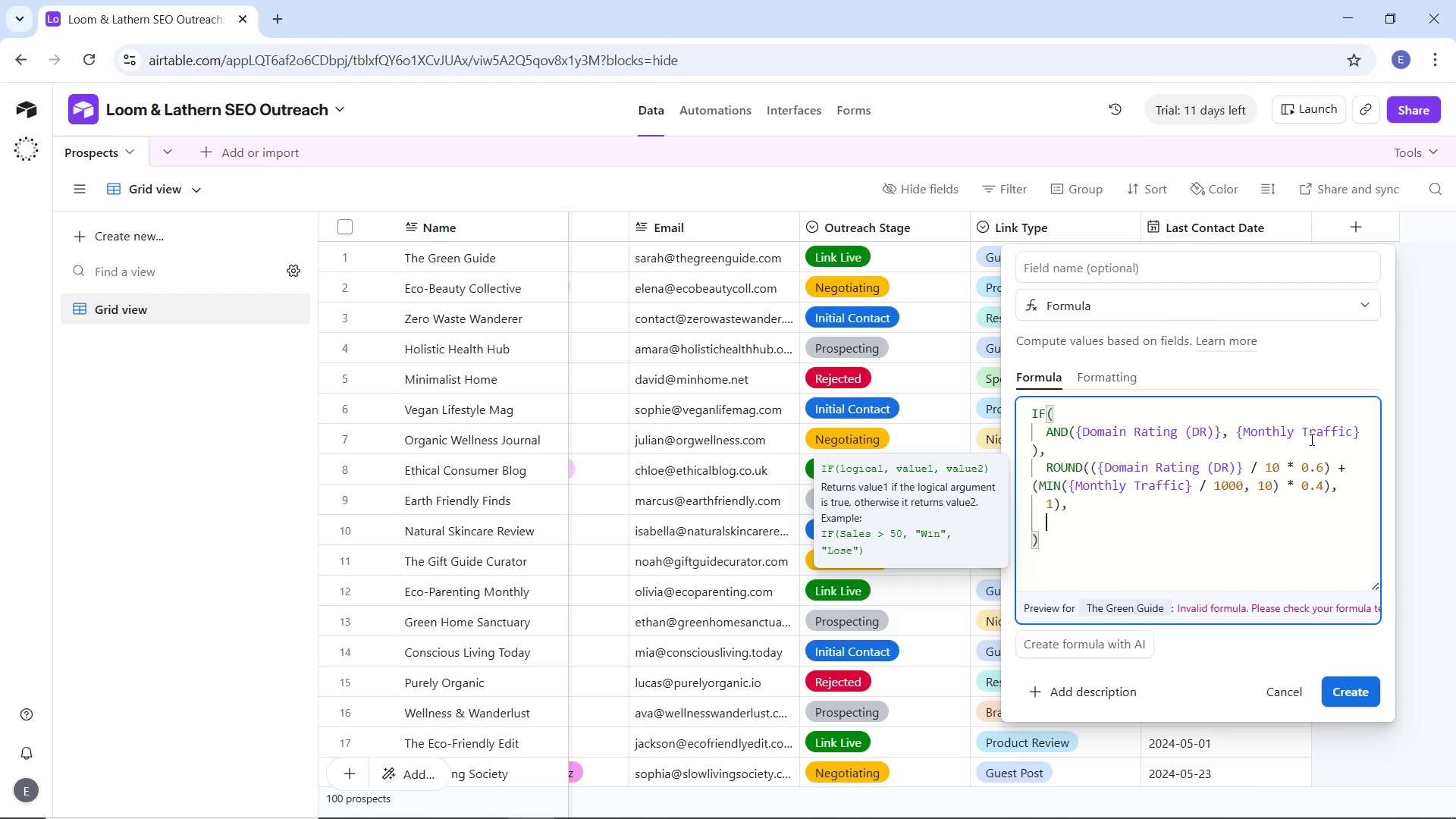 
wait(27.2)
 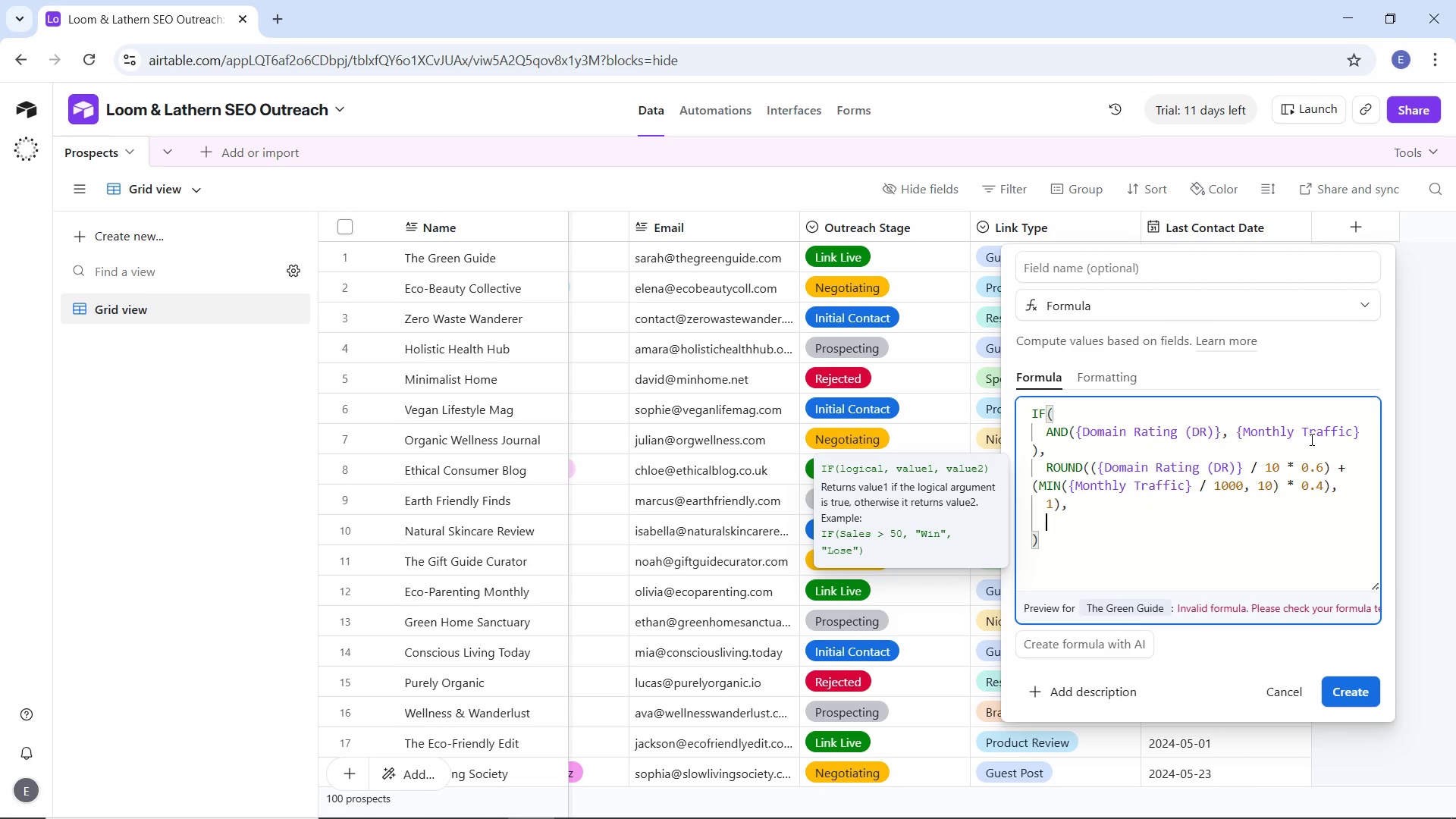 
left_click([1038, 447])
 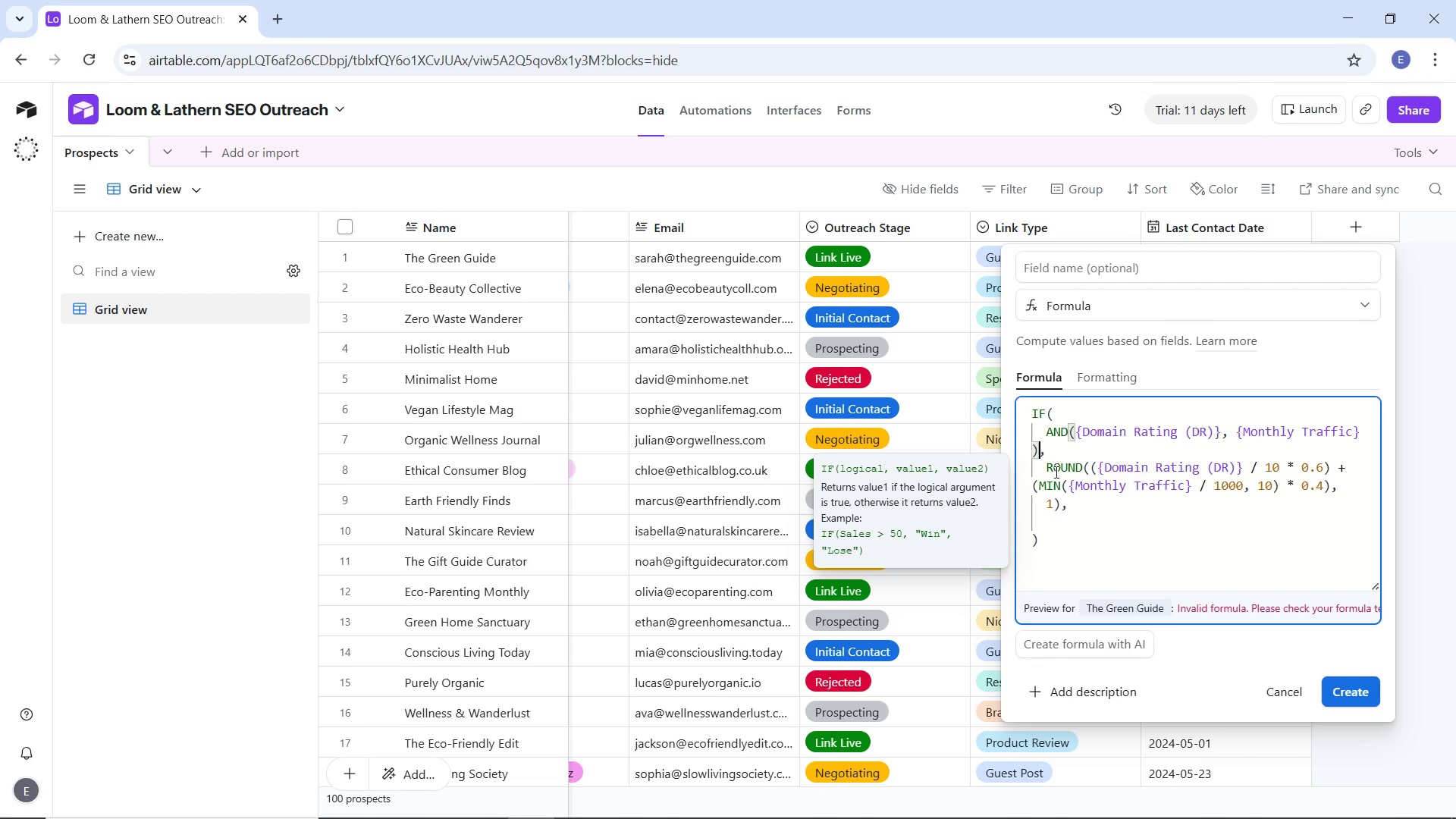 
wait(5.53)
 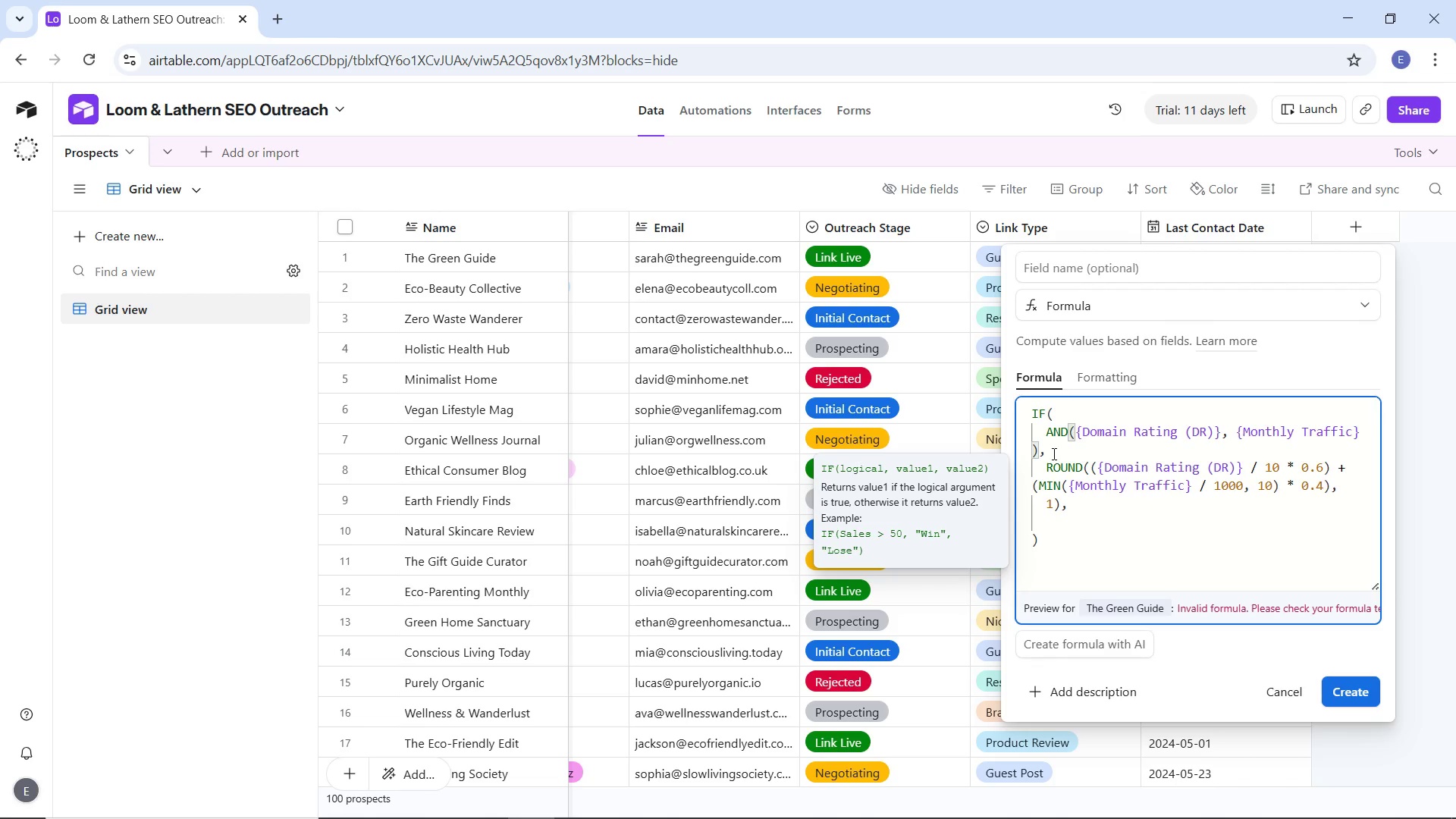 
left_click([1085, 470])
 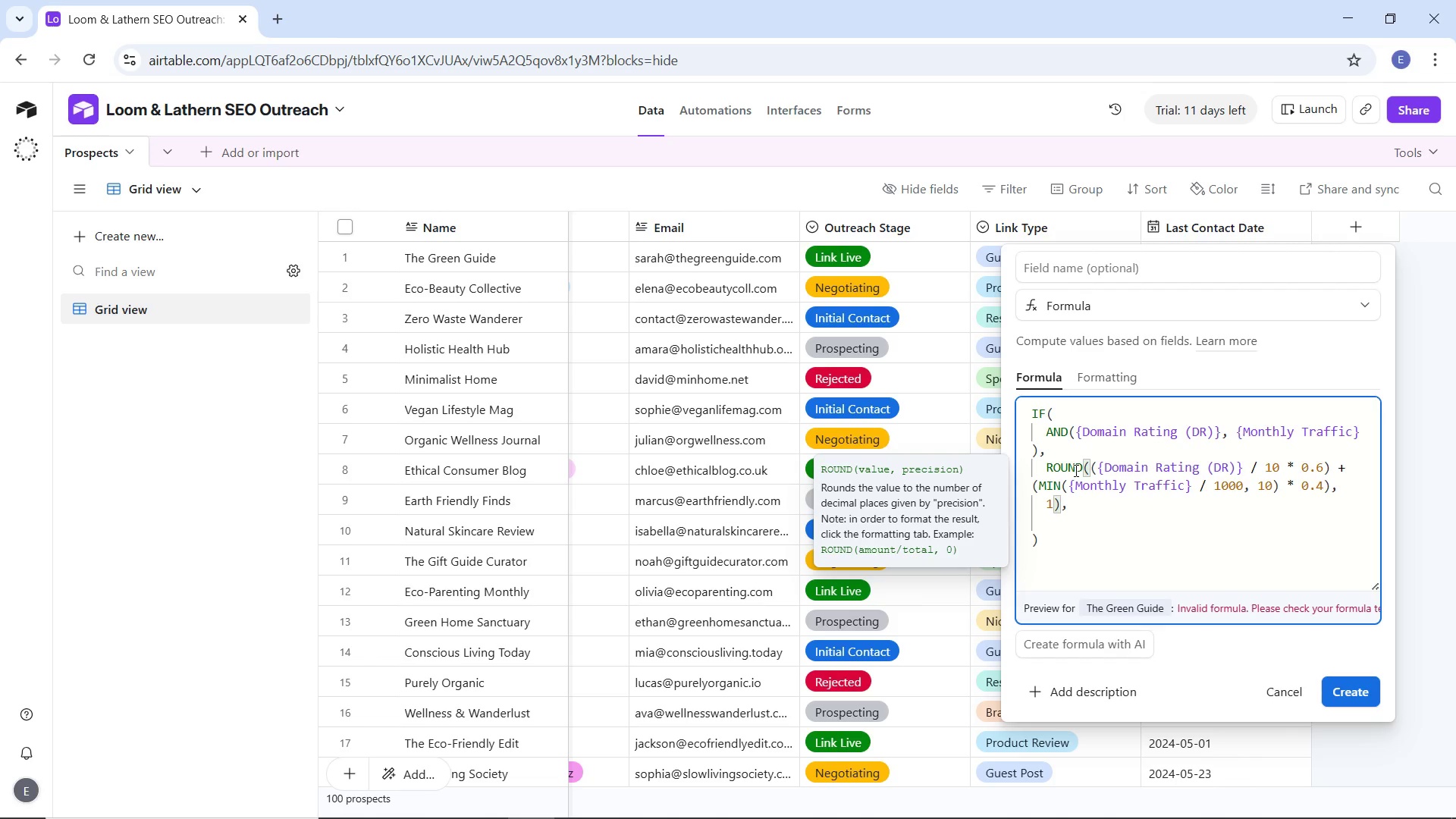 
left_click([1094, 469])
 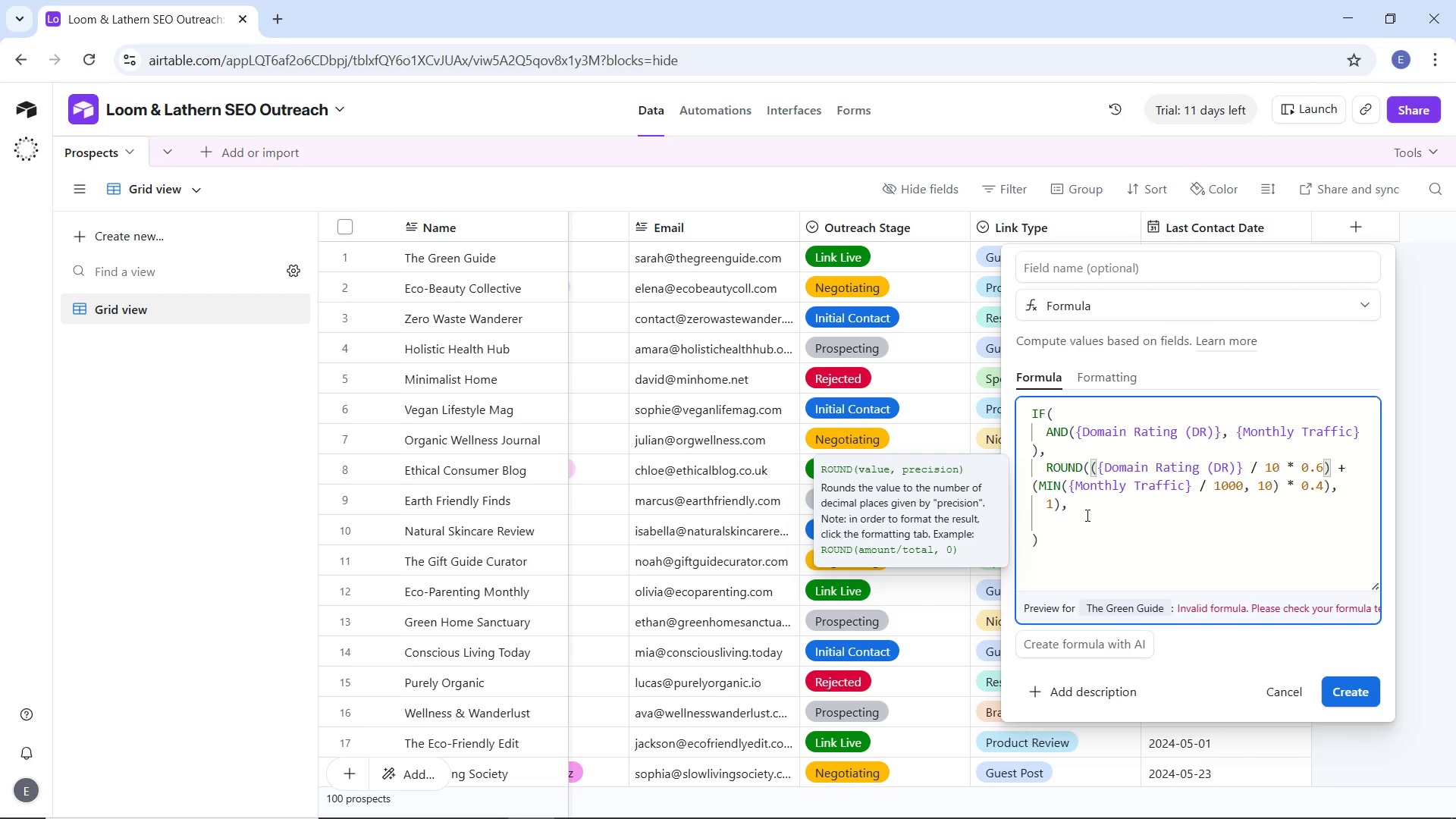 
wait(7.64)
 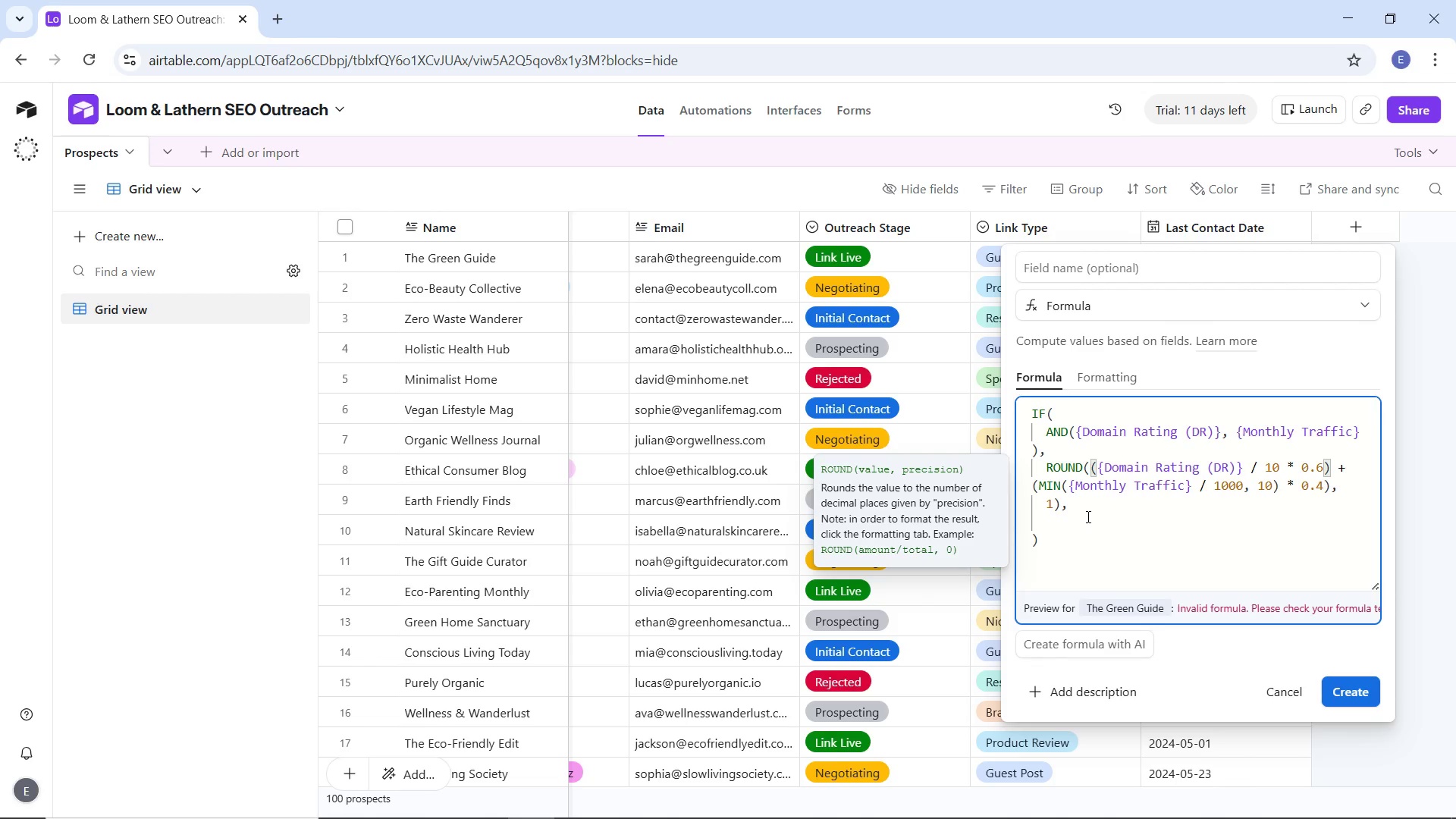 
left_click([1033, 485])
 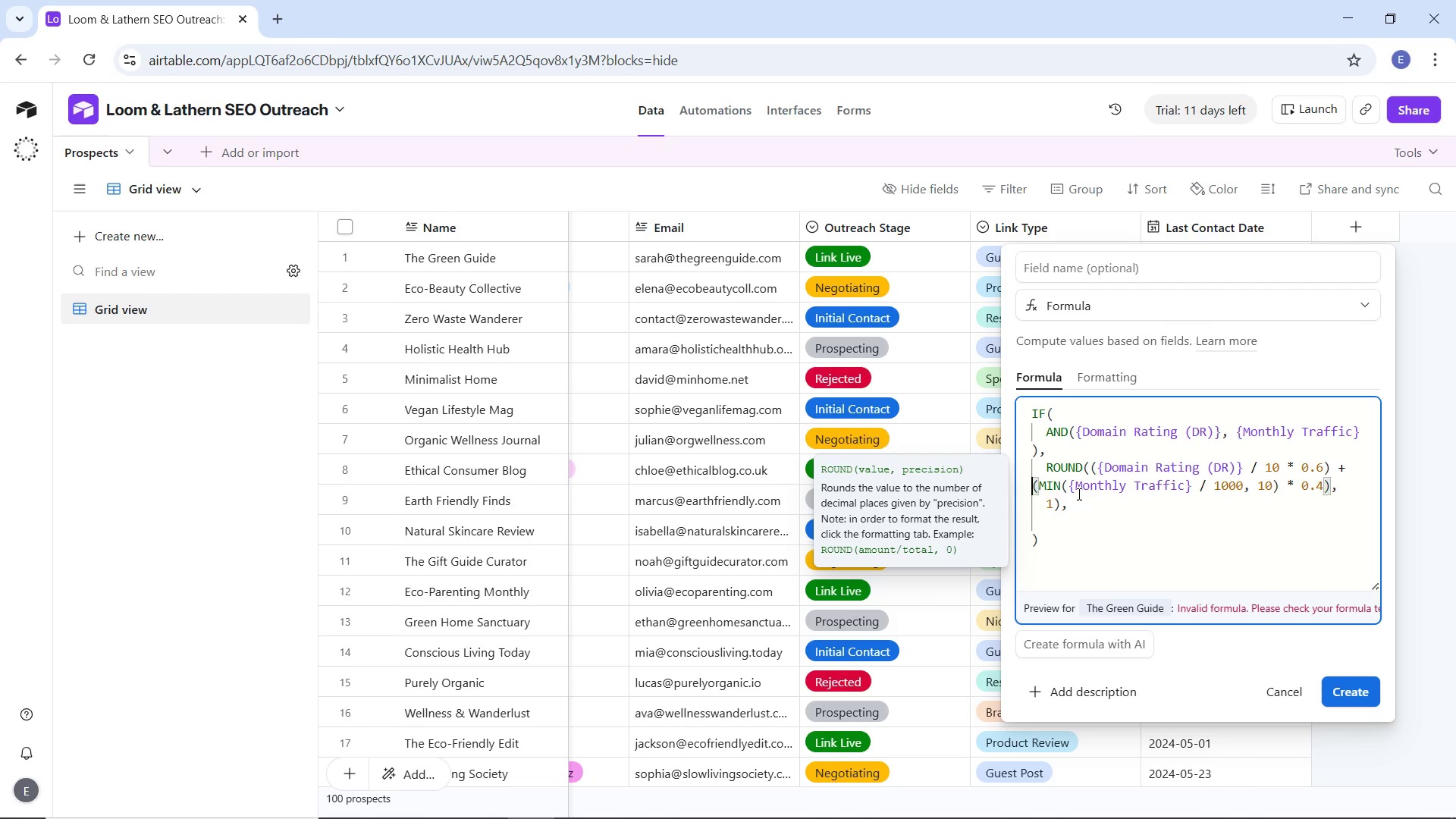 
wait(14.02)
 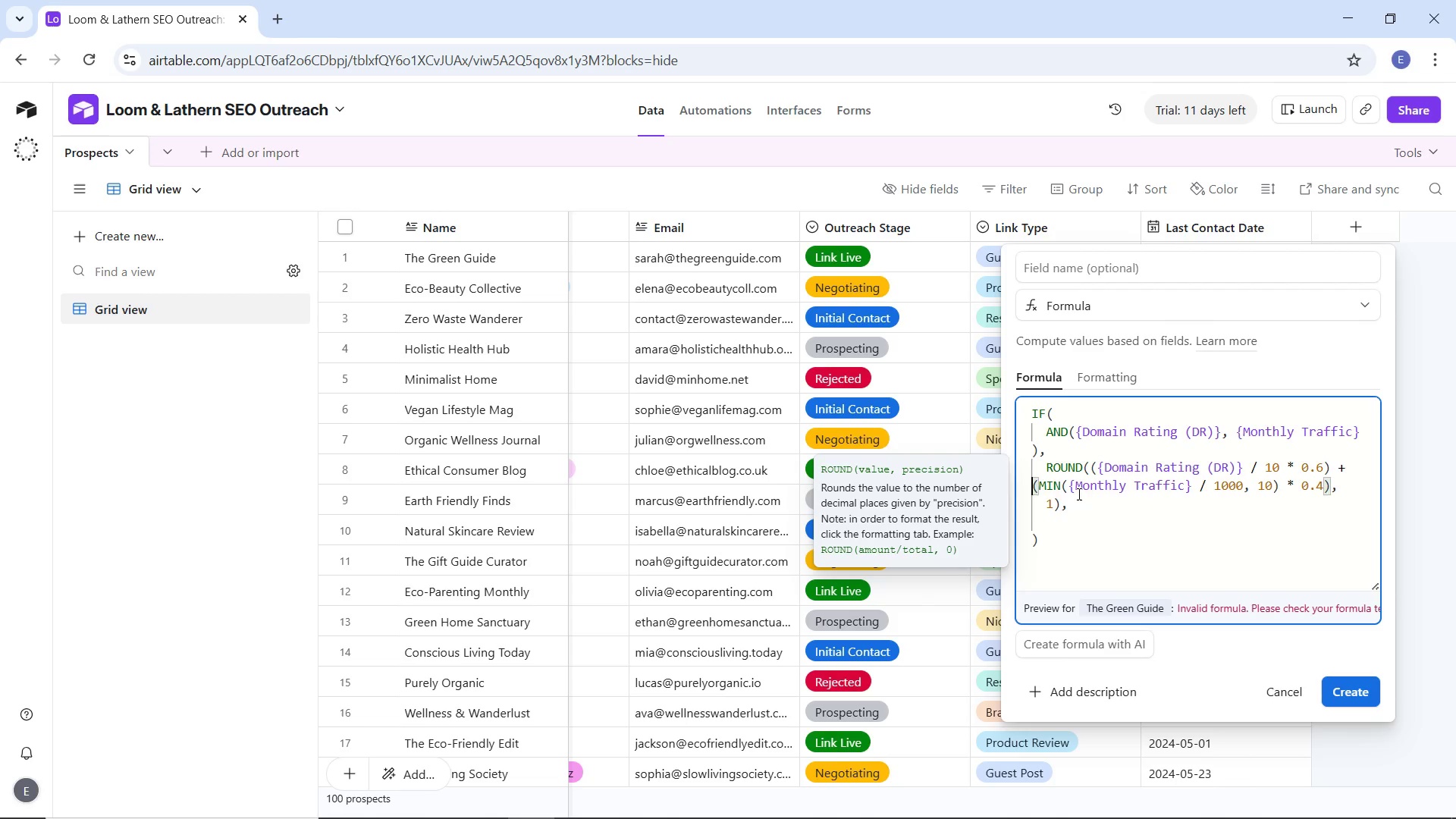 
left_click([1052, 527])
 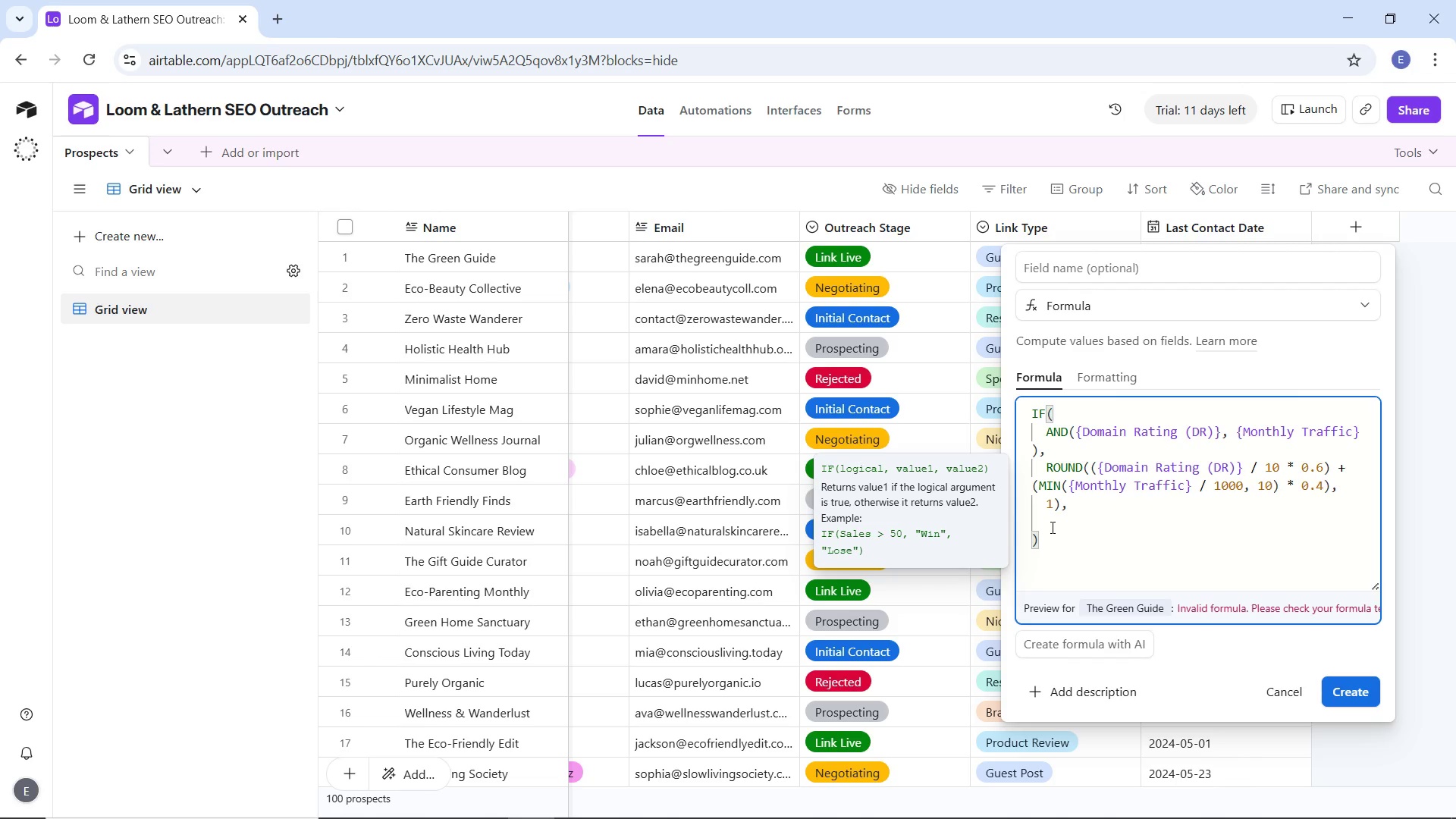 
wait(14.58)
 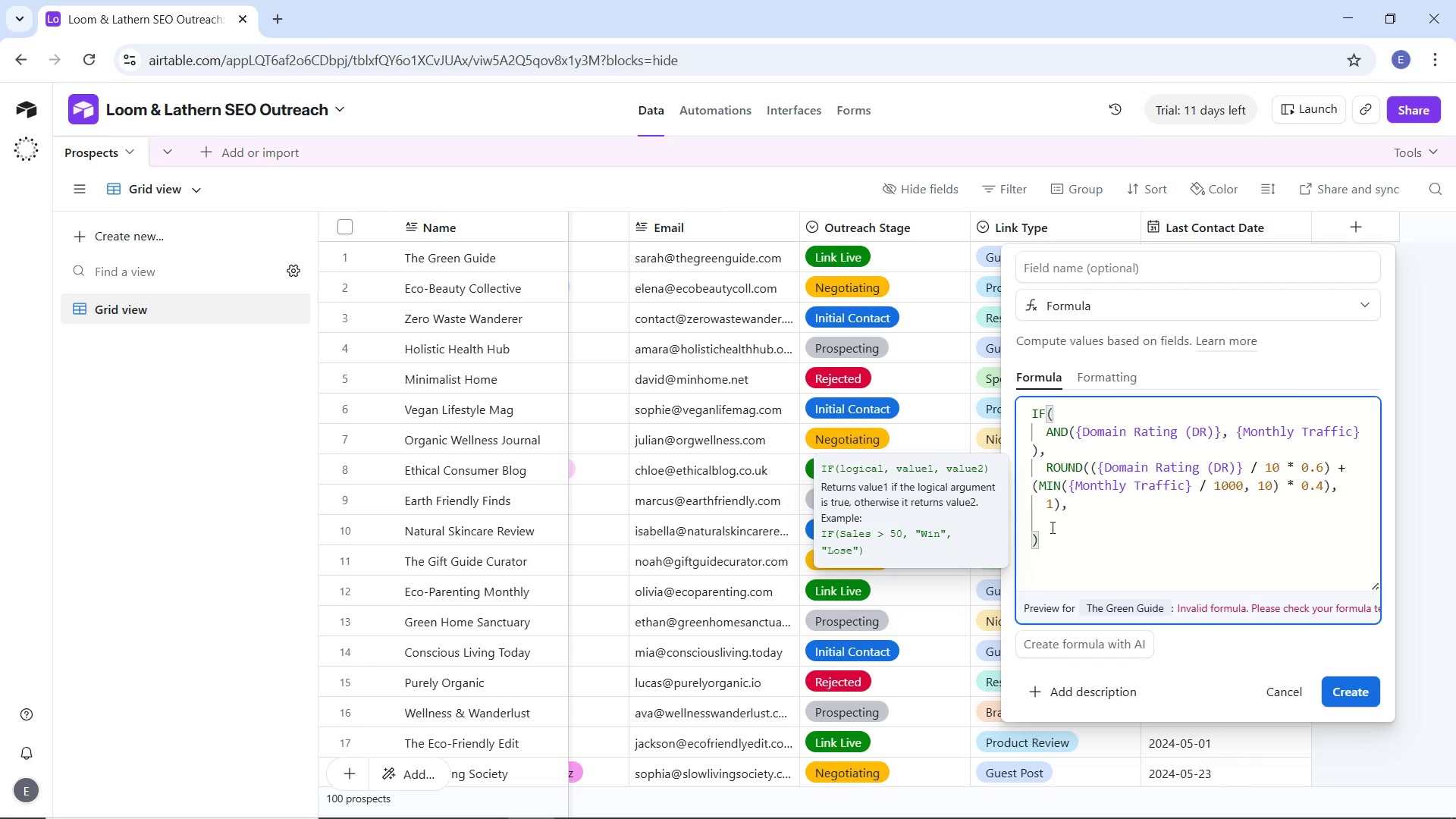 
left_click([1354, 696])
 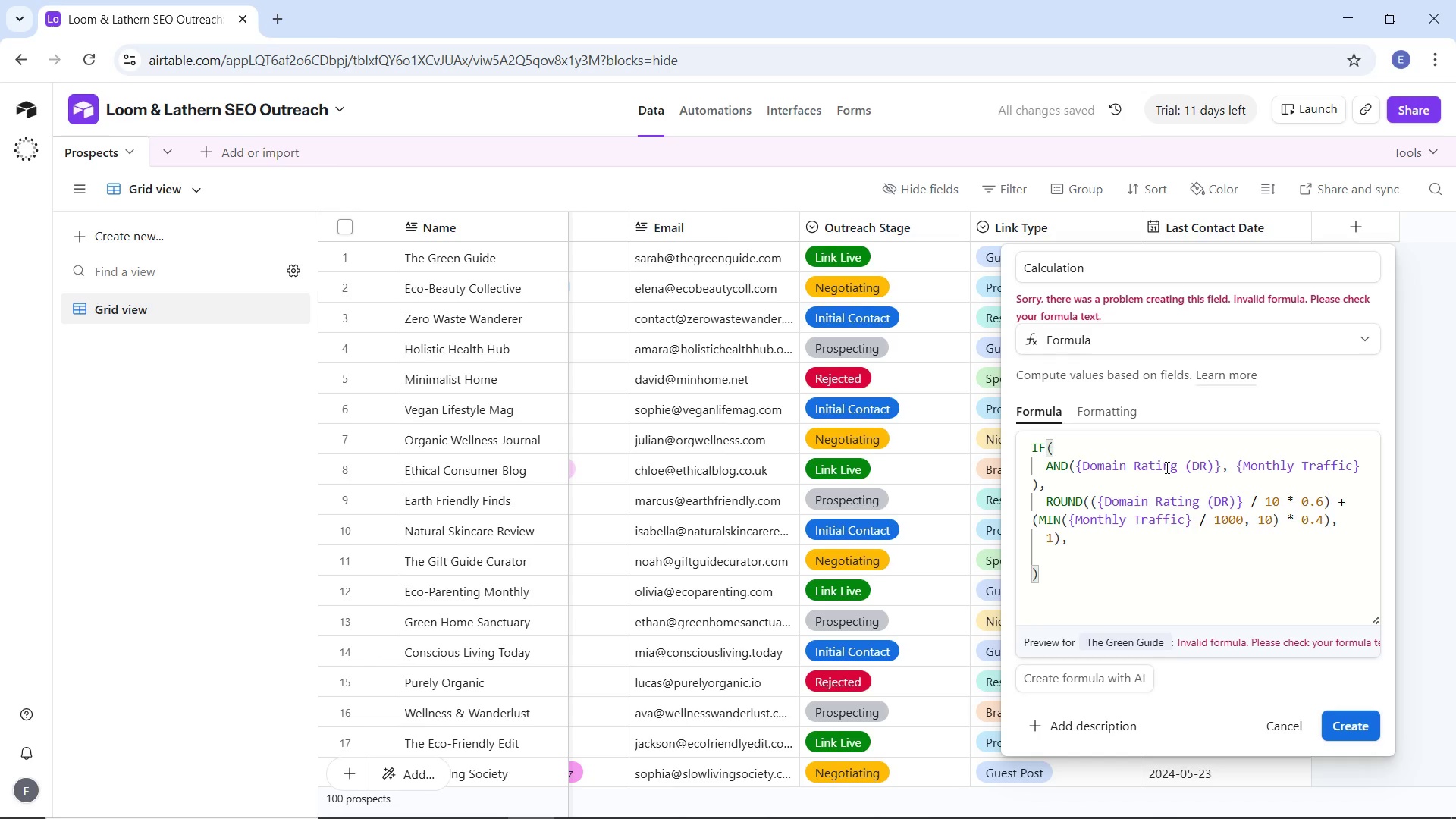 
left_click([1047, 561])
 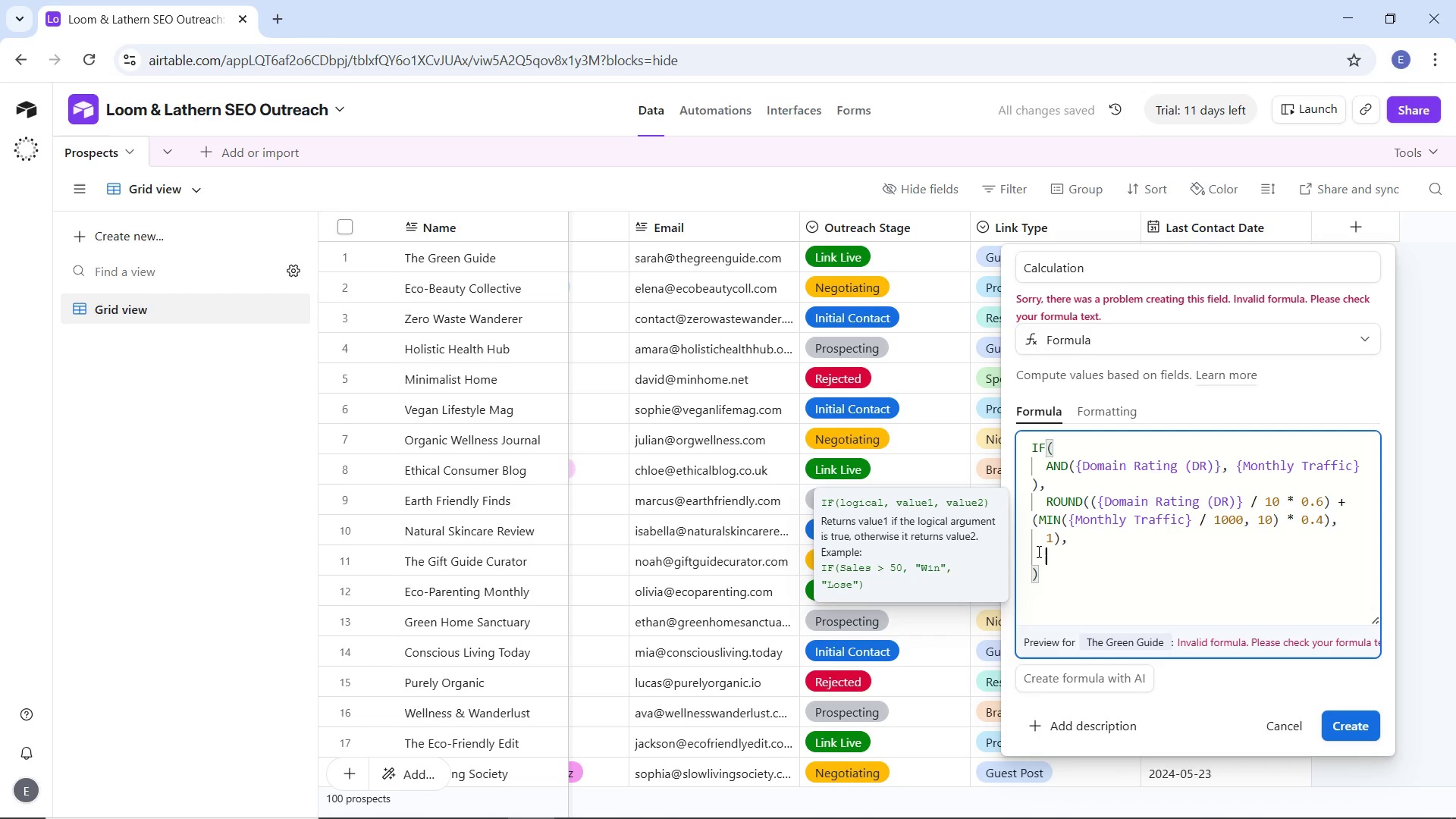 
key(0)
 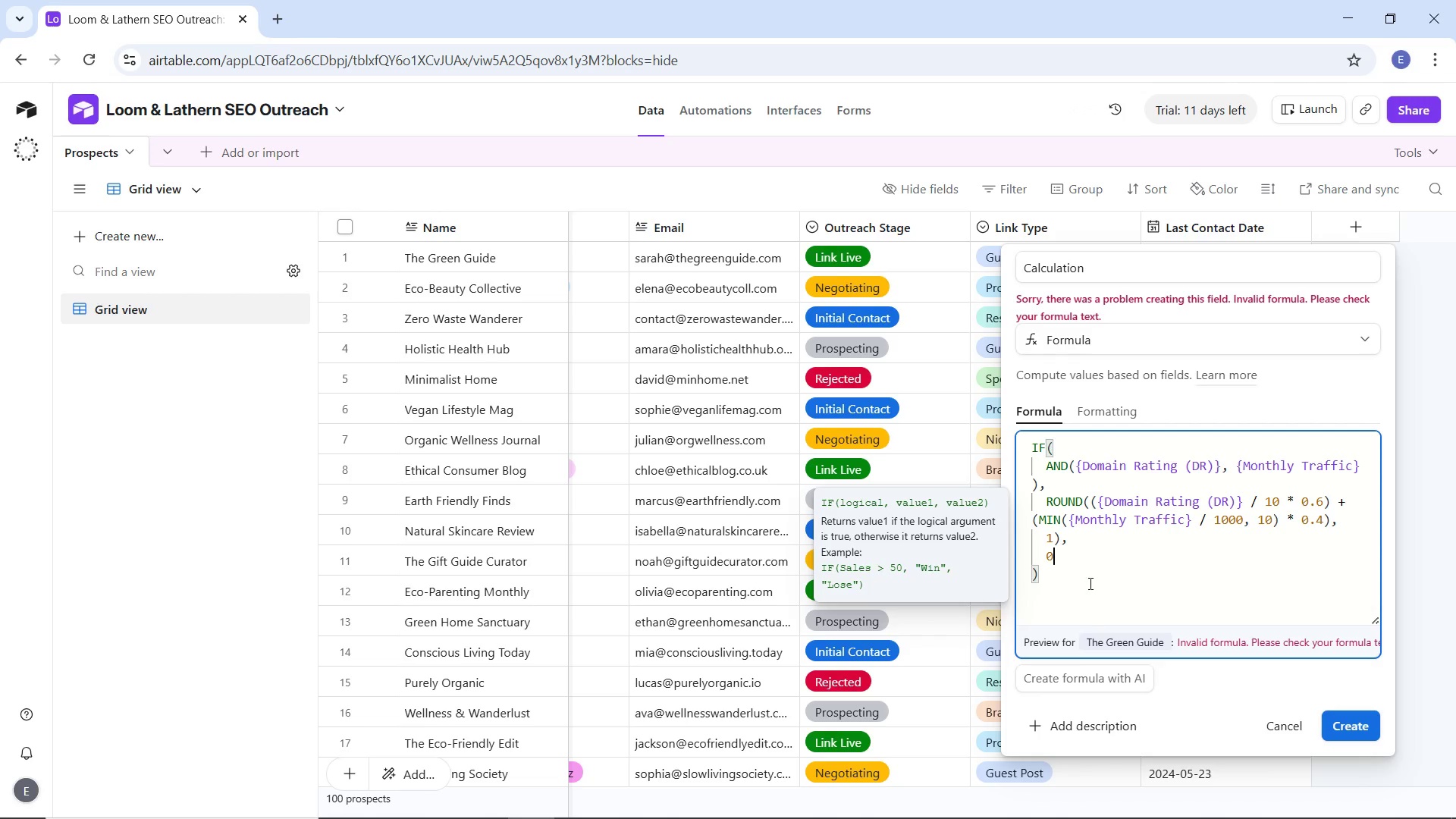 
scroll: coordinate [1082, 575], scroll_direction: up, amount: 2.0
 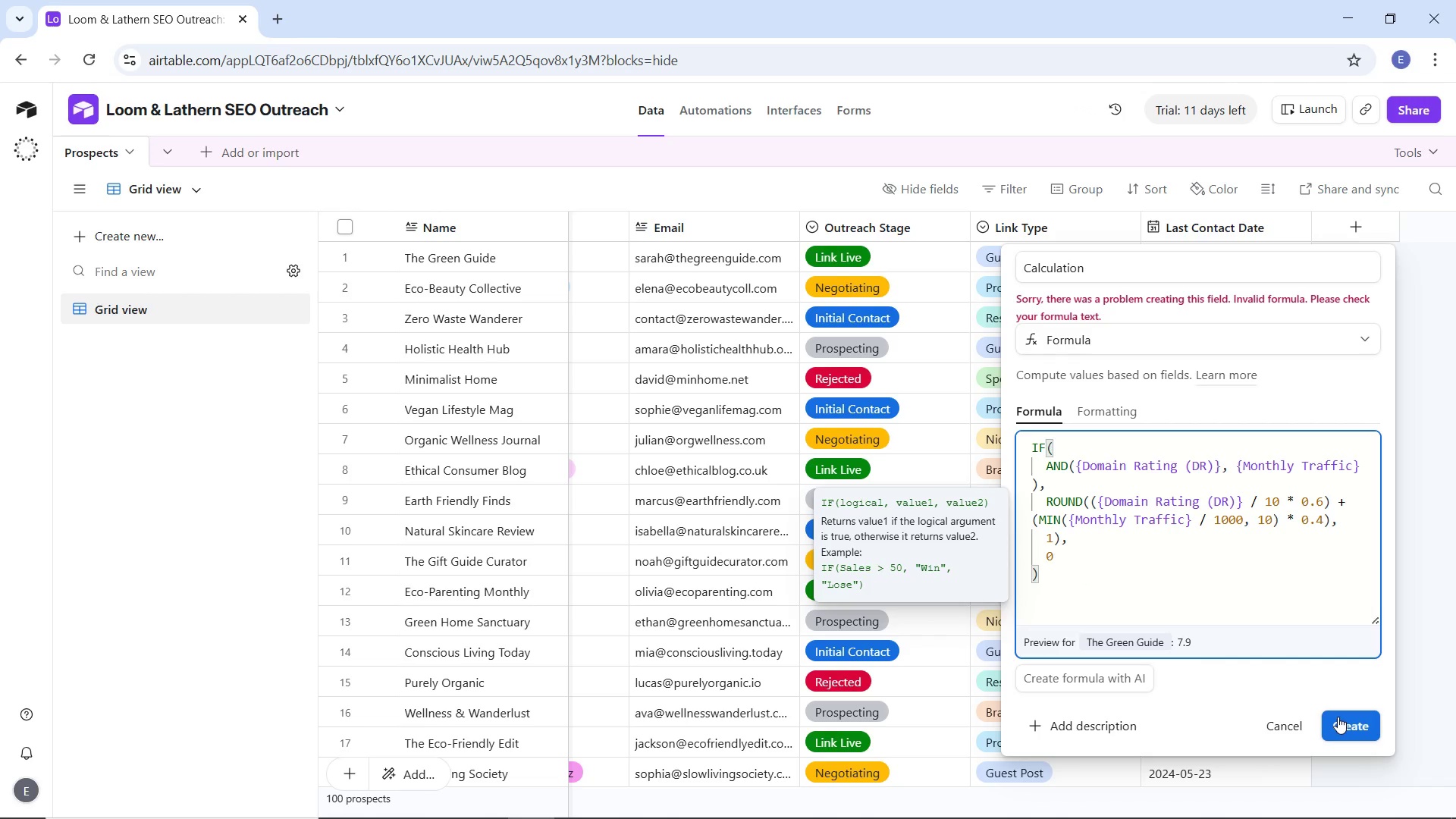 
left_click([1338, 717])
 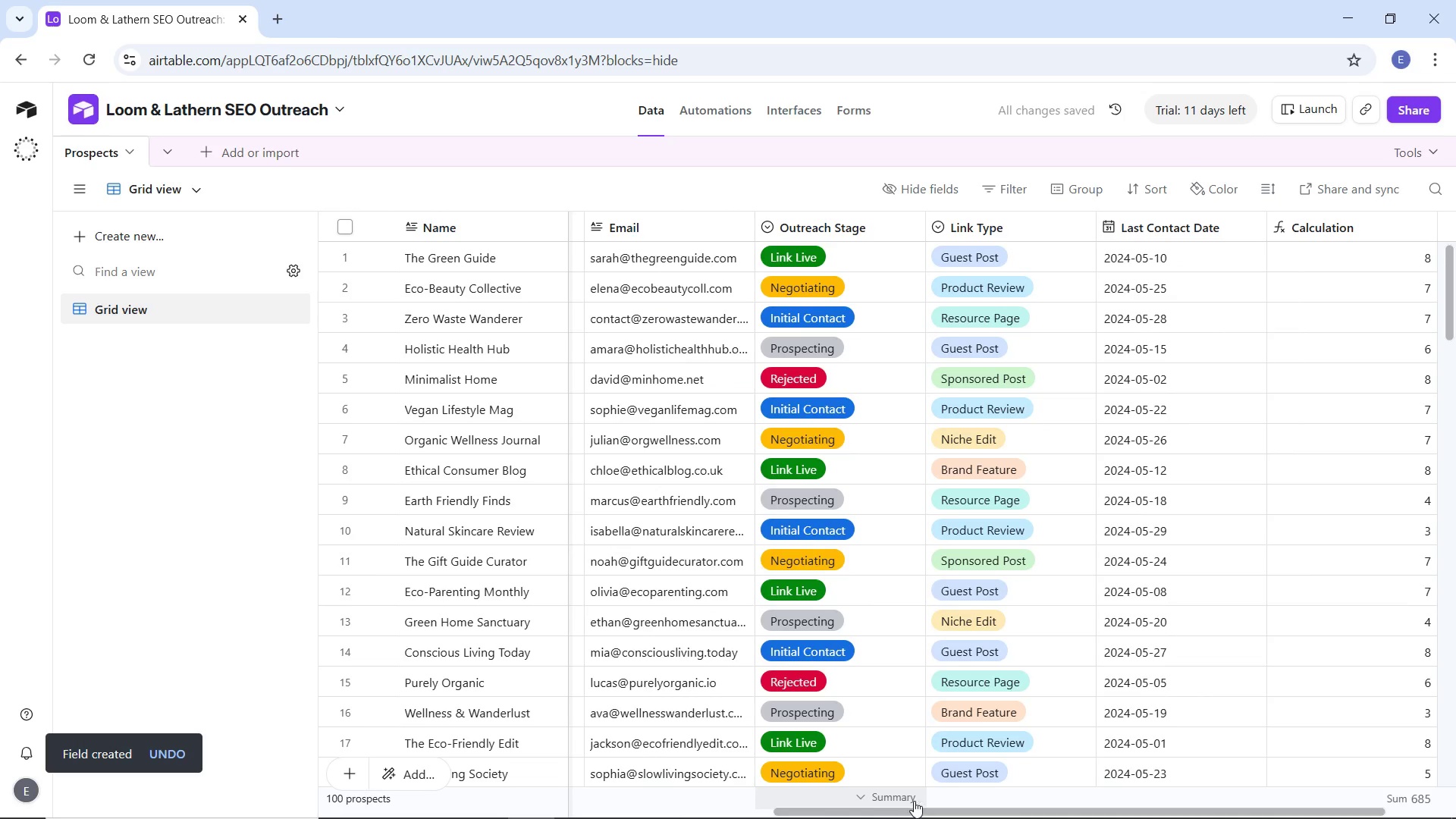 
left_click_drag(start_coordinate=[959, 811], to_coordinate=[1074, 808])
 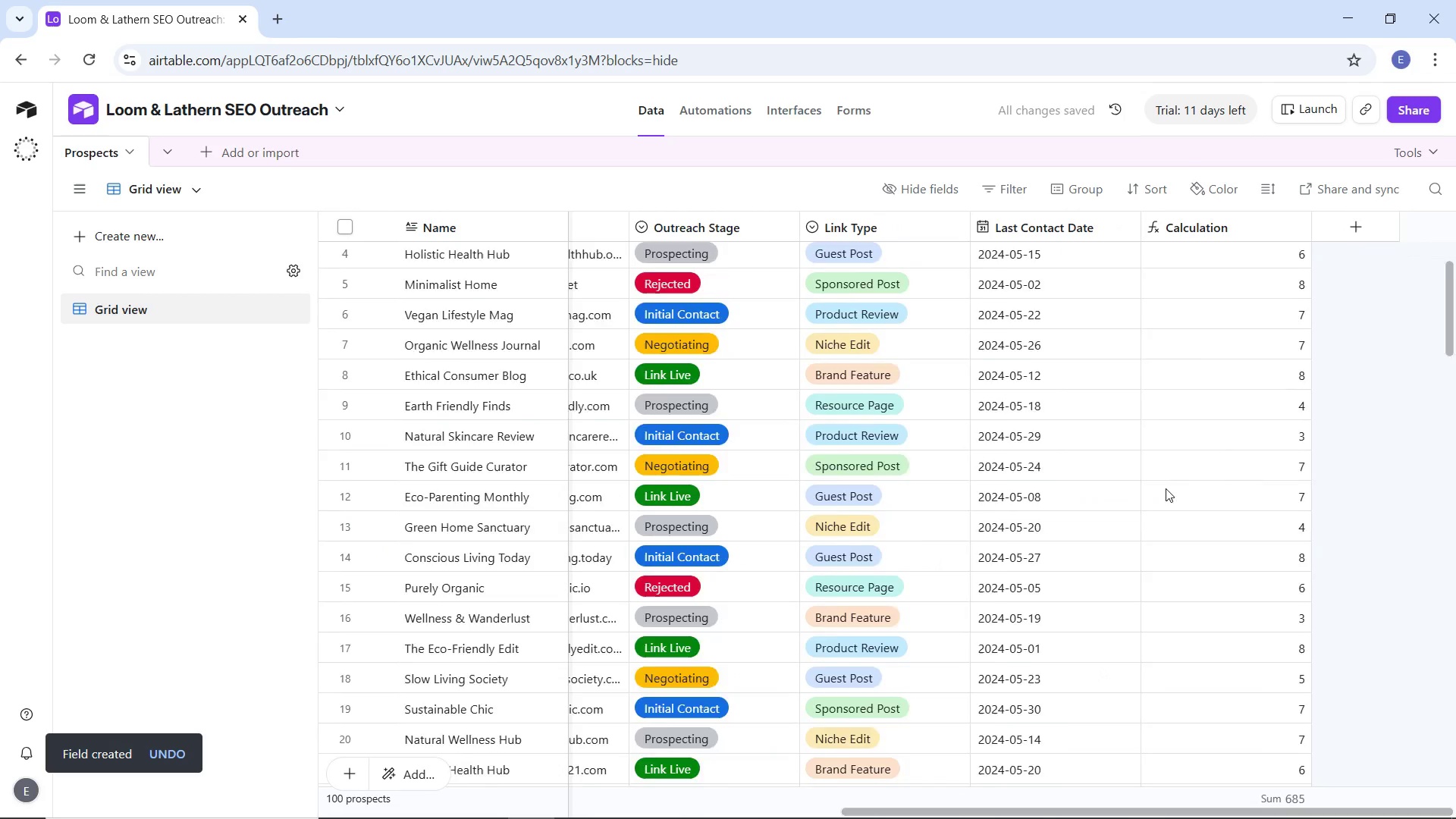 
scroll: coordinate [1167, 491], scroll_direction: down, amount: 28.0
 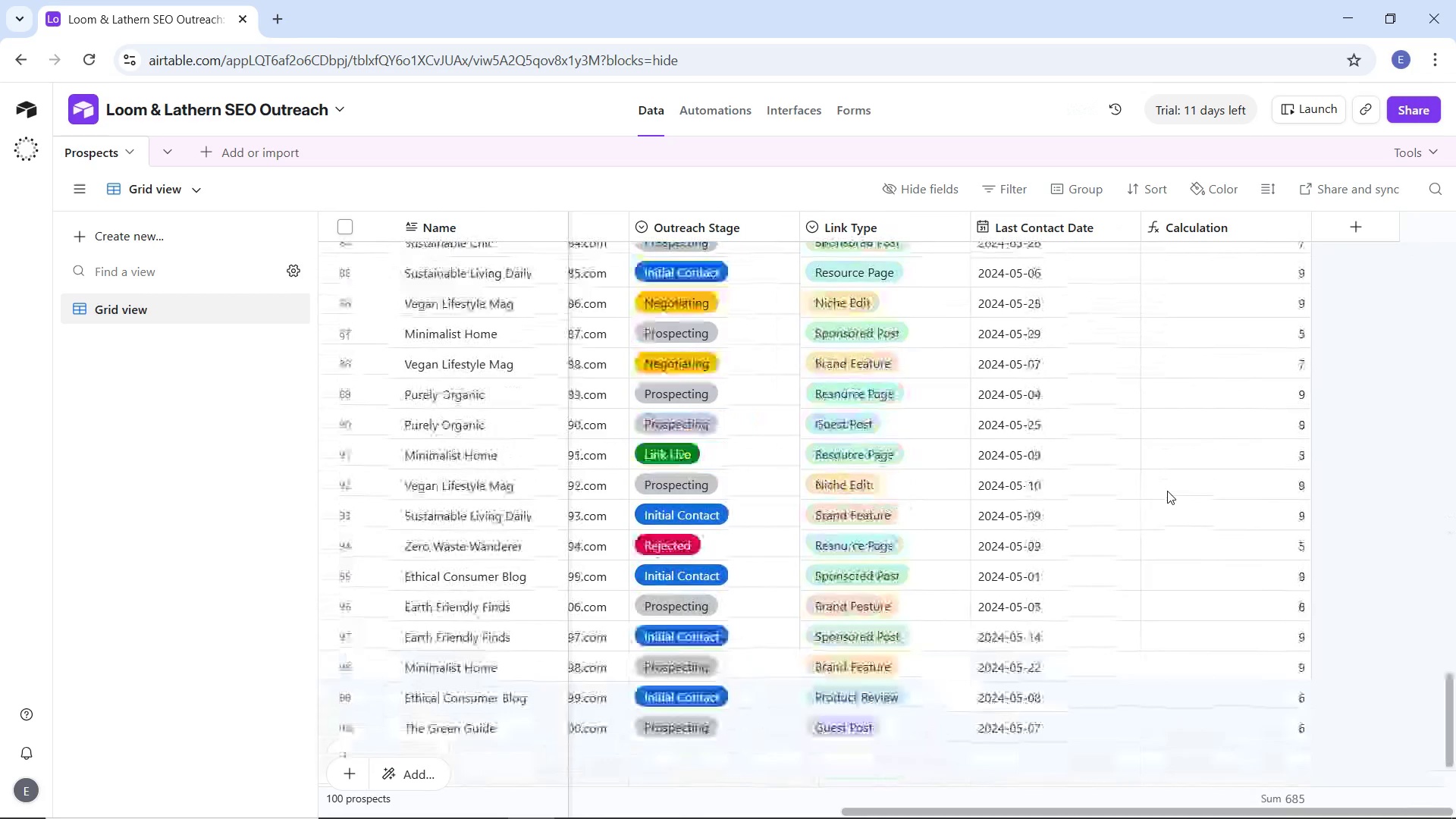 
scroll: coordinate [1166, 491], scroll_direction: up, amount: 35.0
 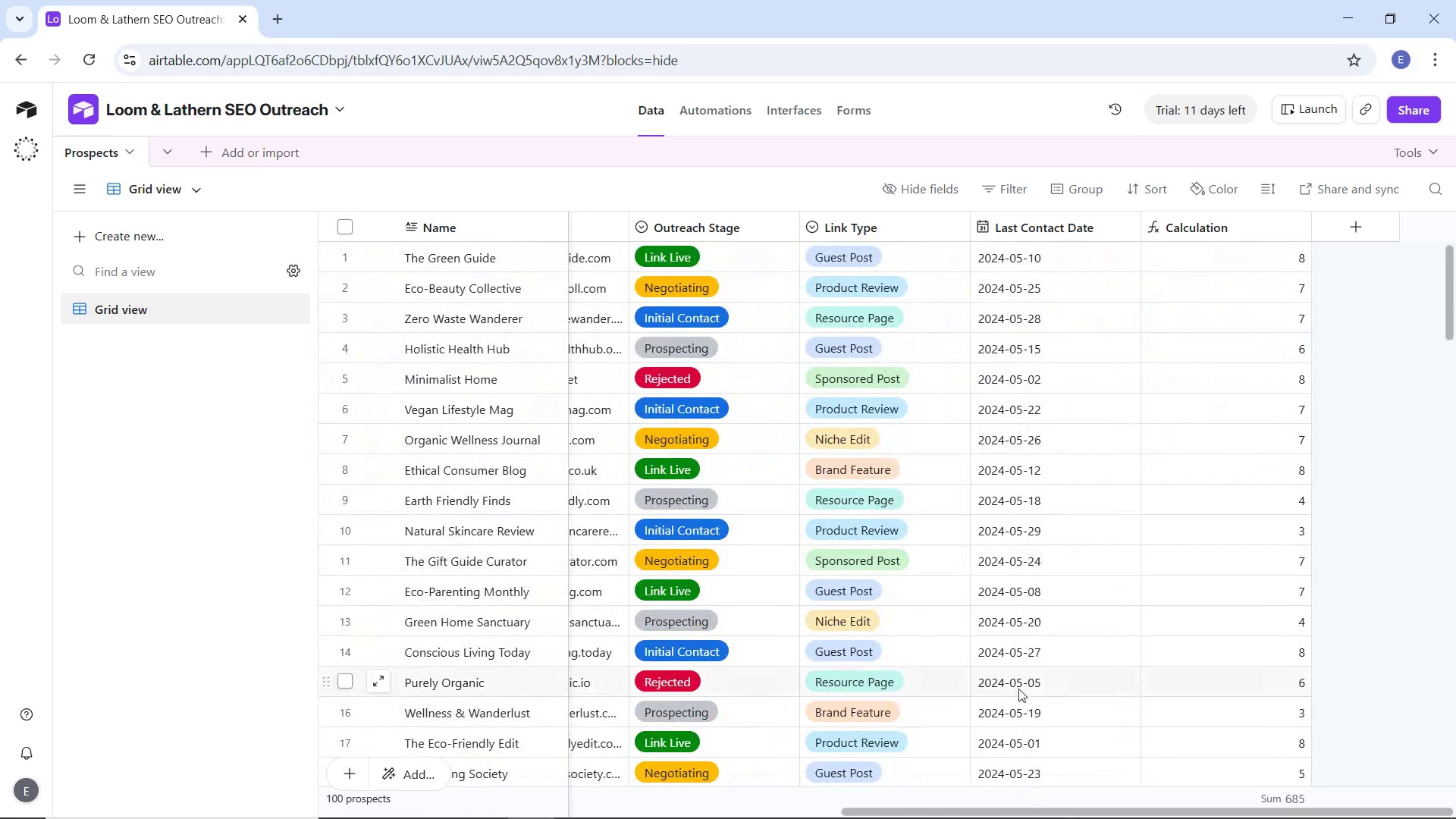 
wait(5.96)
 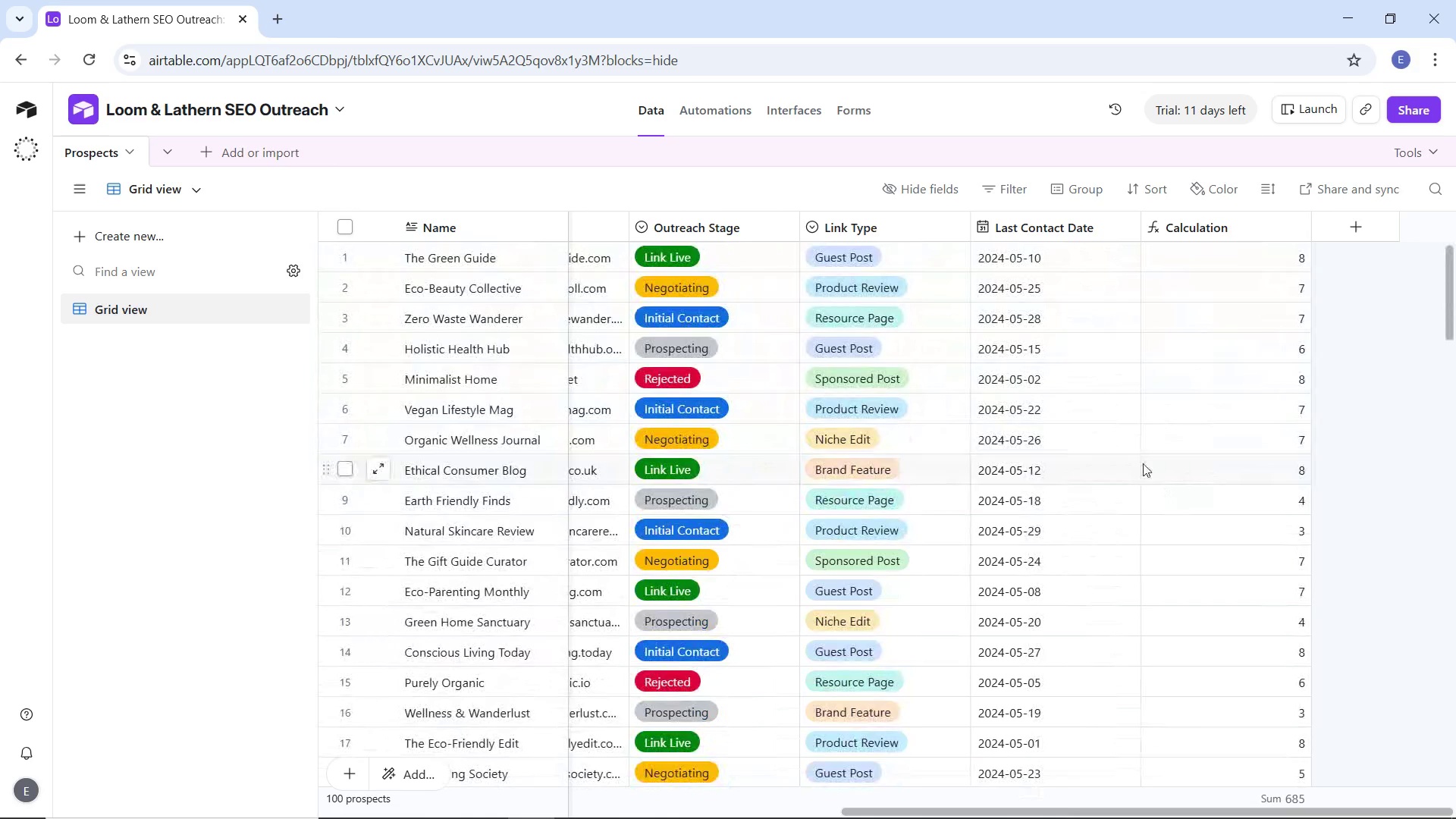 
left_click_drag(start_coordinate=[1184, 809], to_coordinate=[834, 788])
 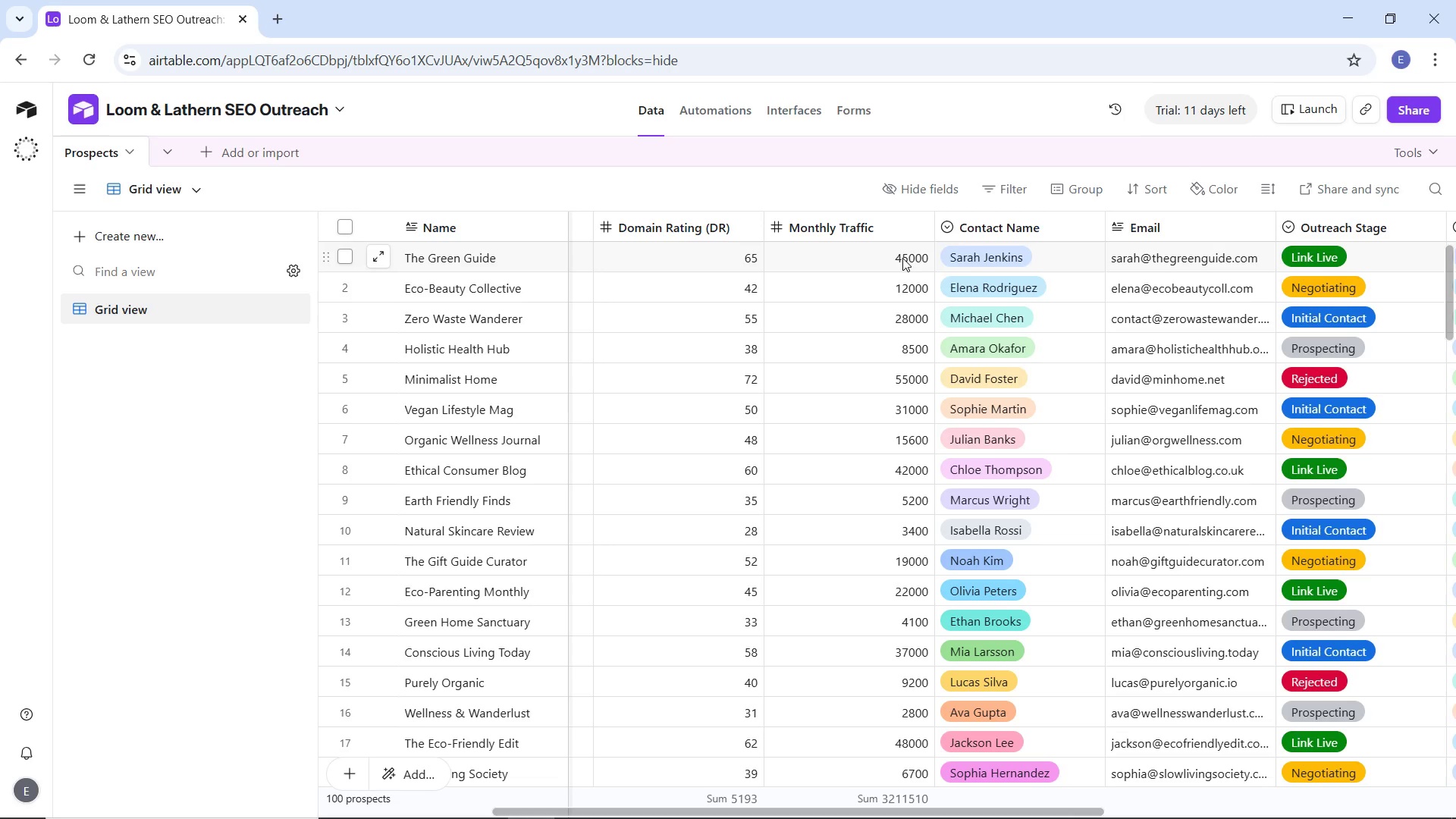 
left_click([902, 258])
 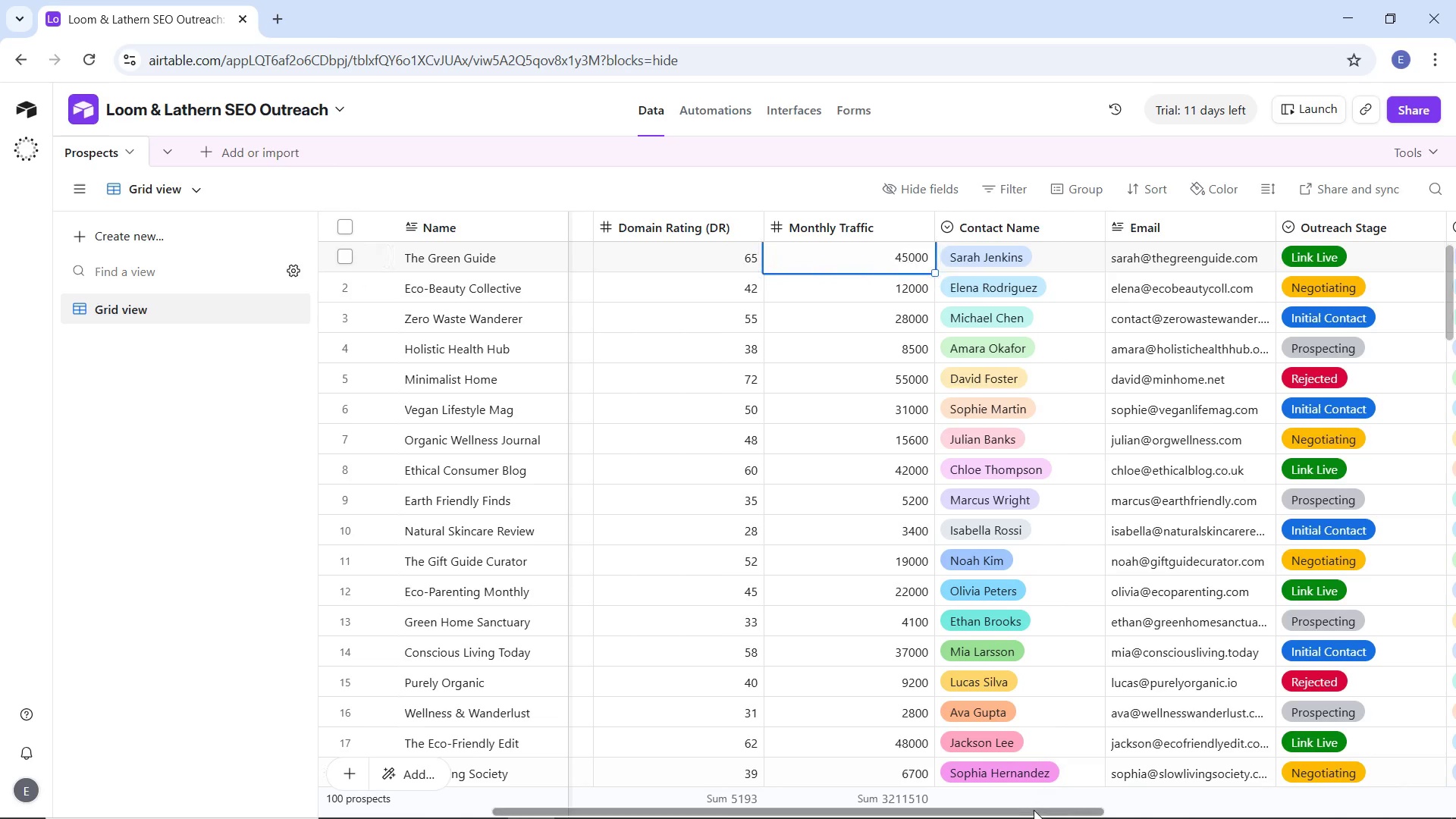 
left_click_drag(start_coordinate=[1038, 811], to_coordinate=[996, 794])
 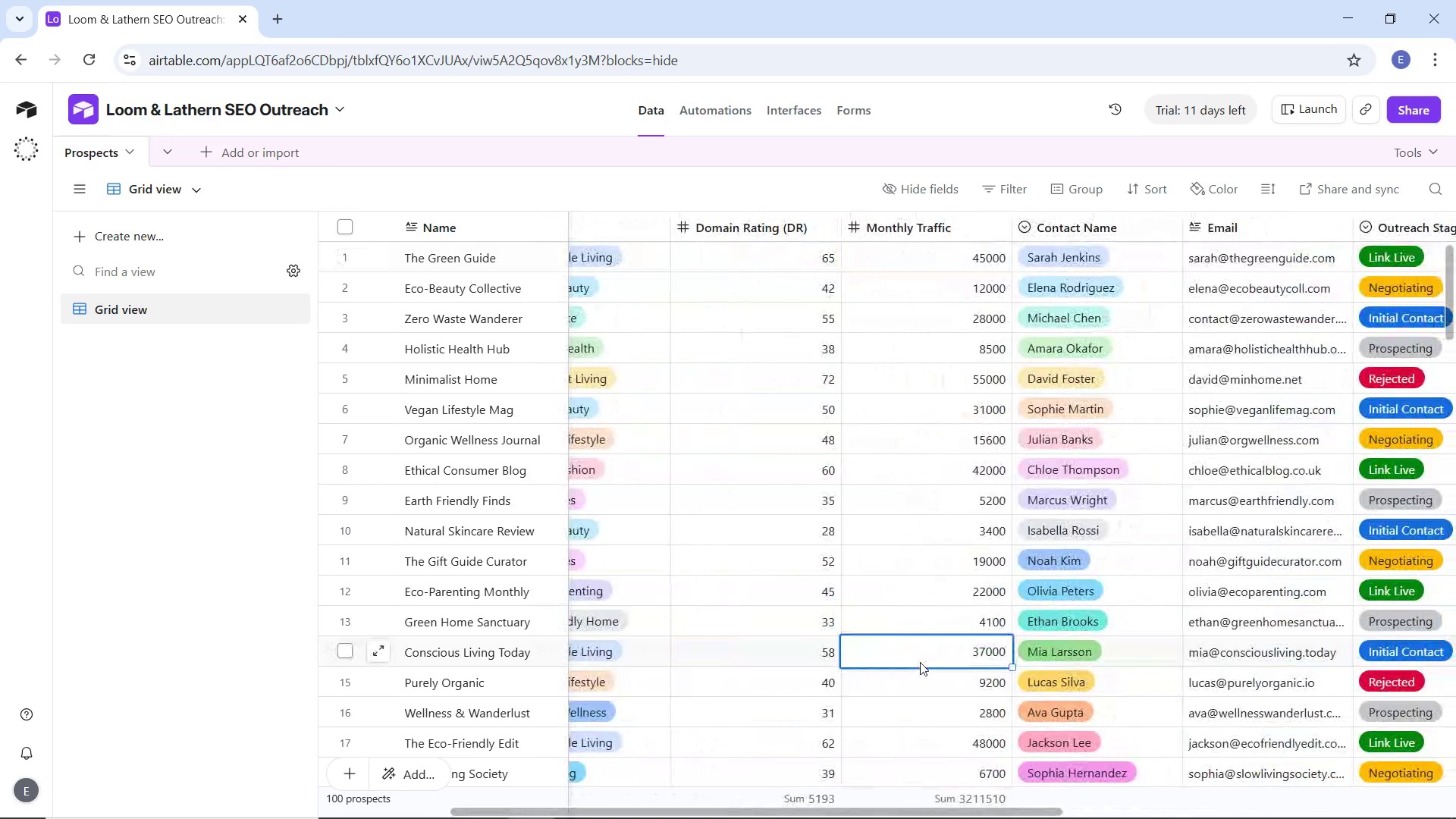 
left_click([920, 662])
 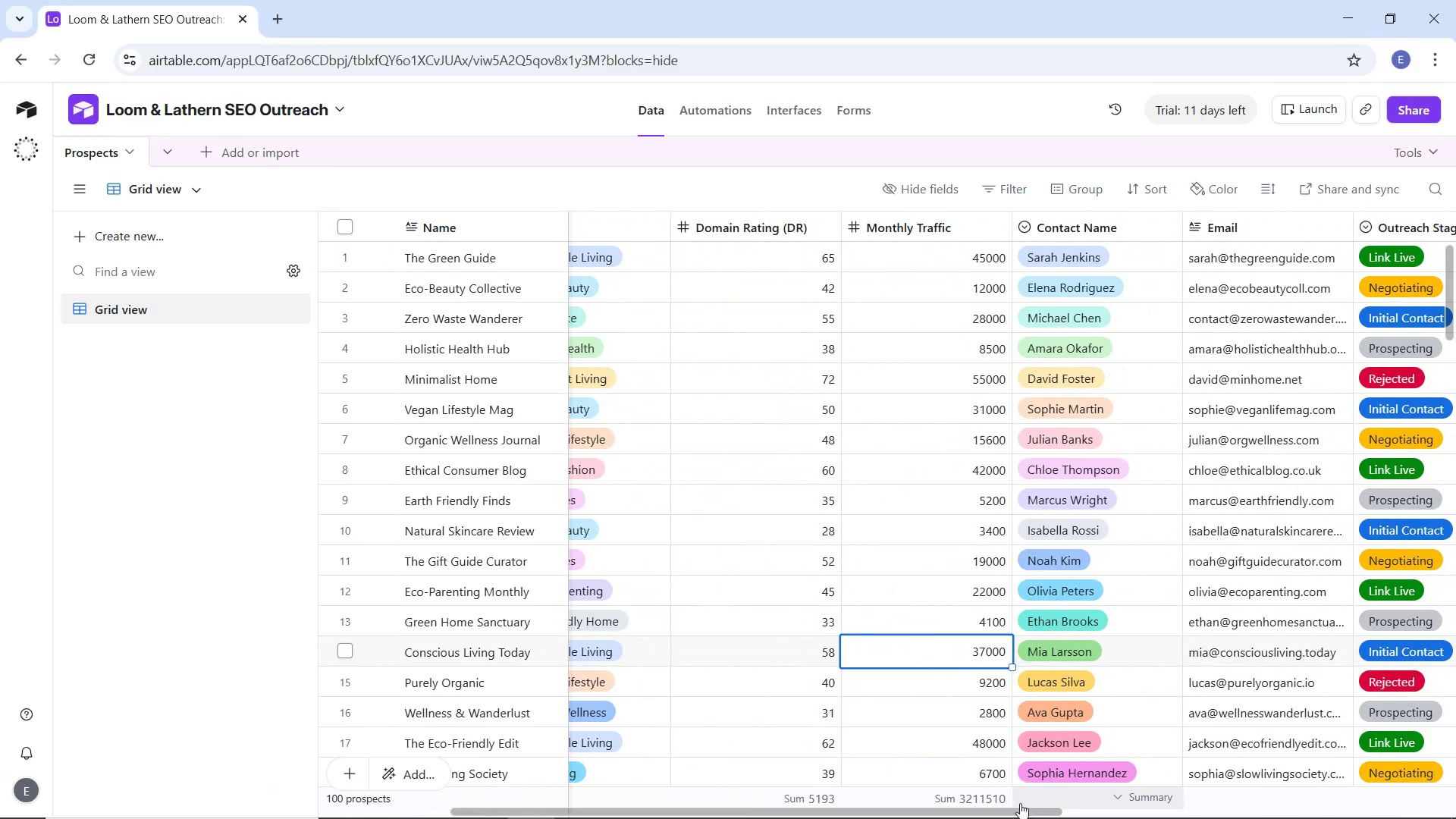 
left_click_drag(start_coordinate=[1018, 808], to_coordinate=[1116, 803])
 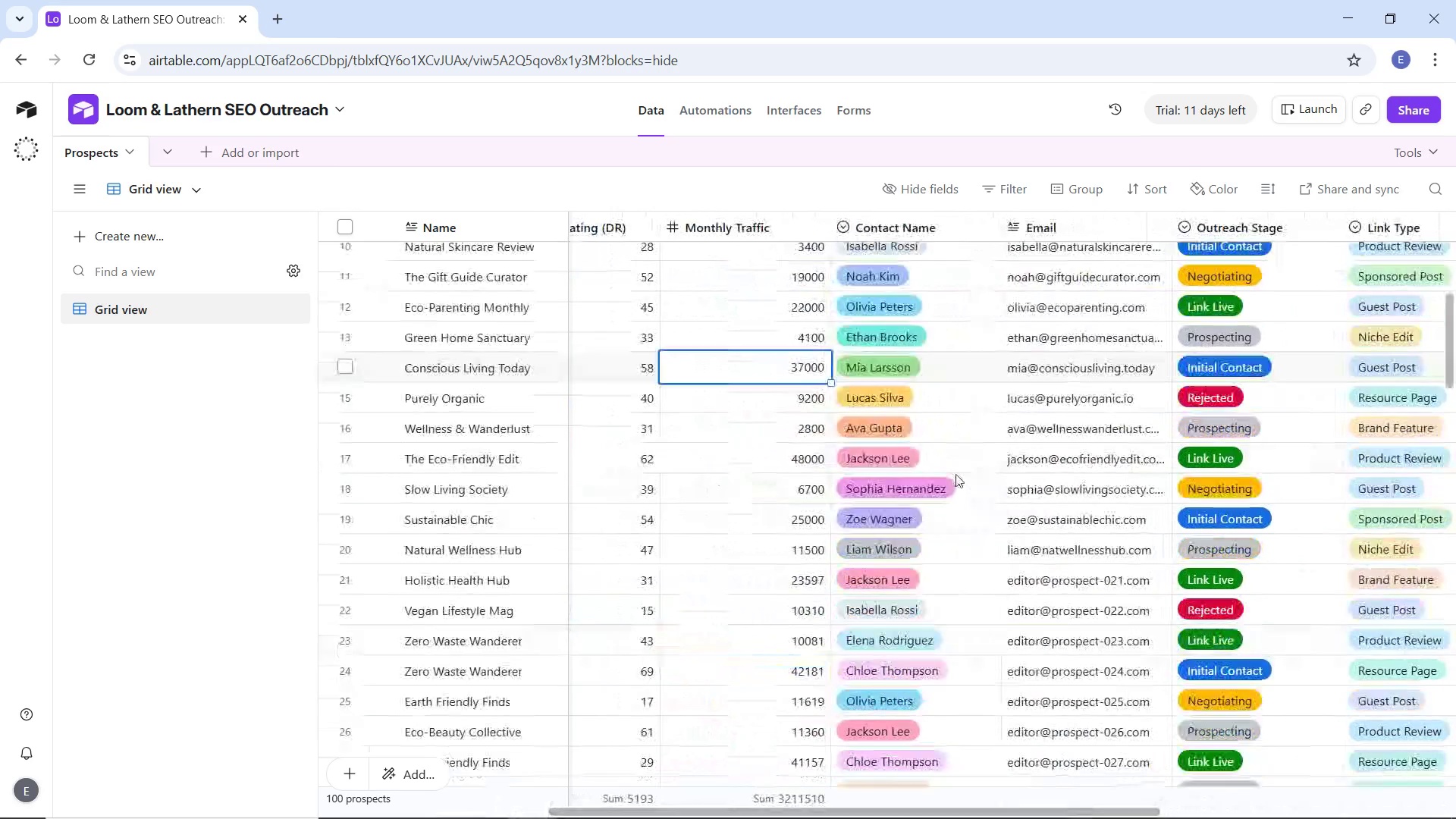 
scroll: coordinate [942, 497], scroll_direction: down, amount: 12.0
 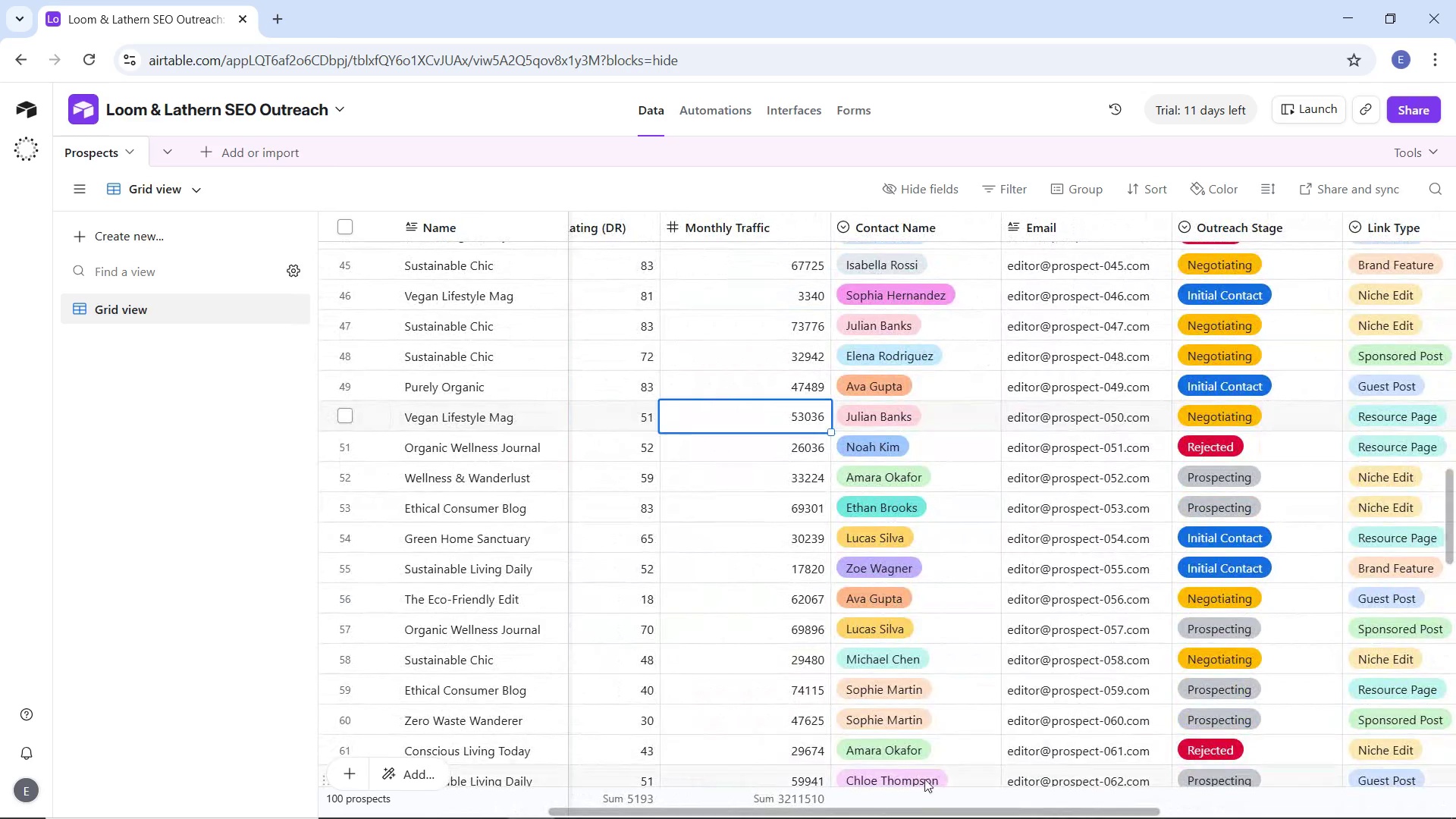 
left_click_drag(start_coordinate=[933, 808], to_coordinate=[904, 808])
 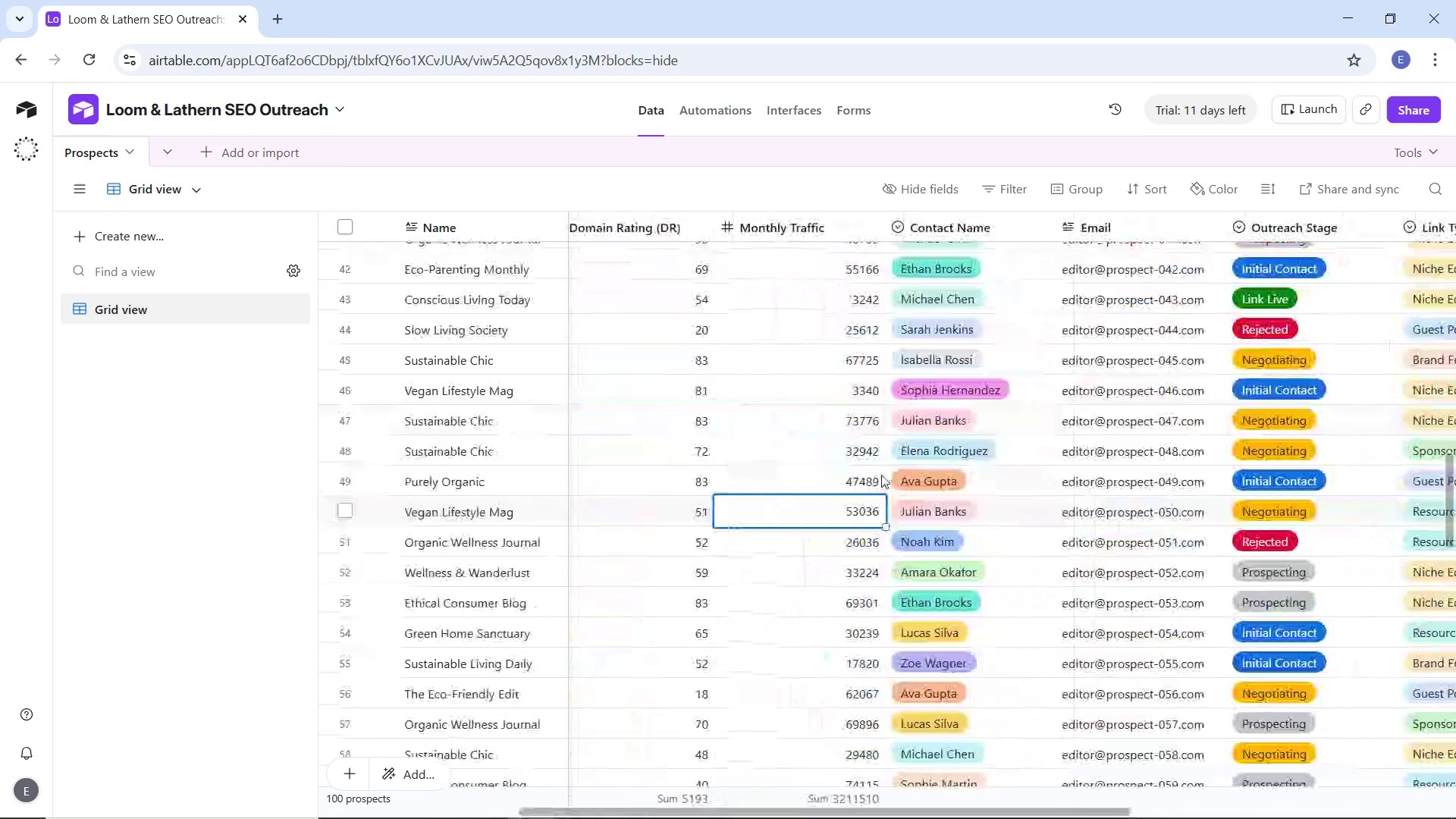 
scroll: coordinate [880, 474], scroll_direction: up, amount: 16.0
 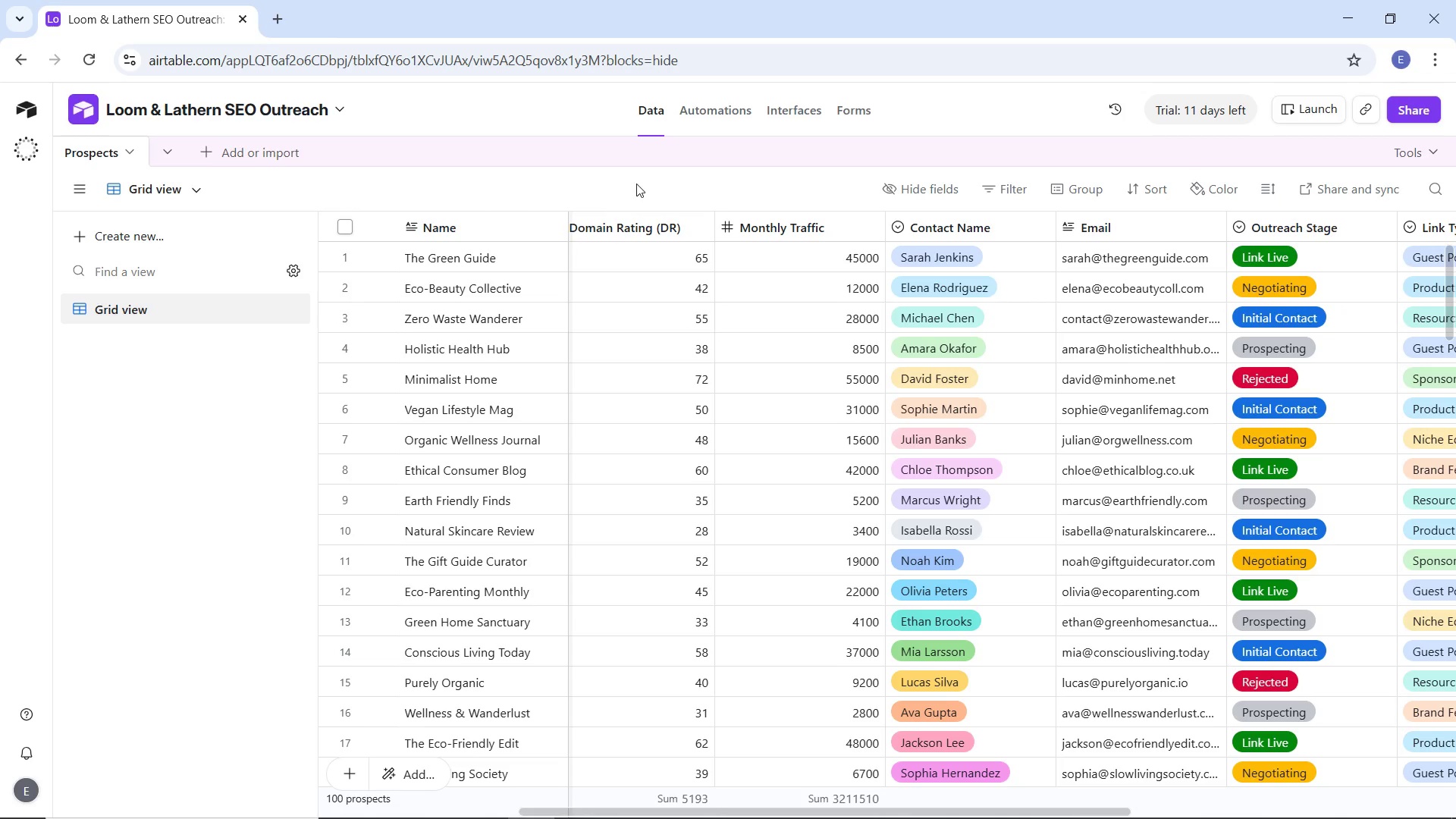 
wait(13.78)
 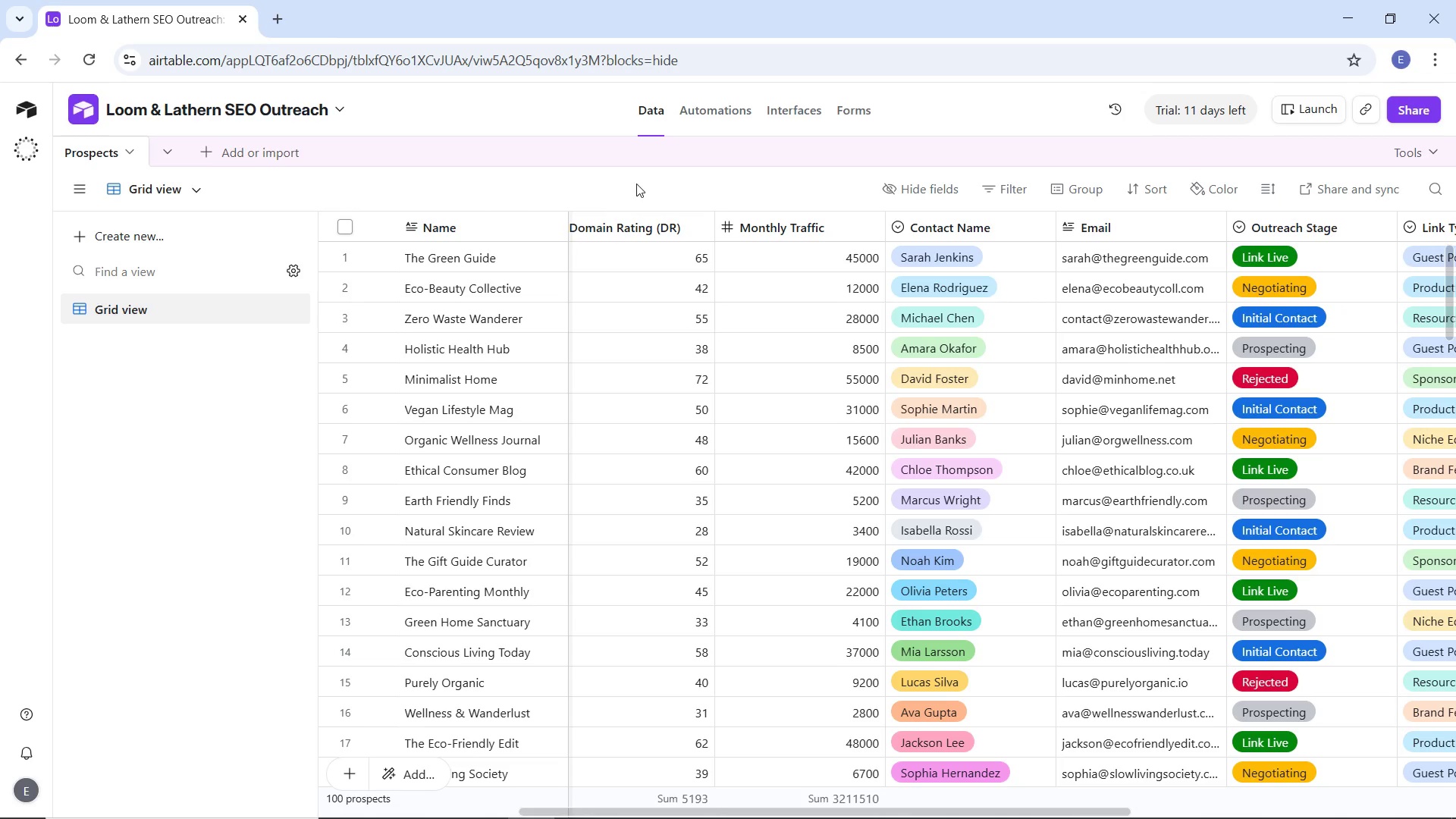 
left_click([169, 148])
 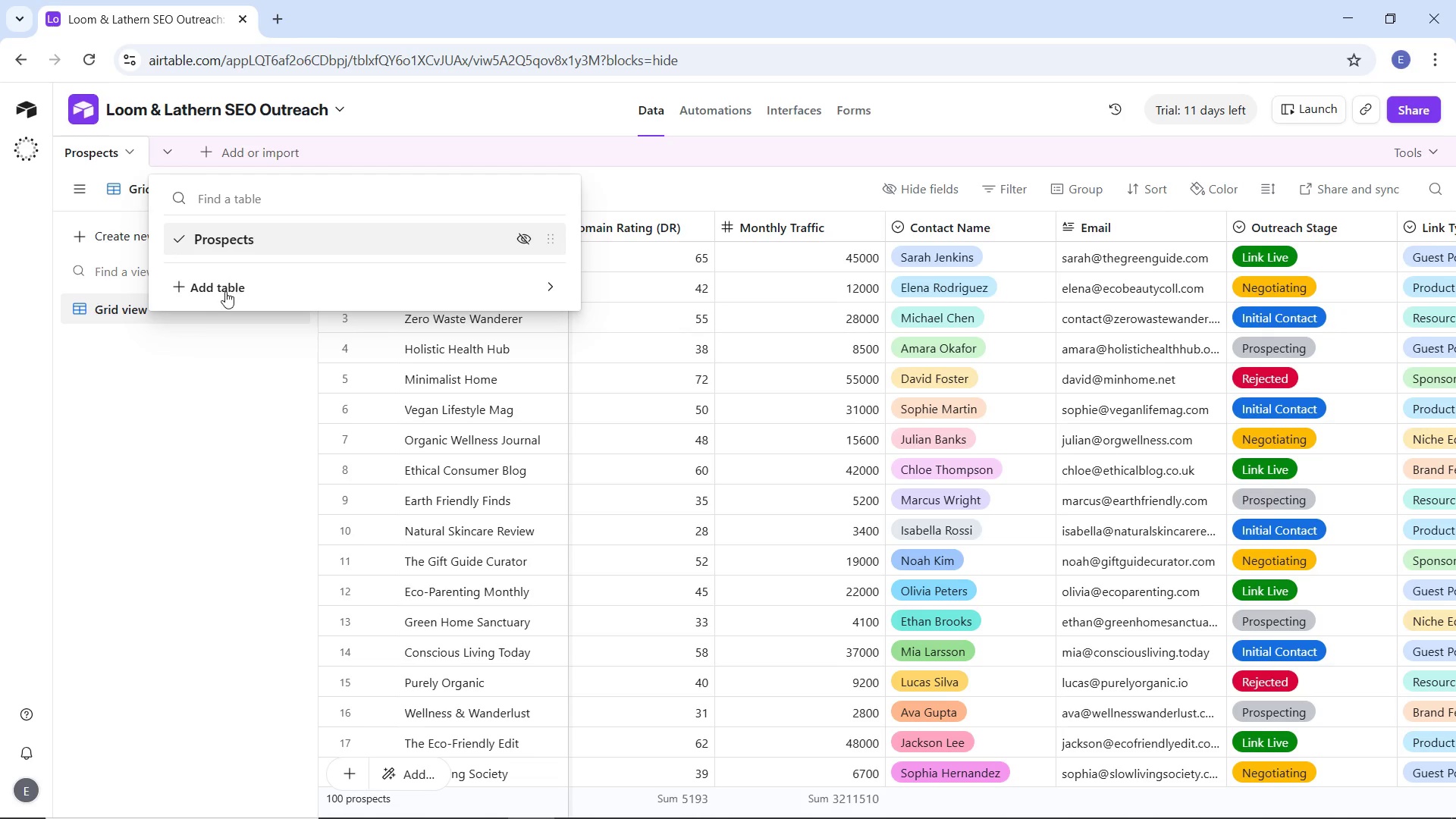 
left_click([225, 291])
 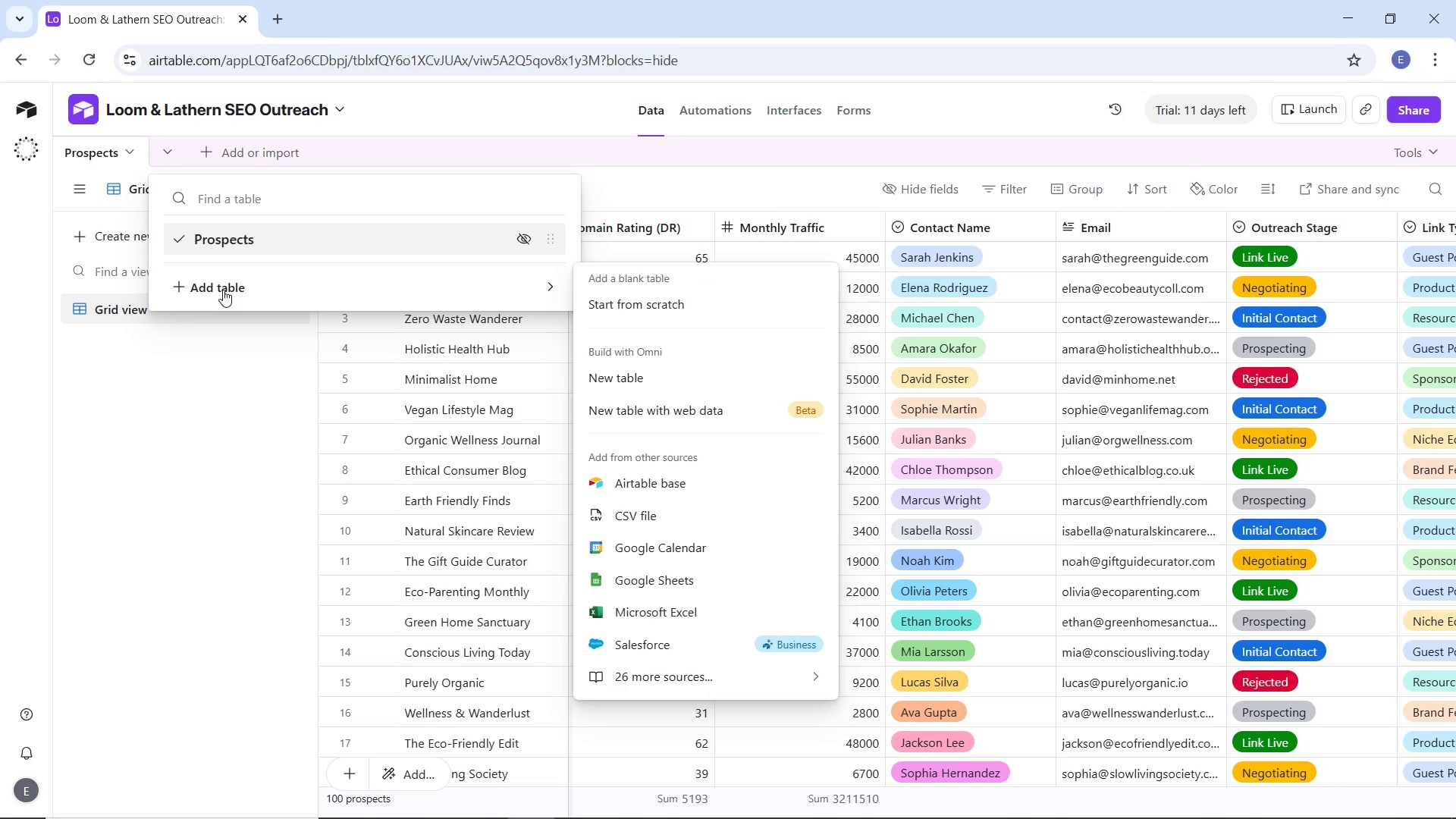 
wait(8.61)
 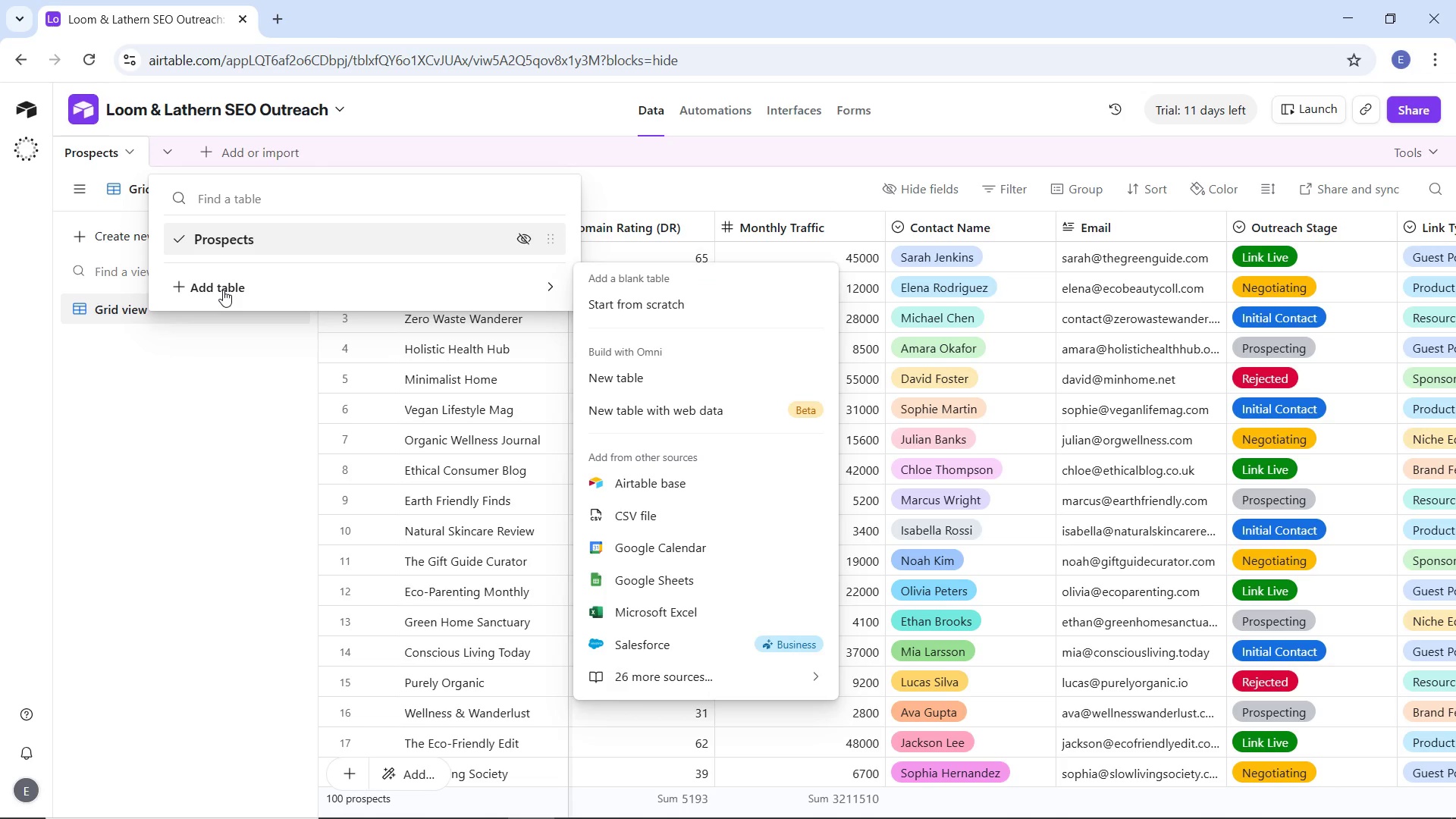 
left_click([701, 312])
 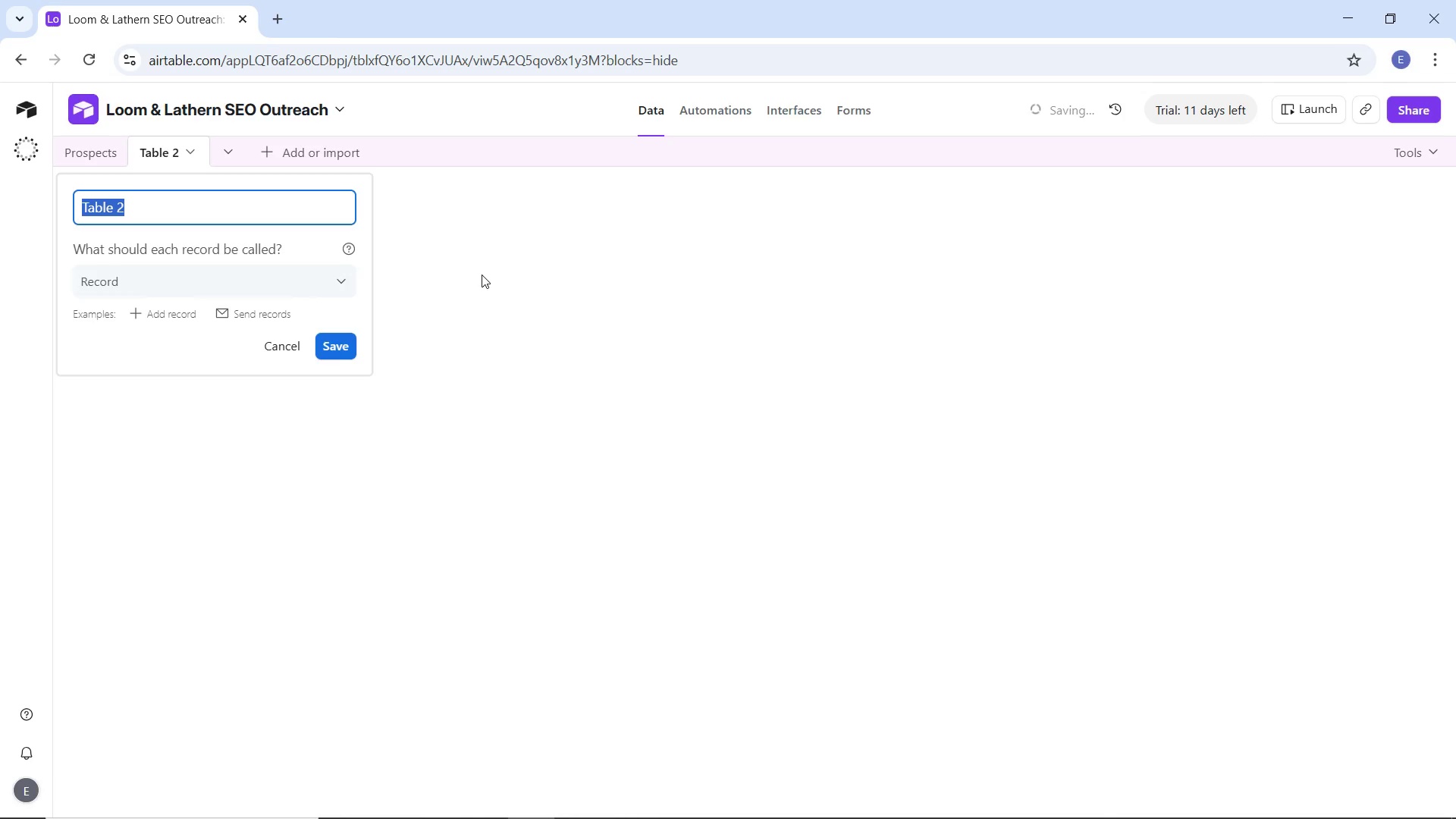 
type(Outreacg)
key(Backspace)
type(h Log)
 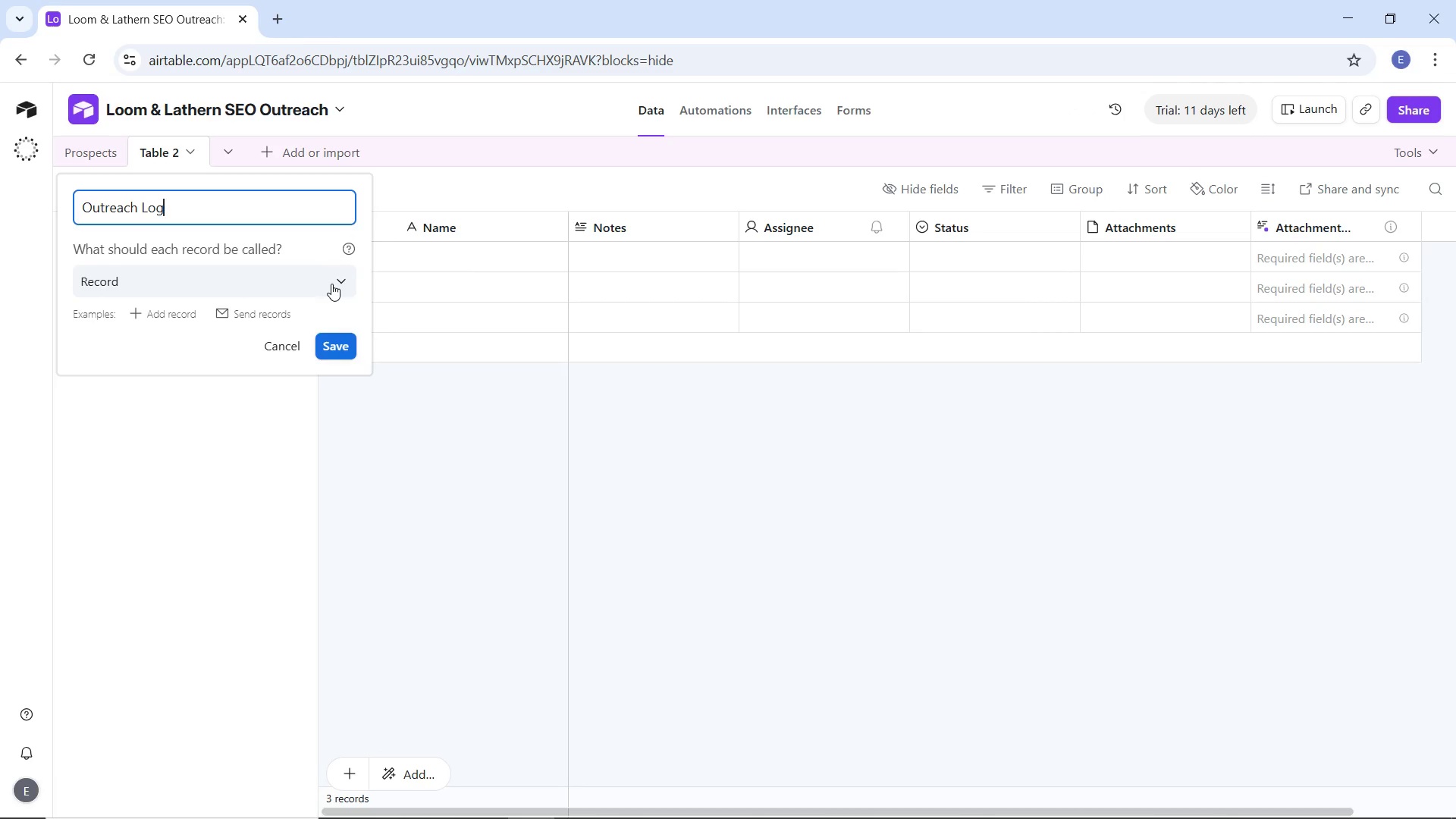 
wait(5.38)
 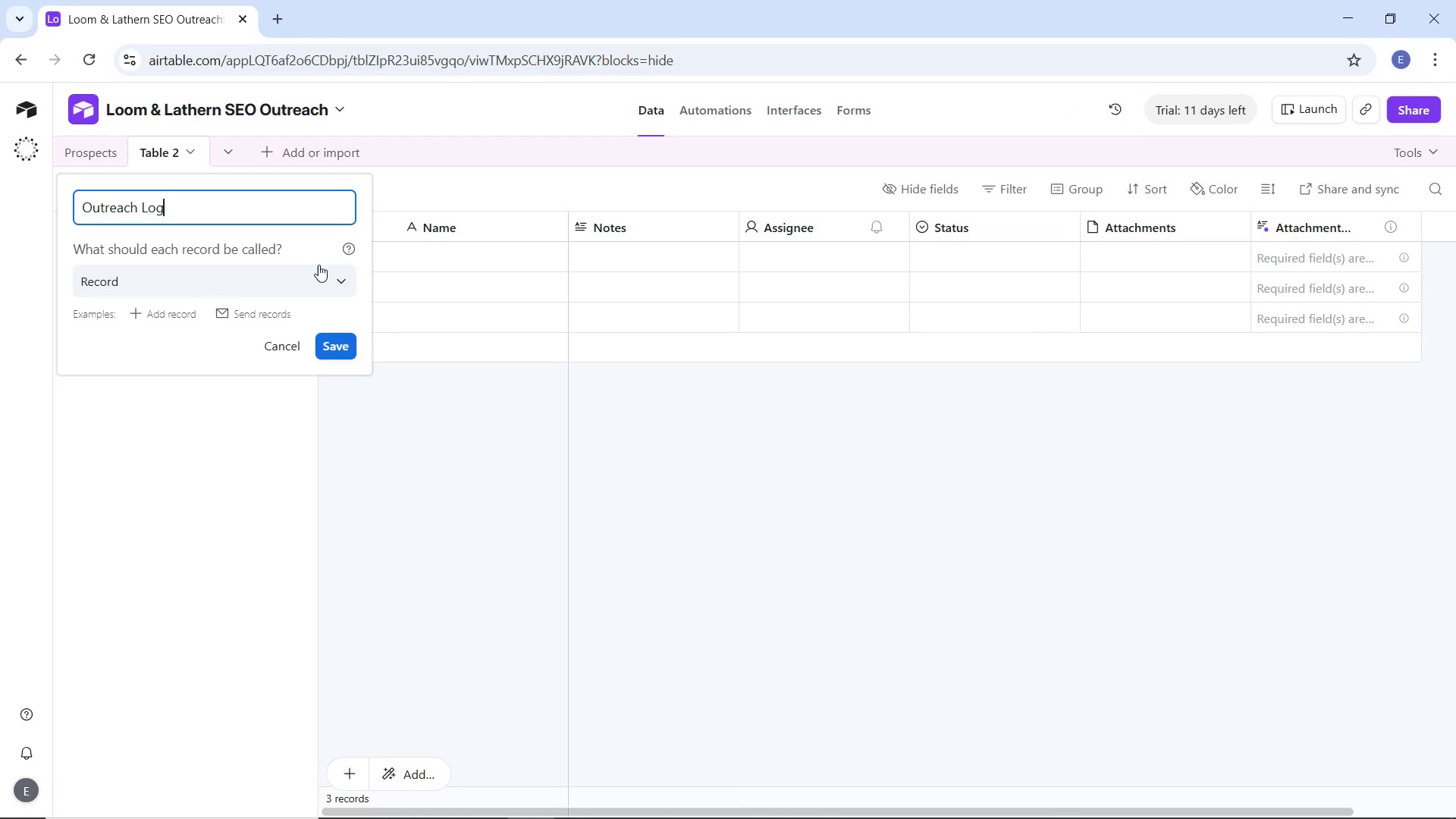 
left_click([331, 284])
 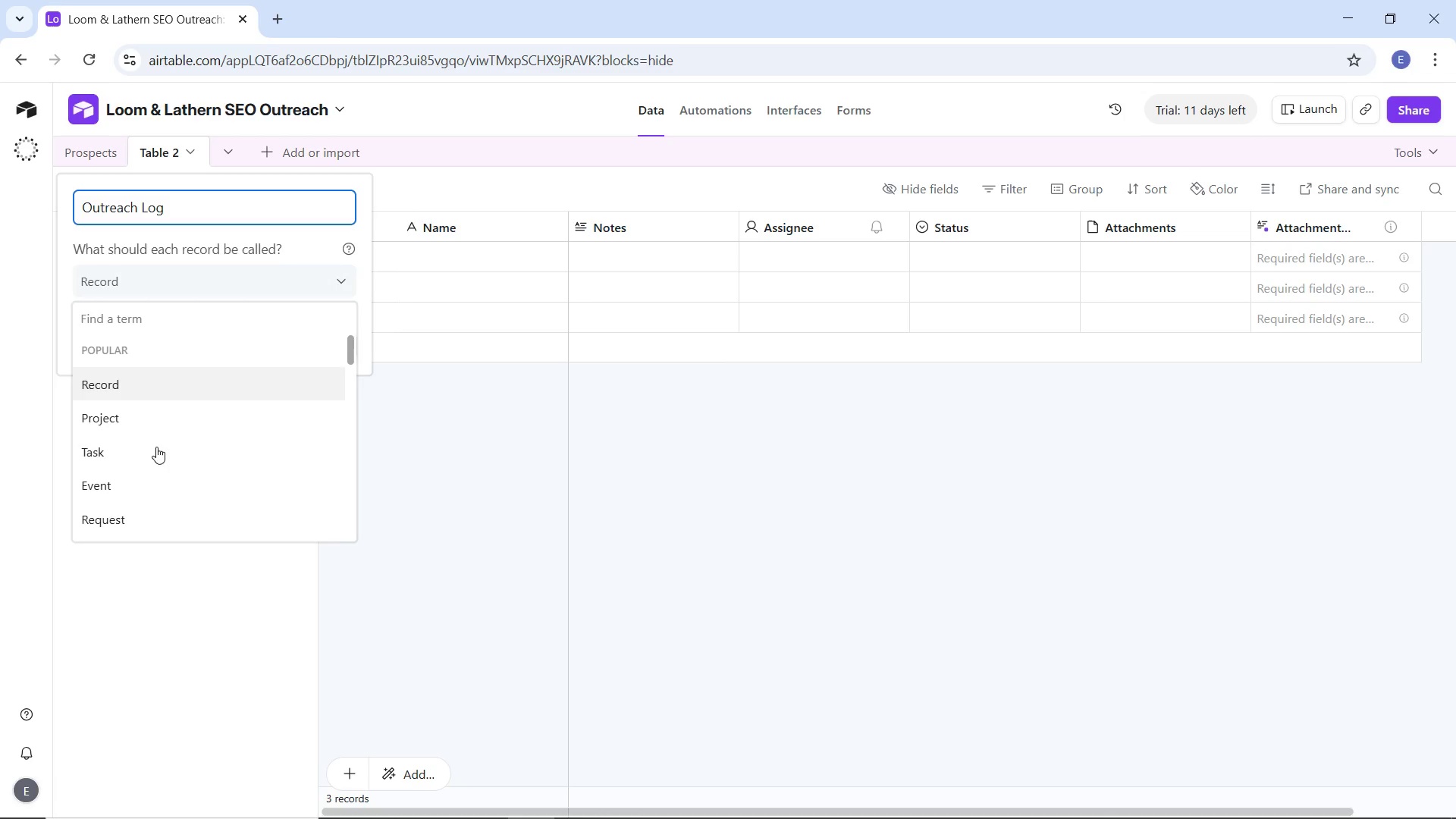 
scroll: coordinate [121, 464], scroll_direction: down, amount: 58.0
 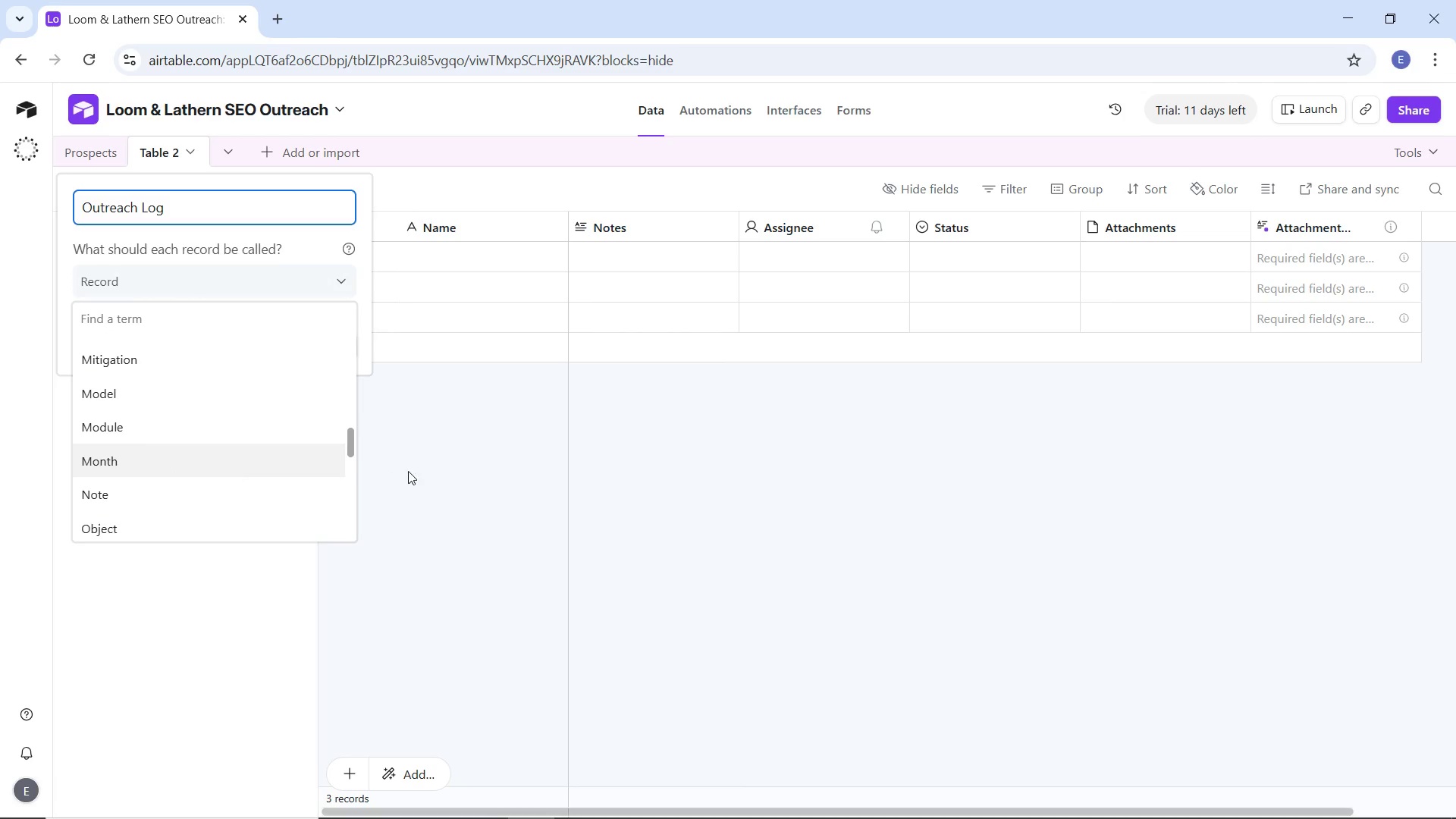 
left_click([413, 470])
 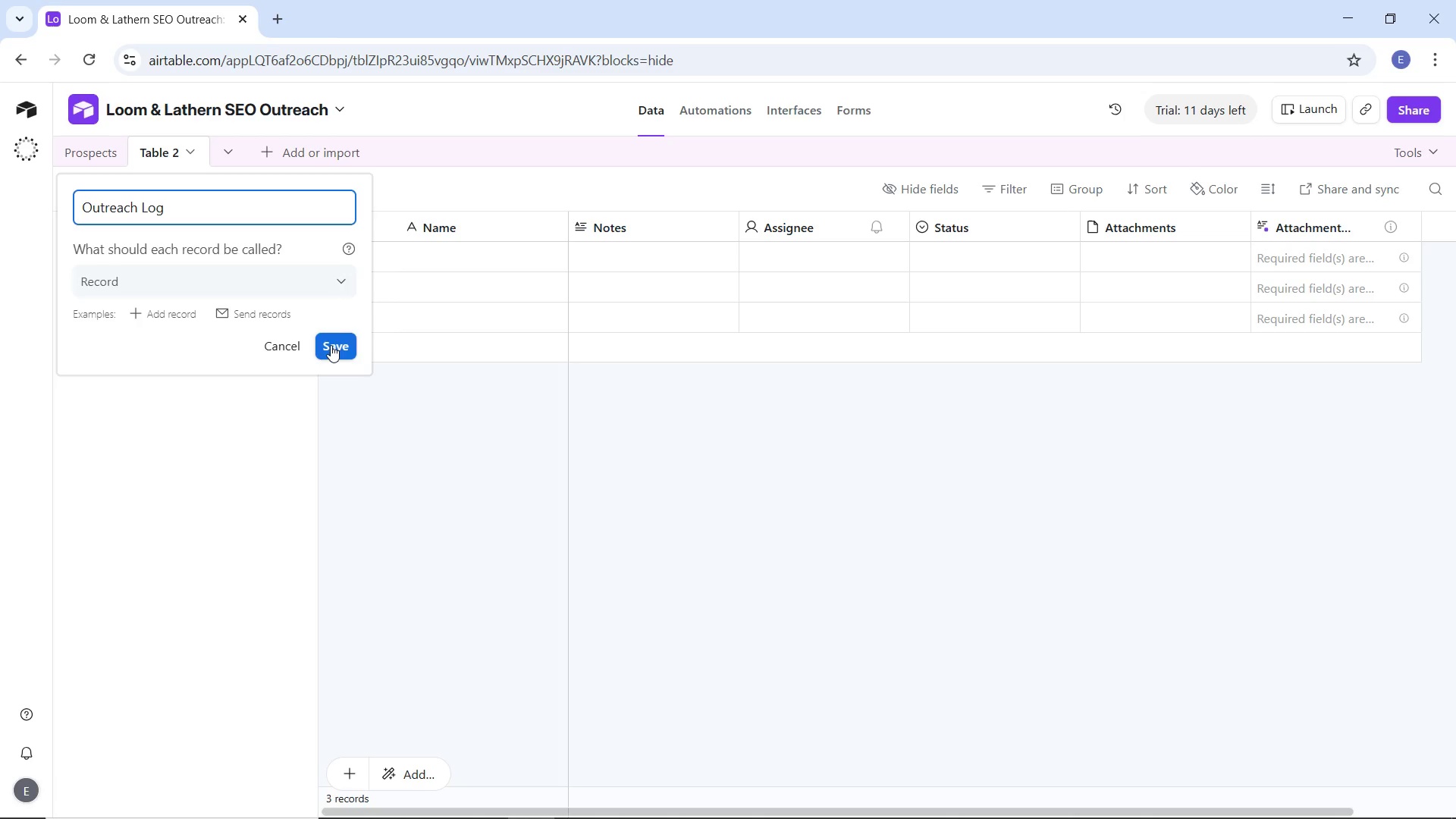 
left_click([331, 345])
 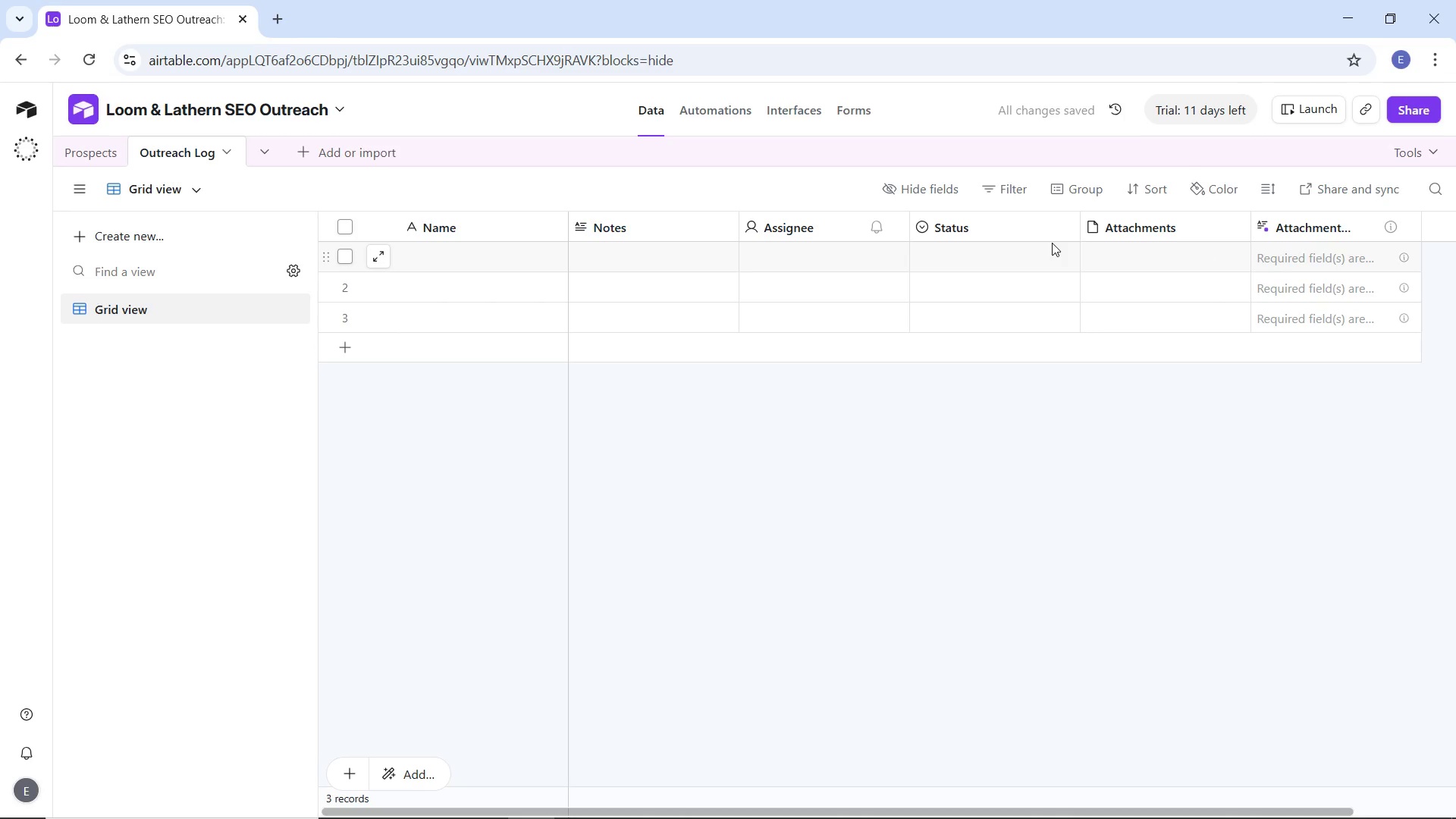 
wait(9.17)
 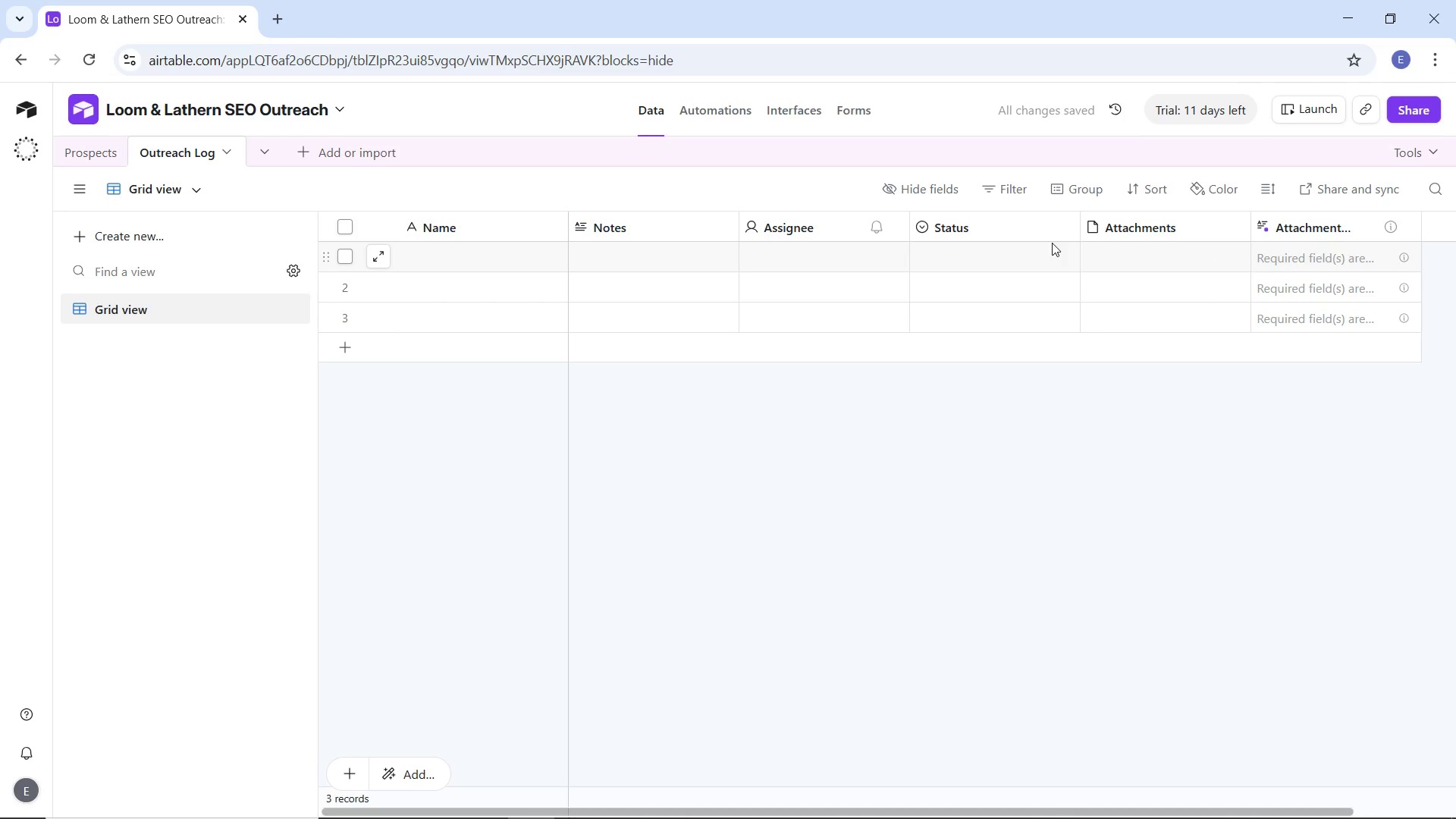 
left_click([557, 228])
 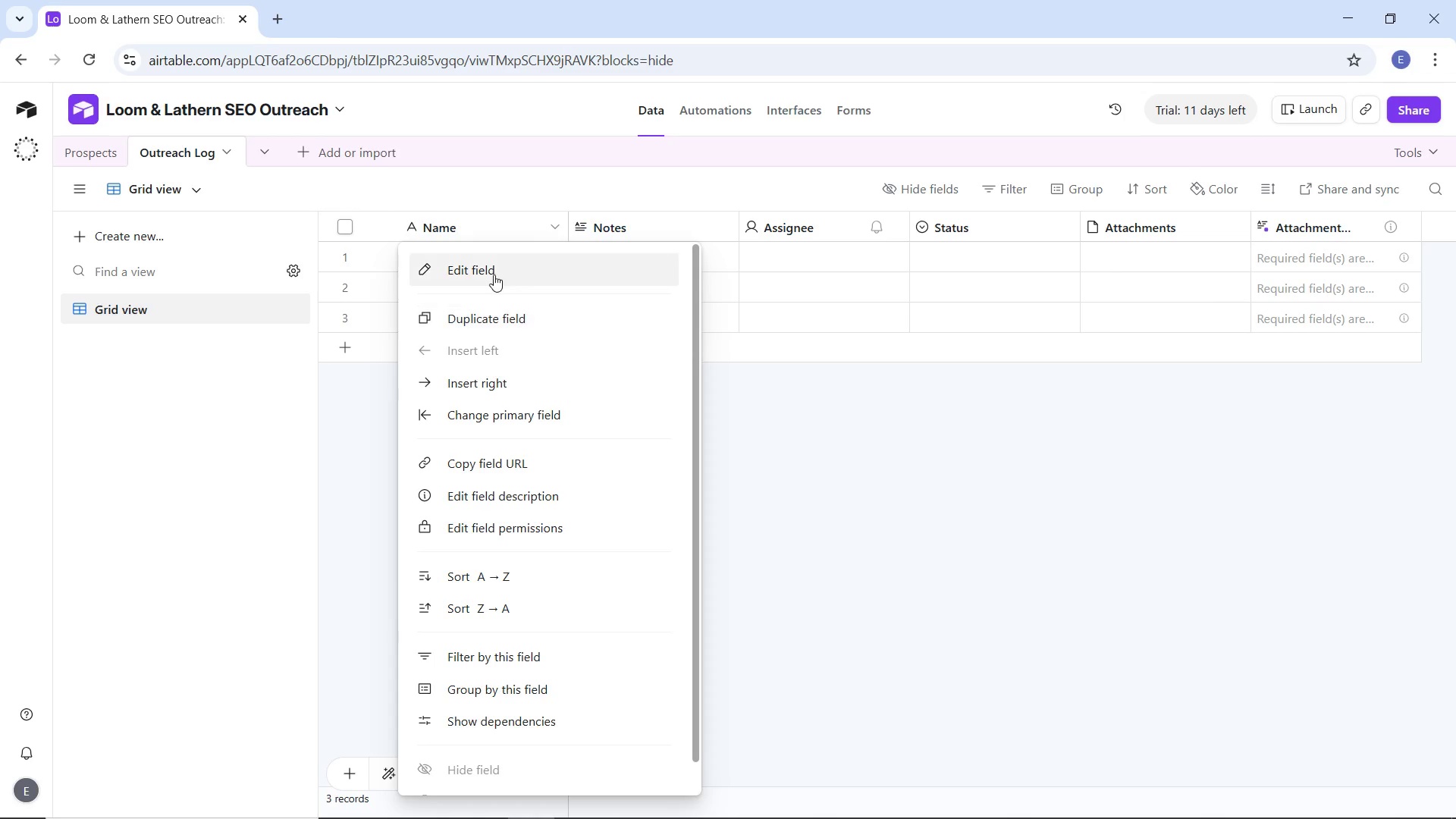 
left_click([494, 275])
 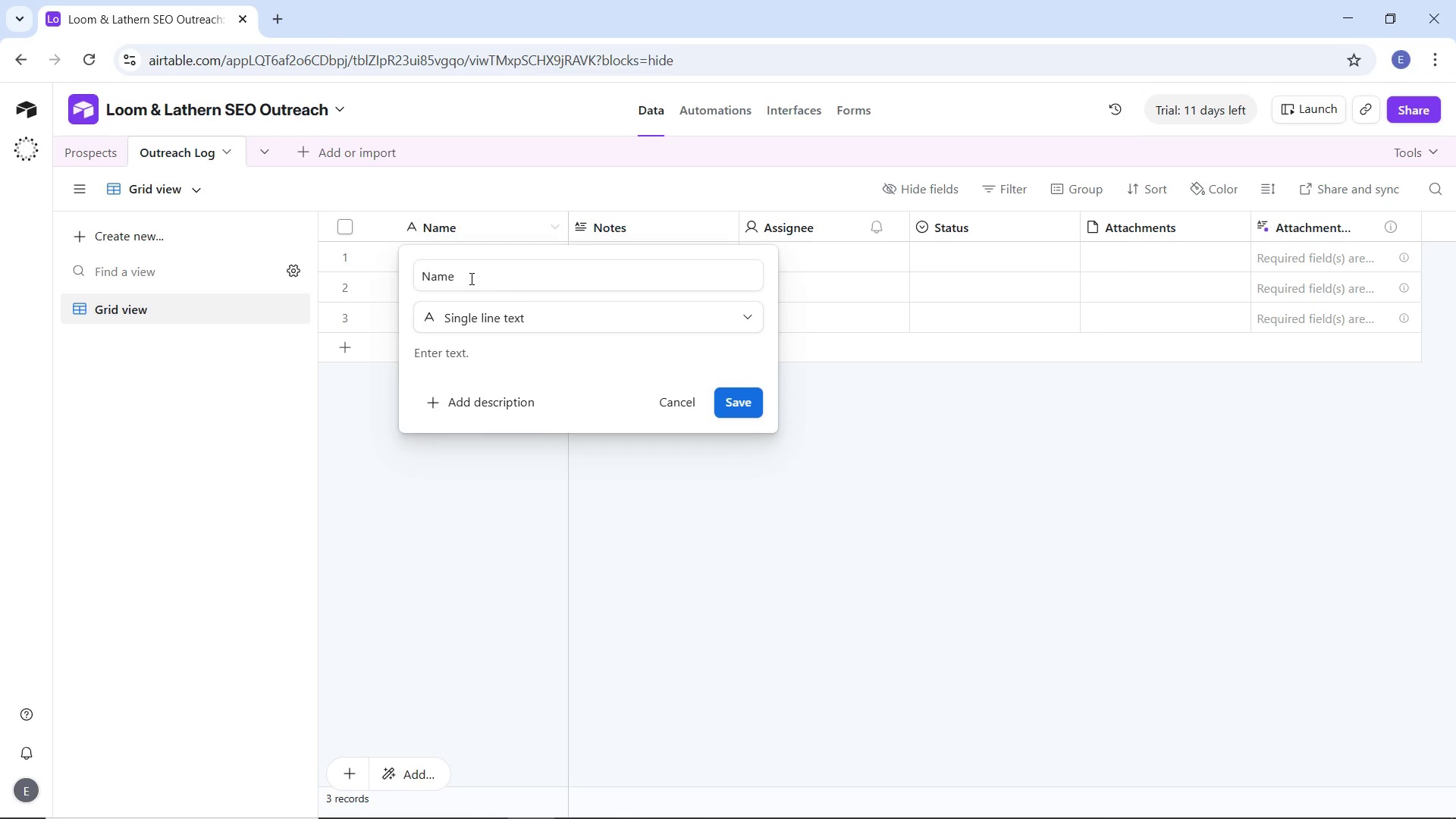 
left_click([470, 278])
 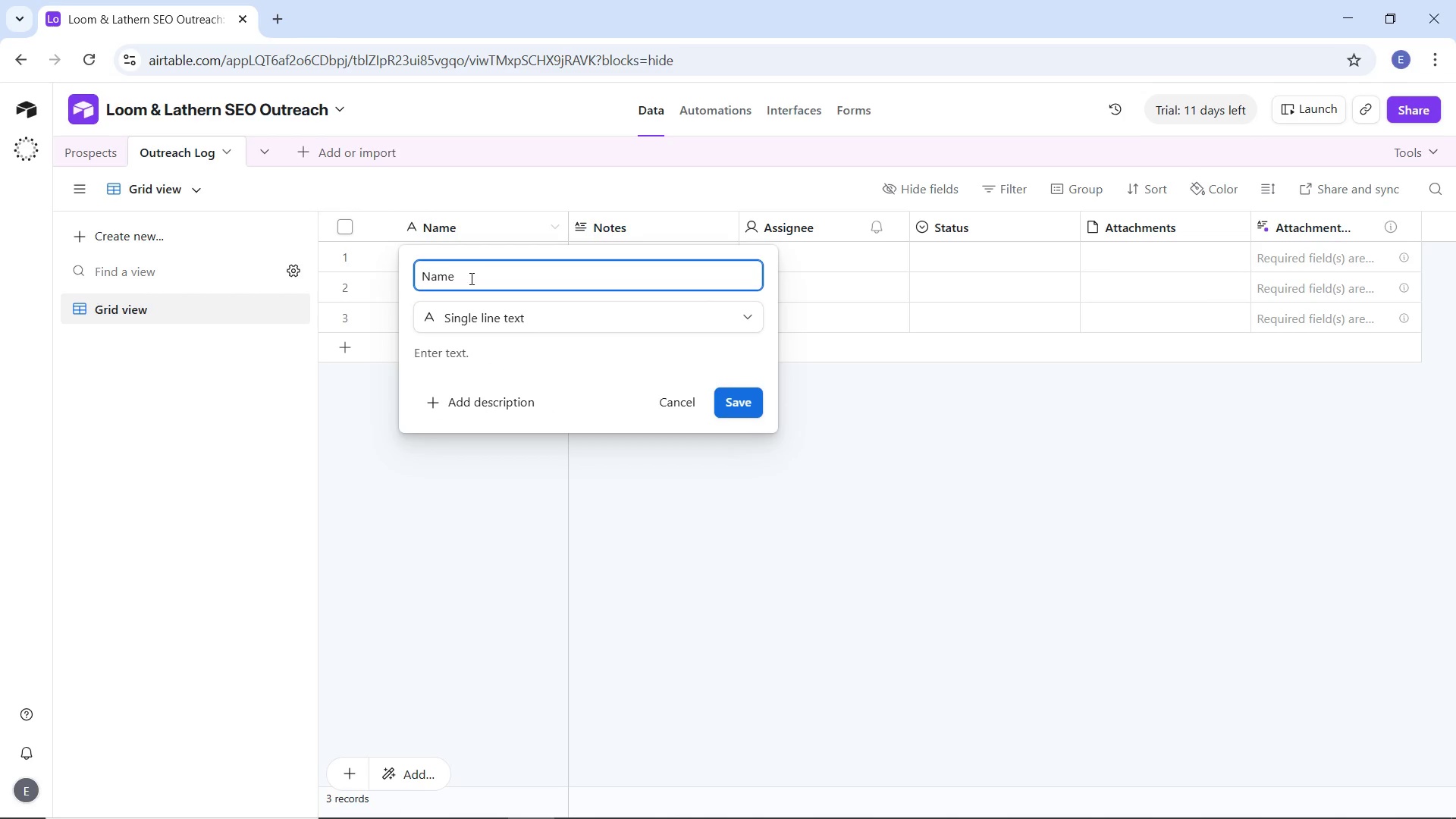 
key(Control+ControlLeft)
 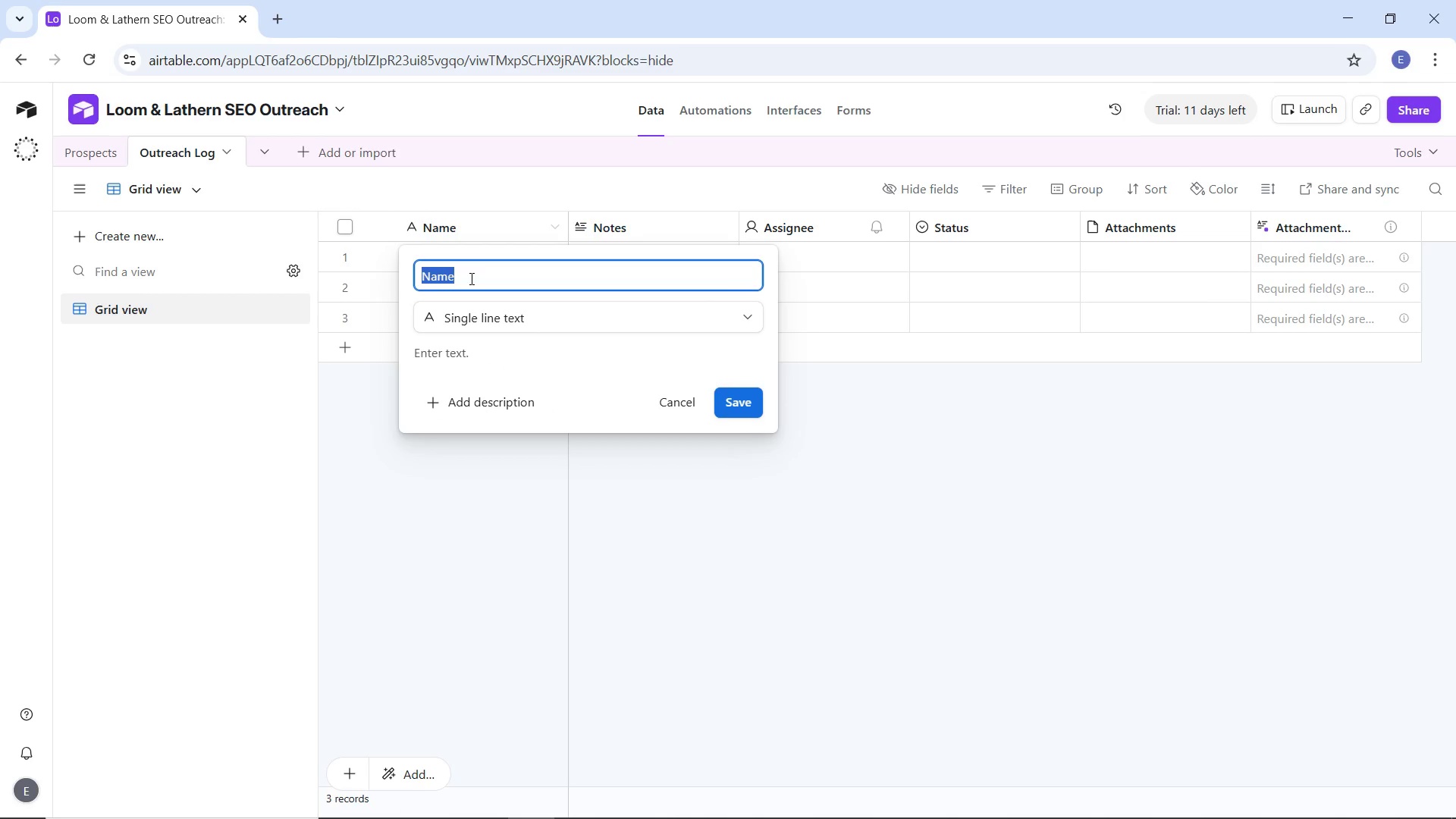 
key(Control+A)
 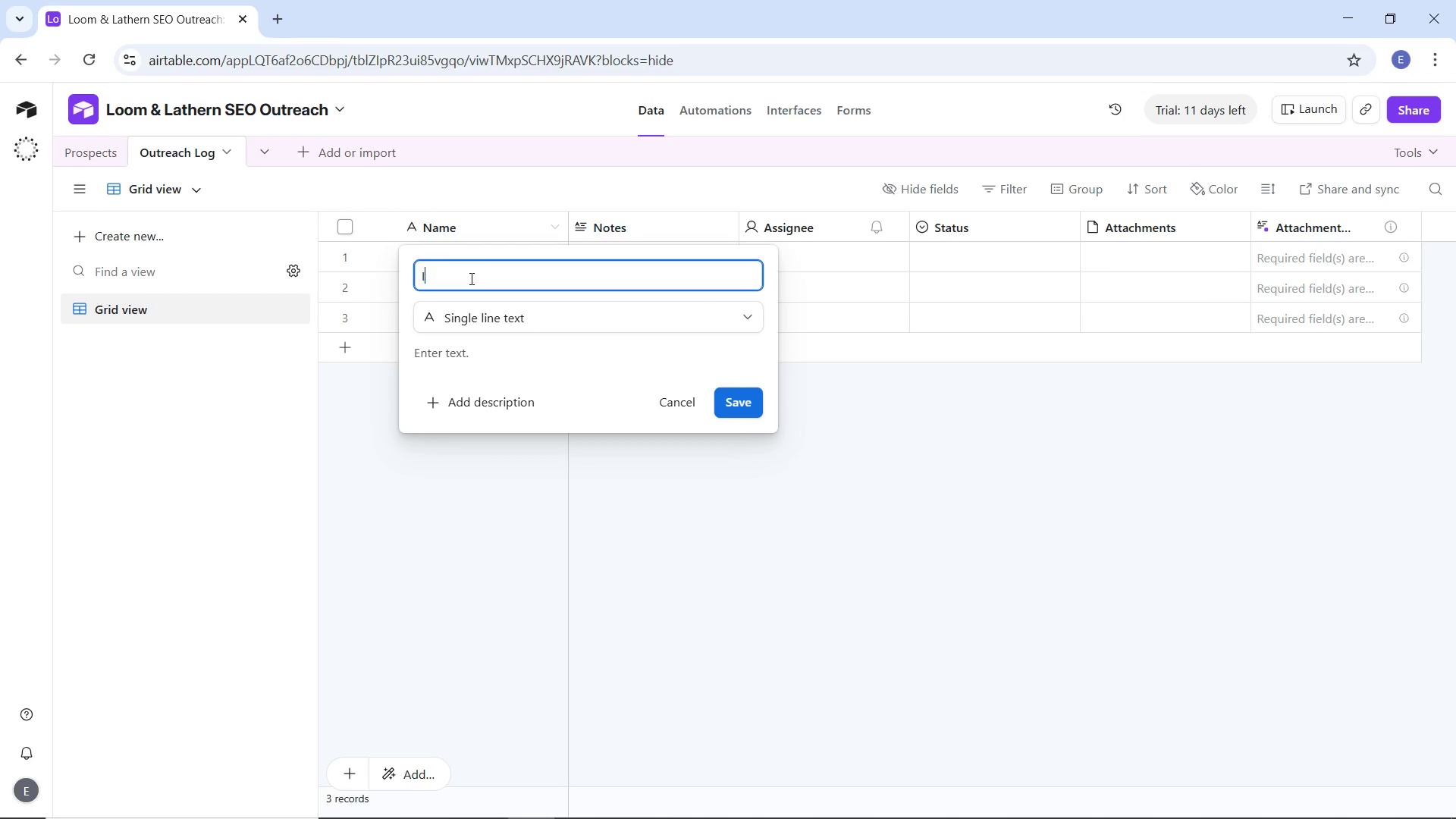 
type(Interactiom)
key(Backspace)
type(n Summary)
 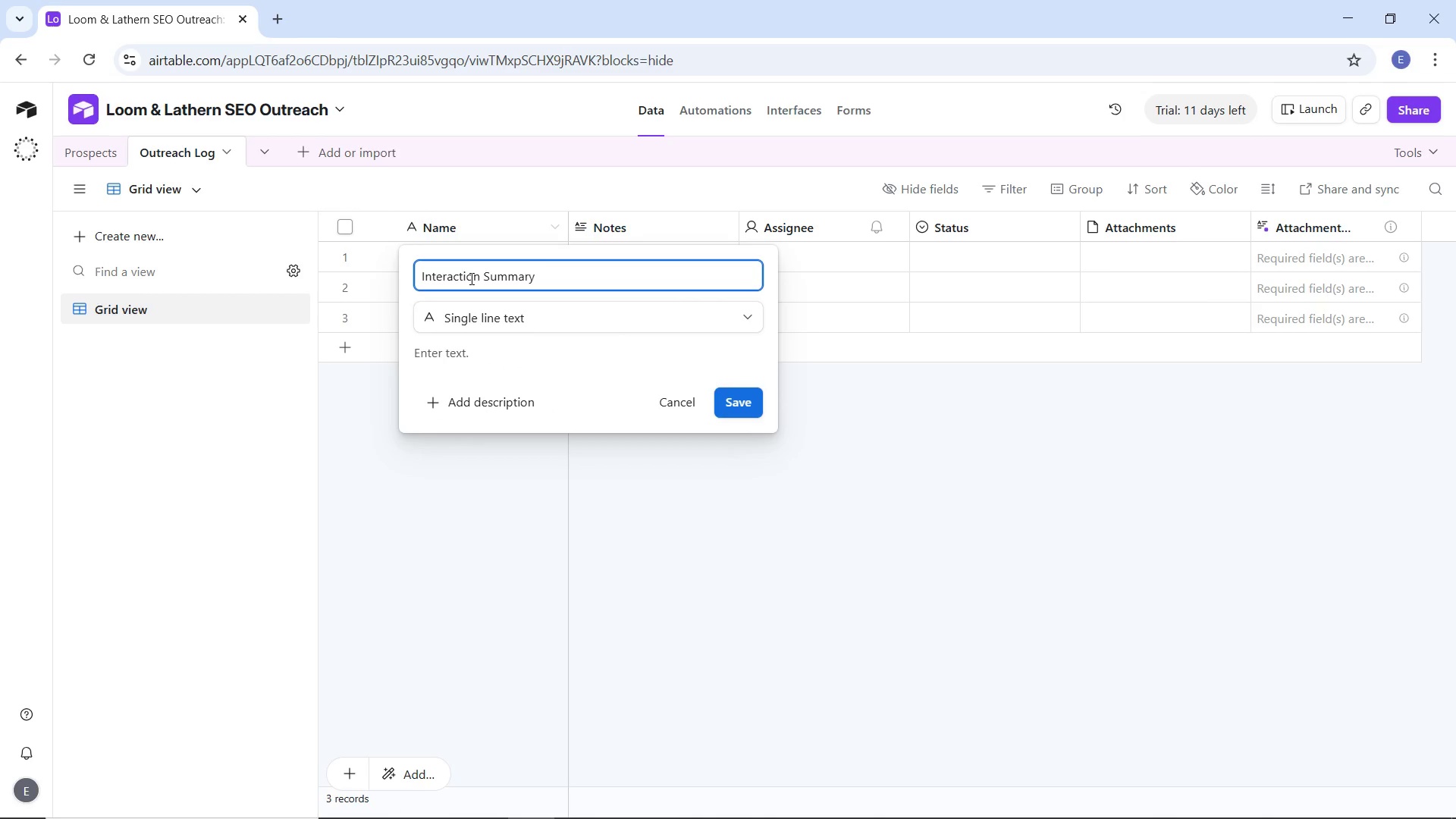 
left_click([758, 404])
 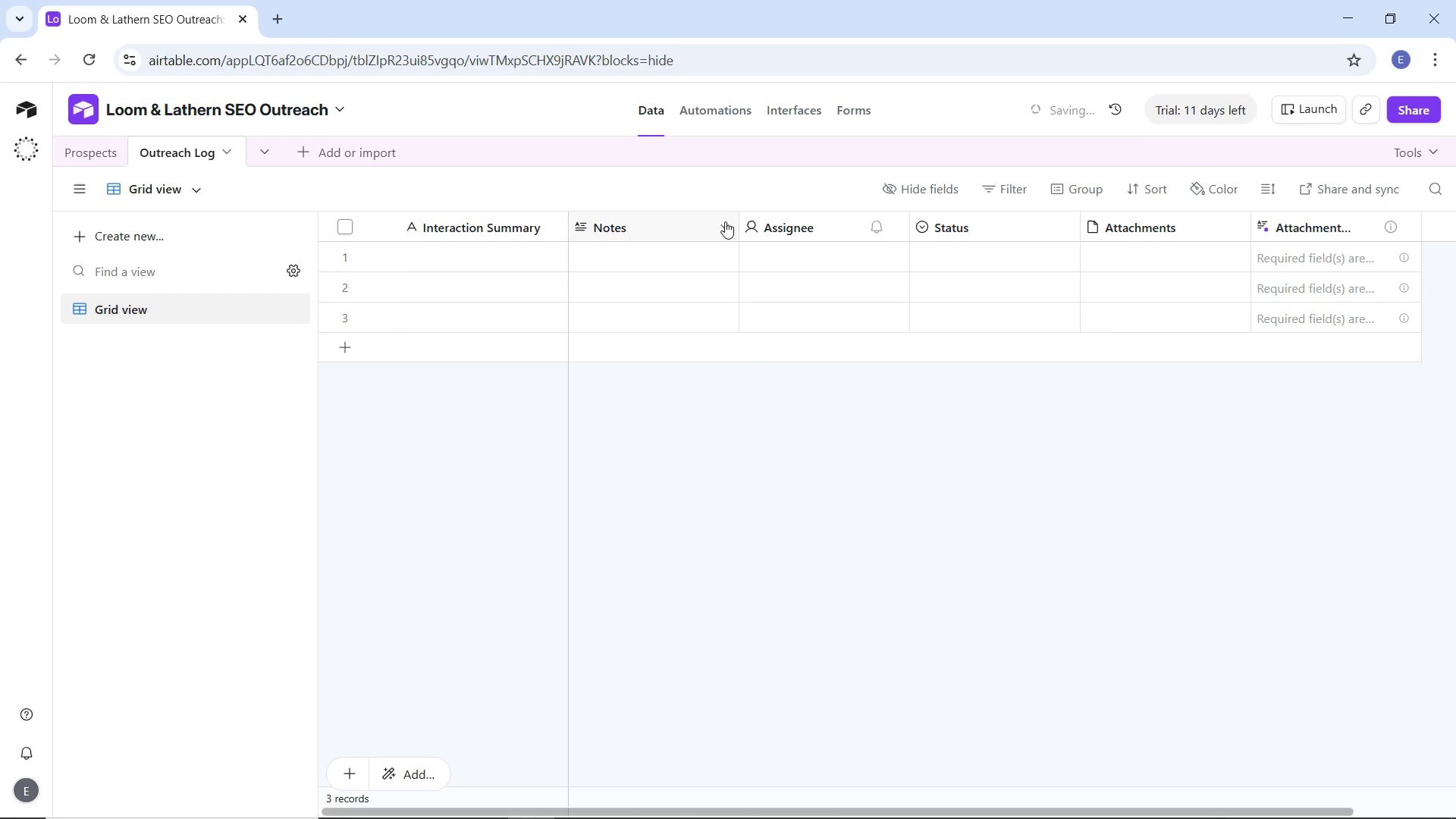 
left_click([725, 218])
 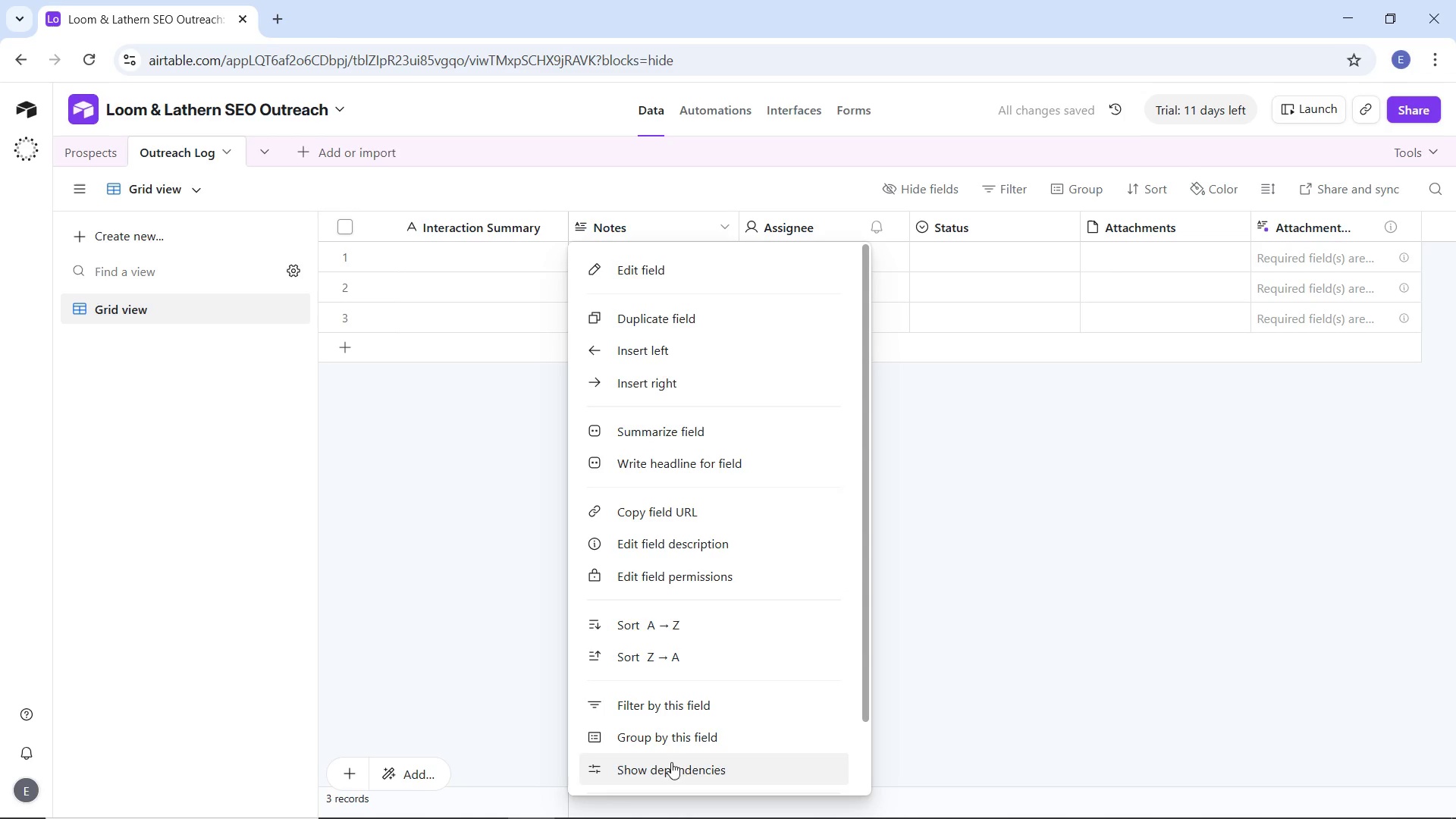 
scroll: coordinate [689, 510], scroll_direction: down, amount: 5.0
 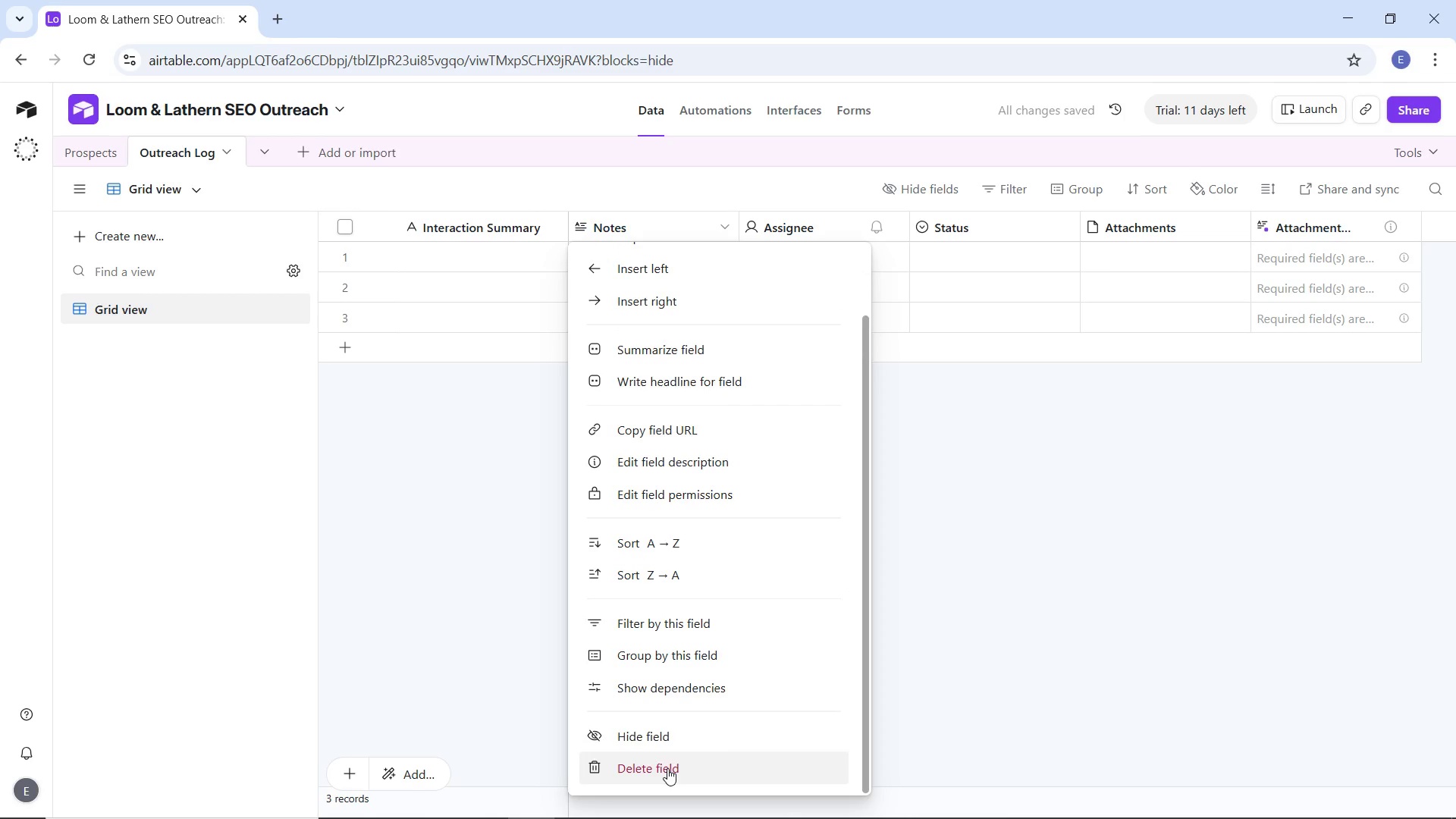 
left_click([667, 768])
 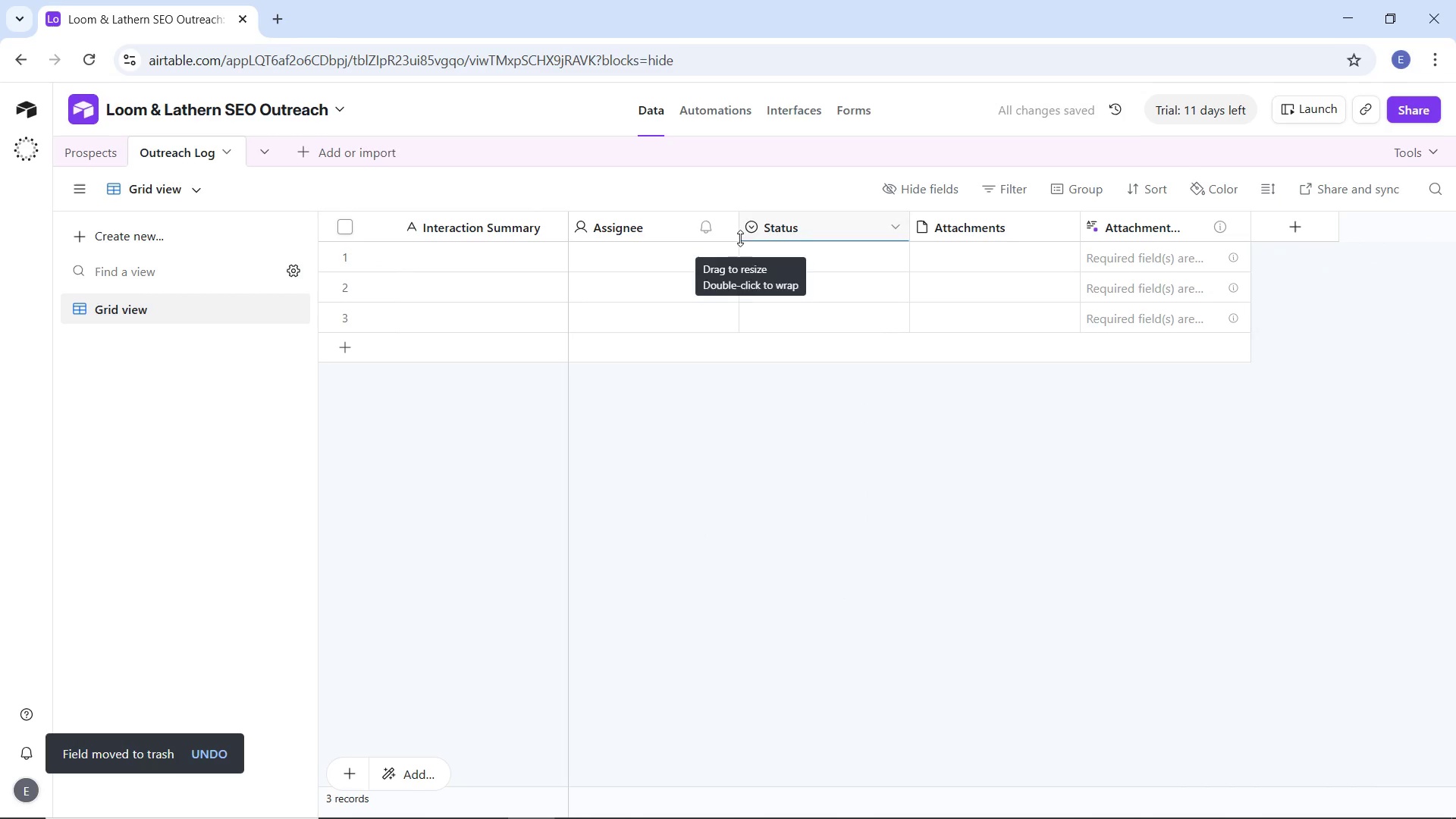 
left_click([731, 231])
 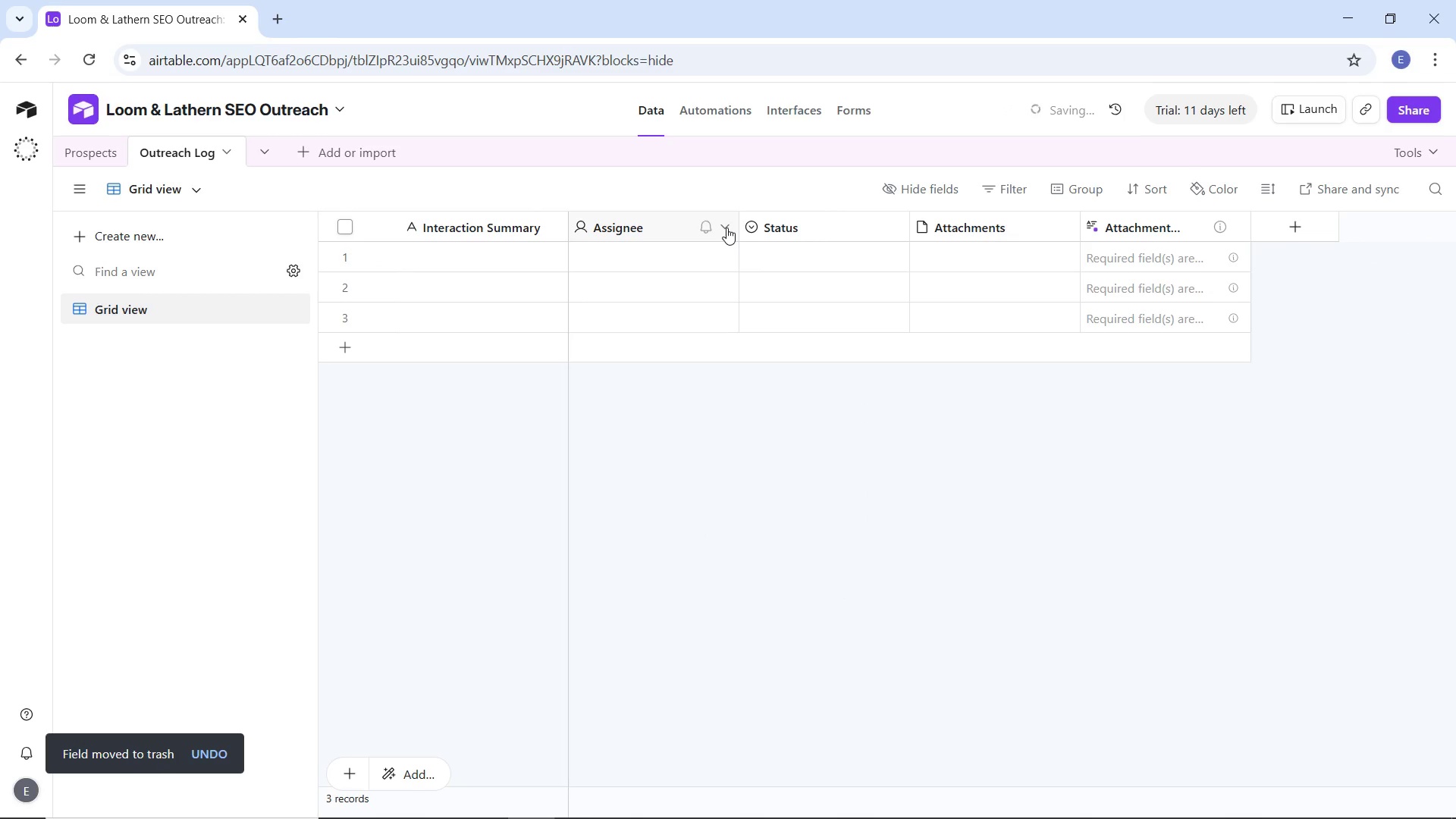 
left_click([726, 228])
 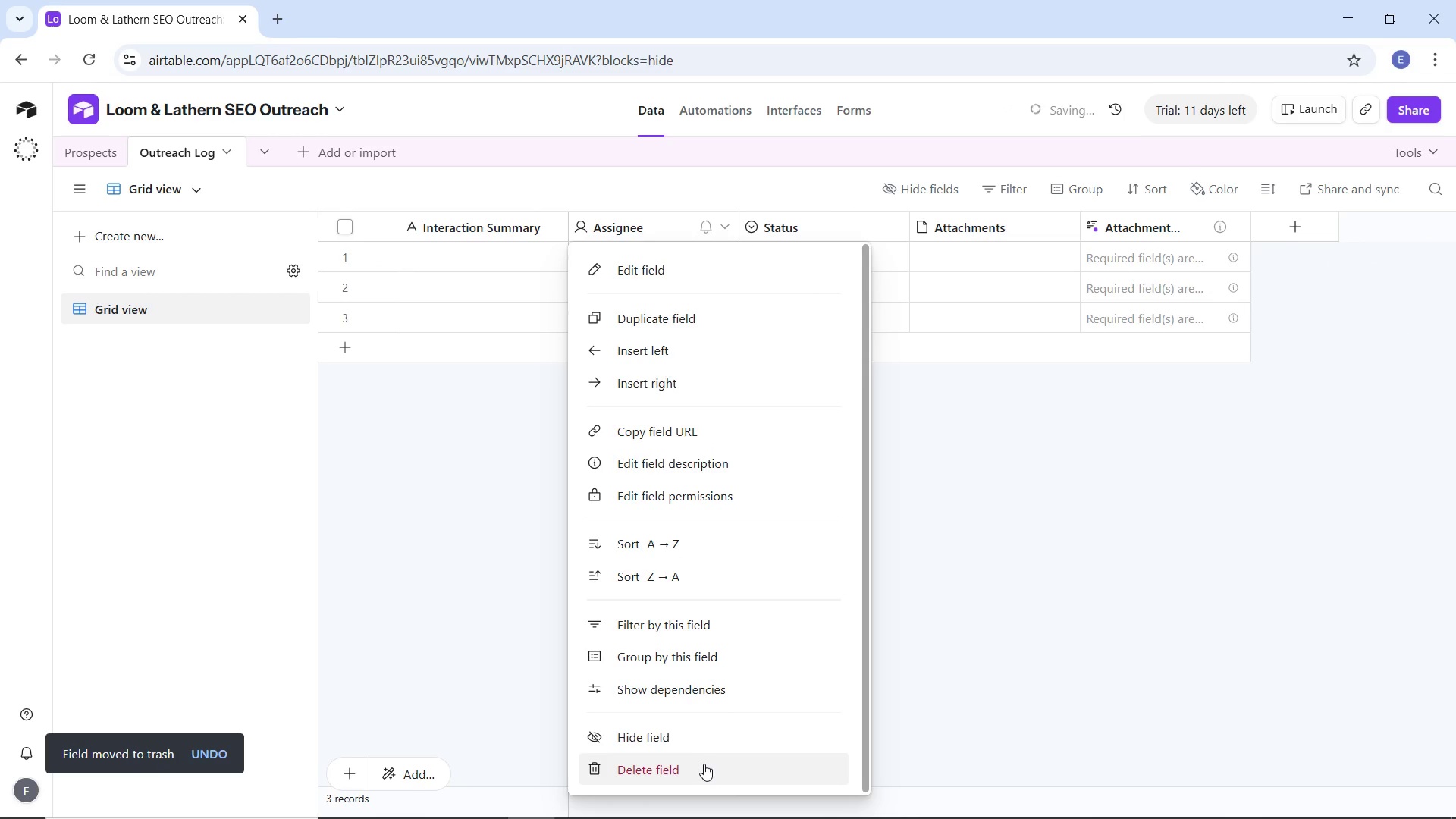 
left_click([704, 764])
 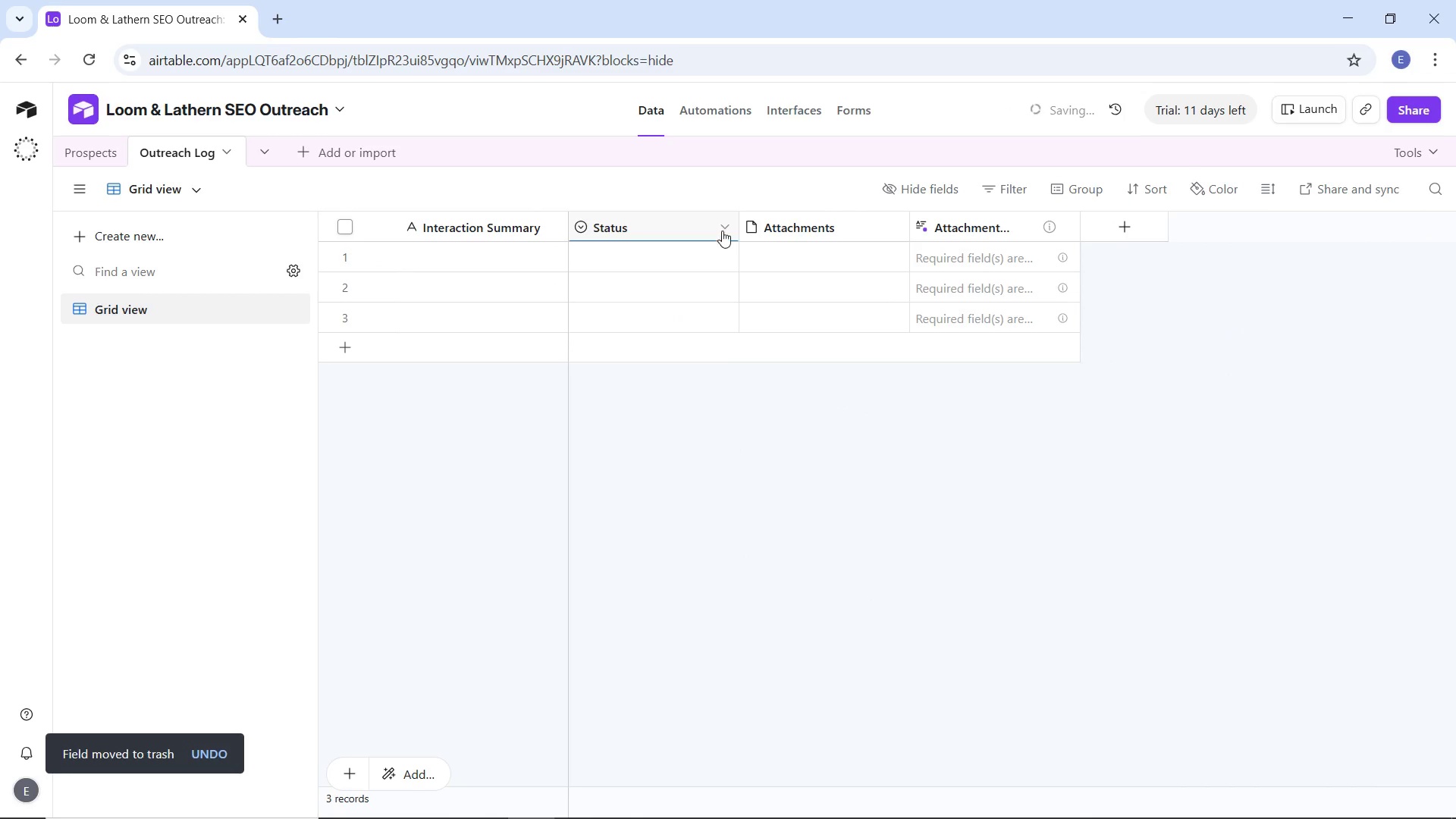 
left_click([723, 226])
 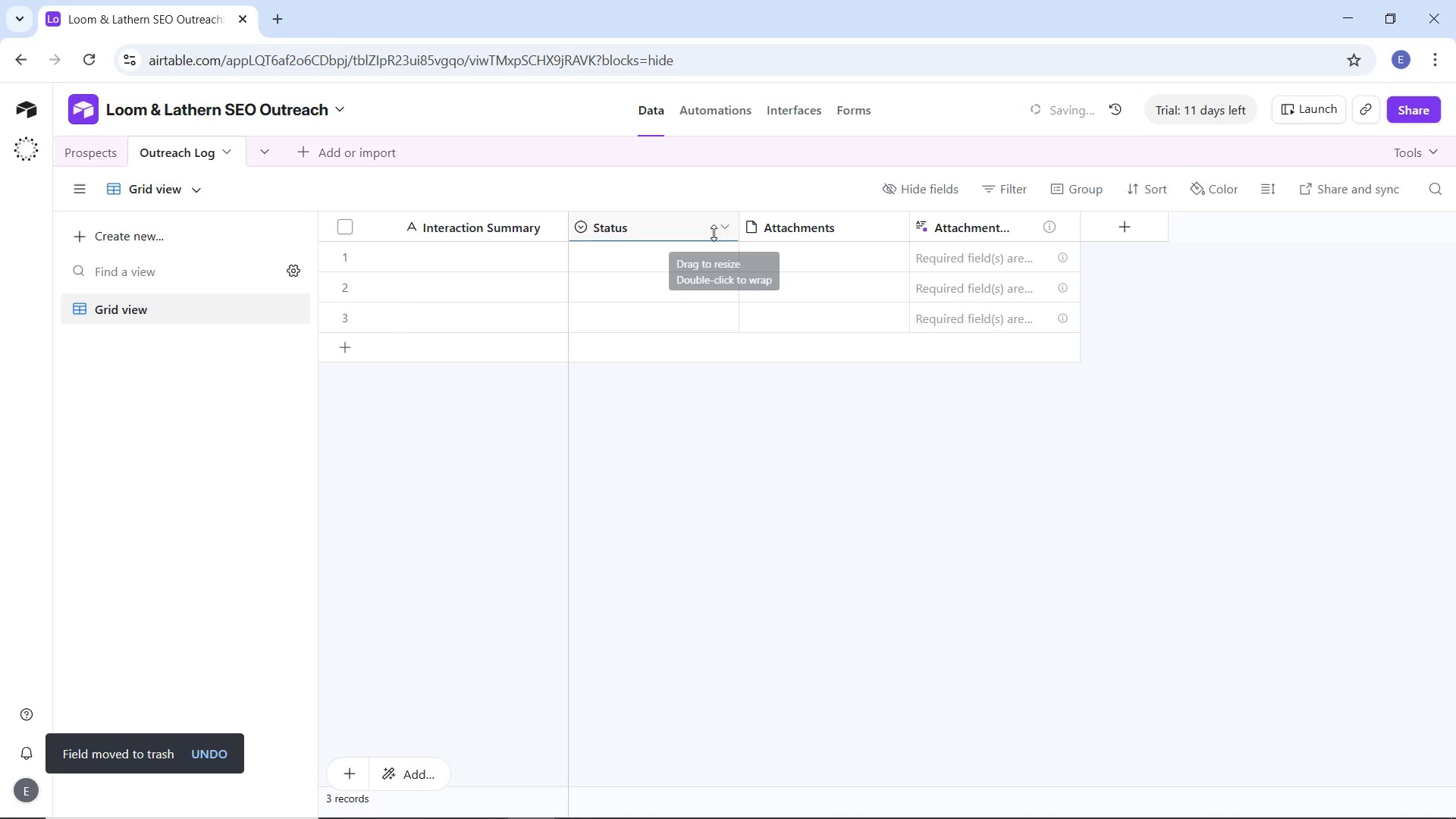 
left_click([720, 230])
 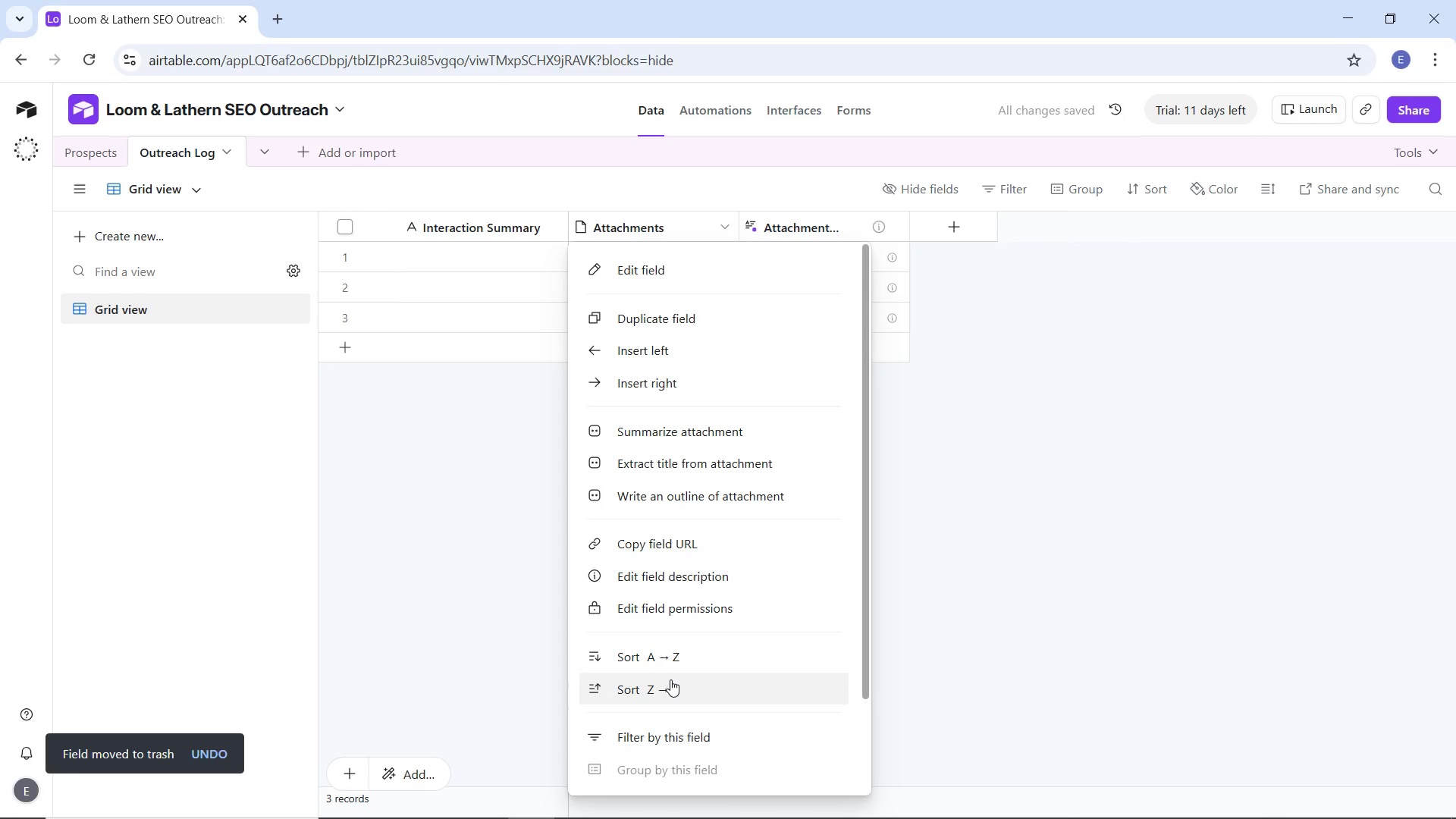 
scroll: coordinate [666, 560], scroll_direction: down, amount: 6.0
 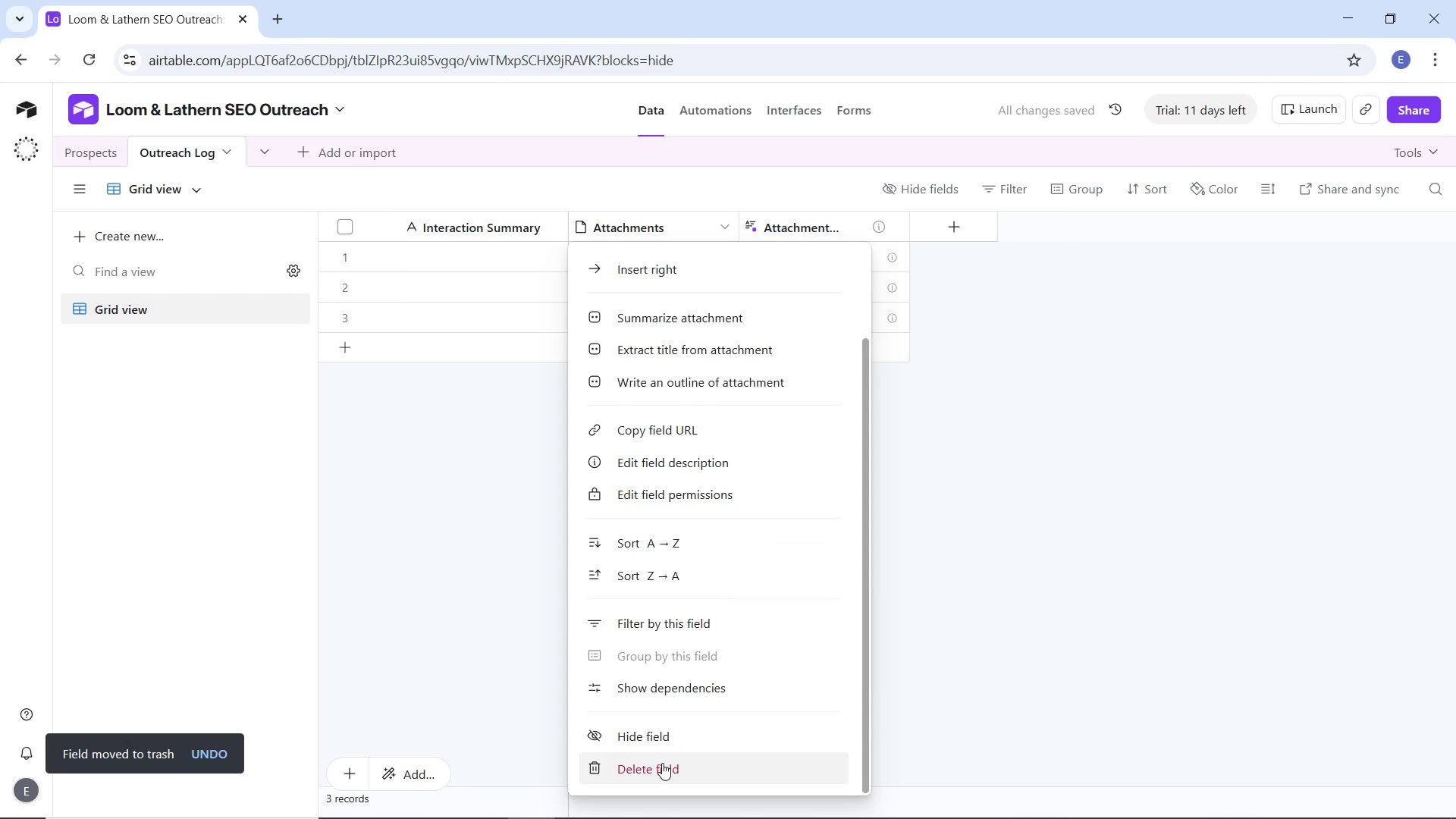 
left_click([664, 772])
 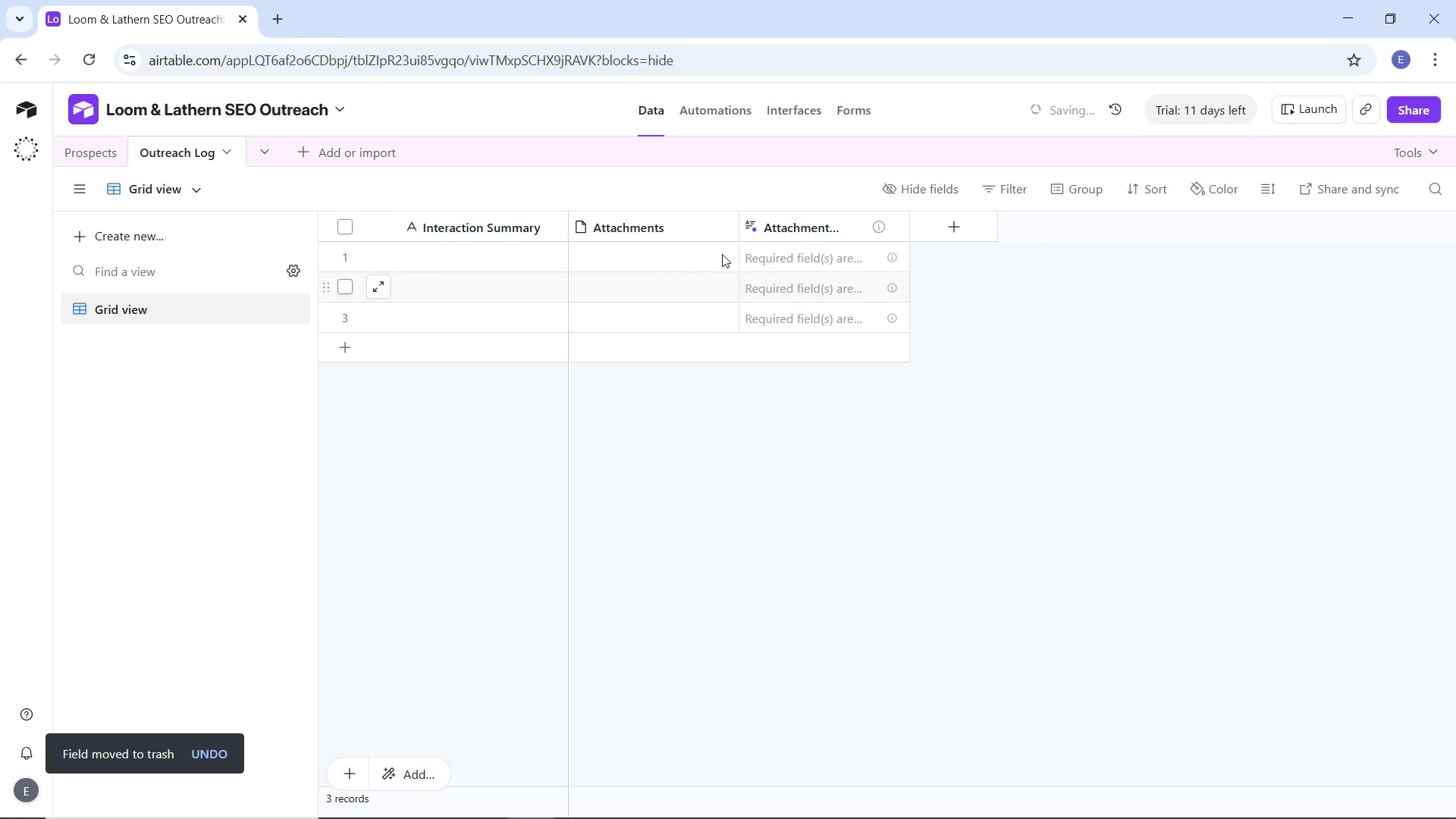 
mouse_move([727, 271])
 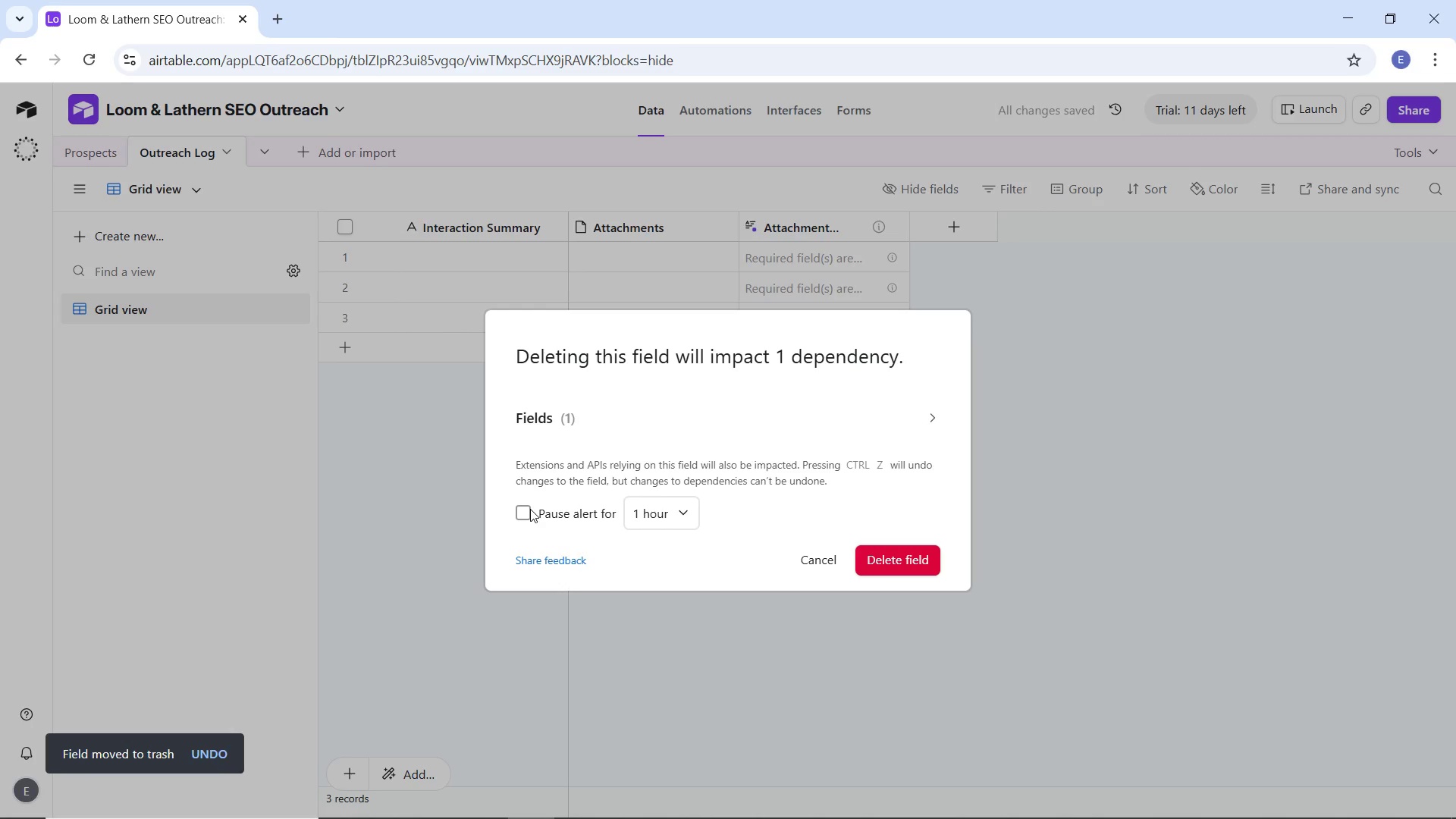 
left_click([526, 509])
 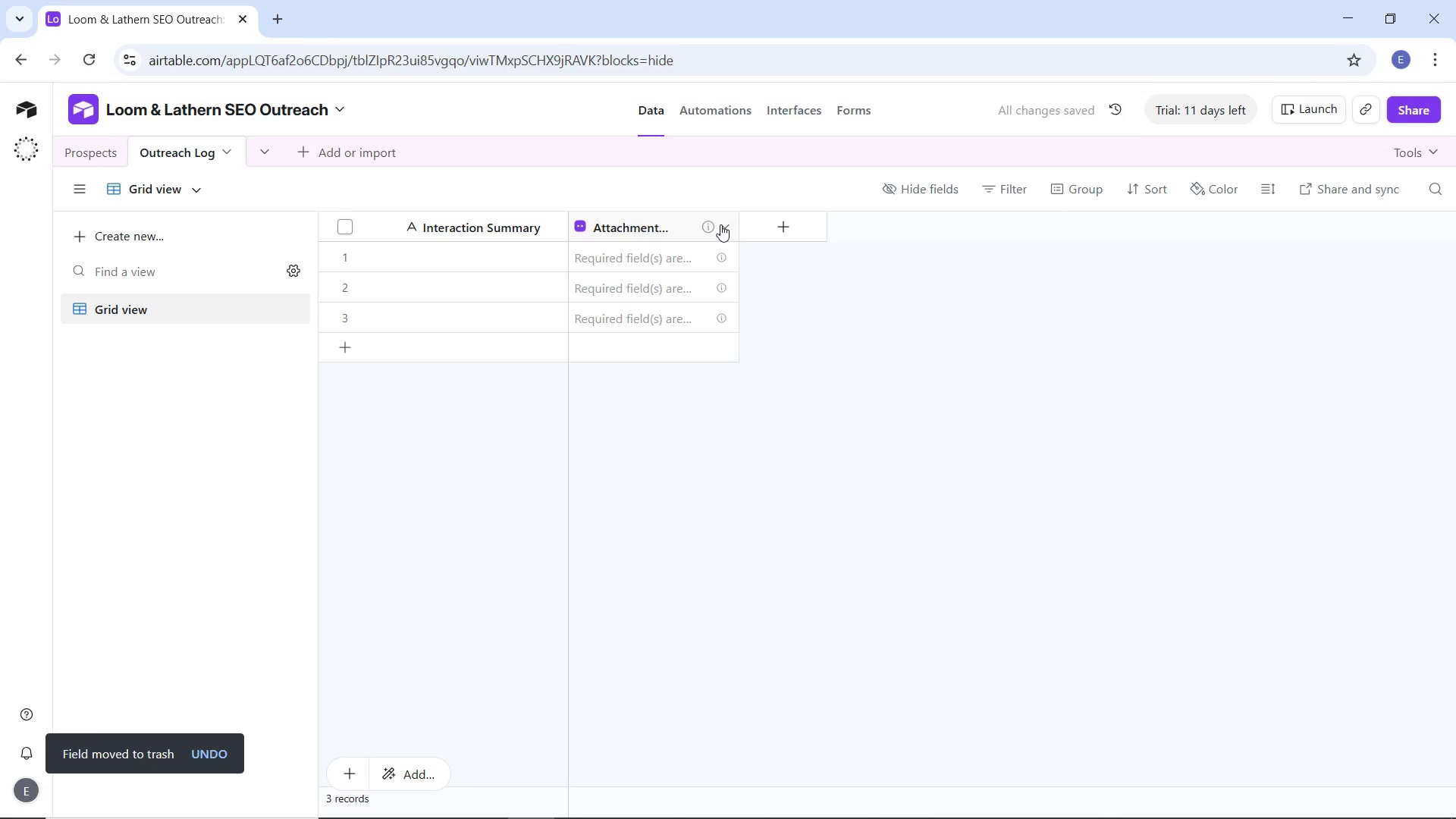 
left_click([723, 224])
 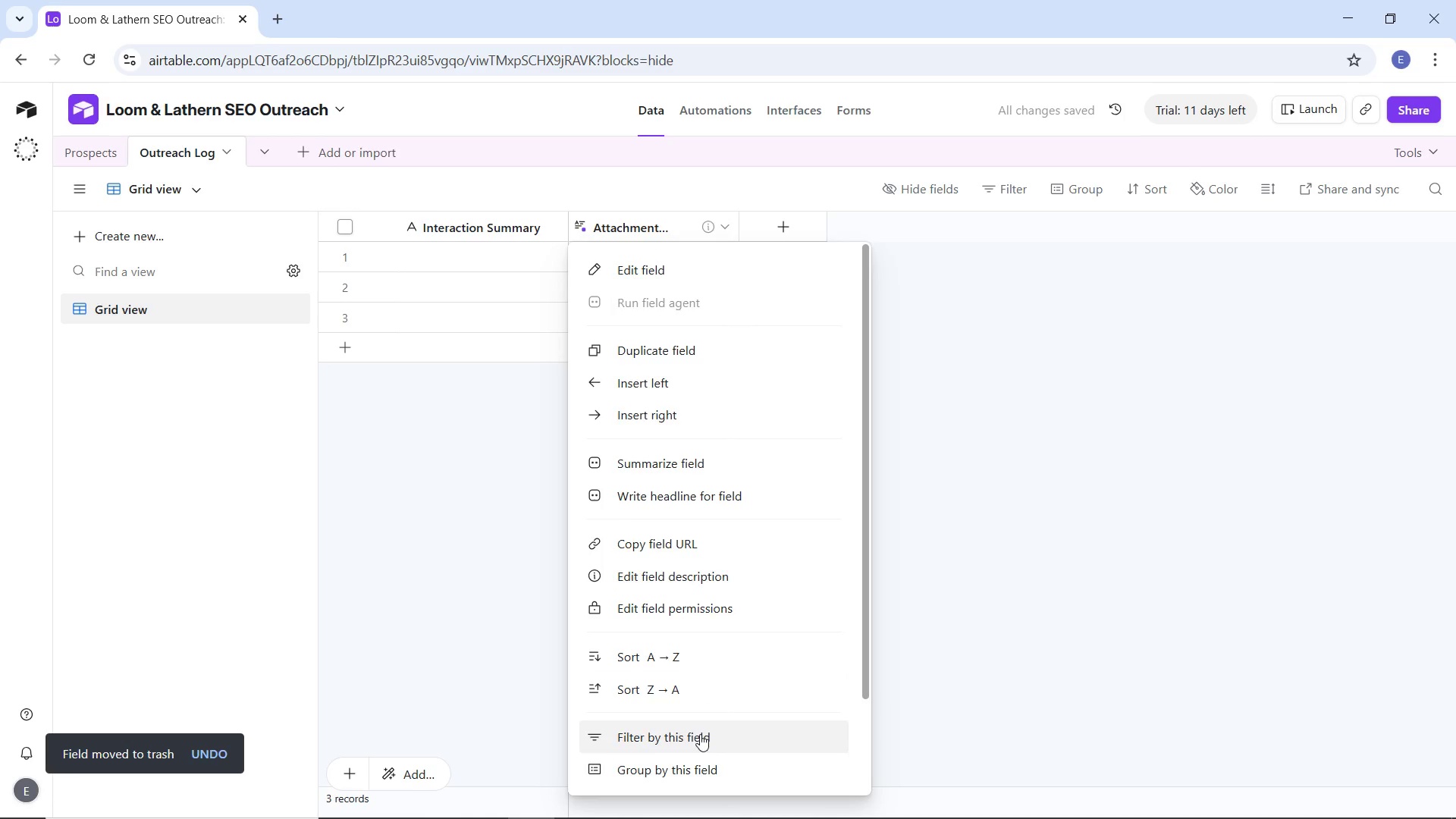 
scroll: coordinate [698, 725], scroll_direction: down, amount: 4.0
 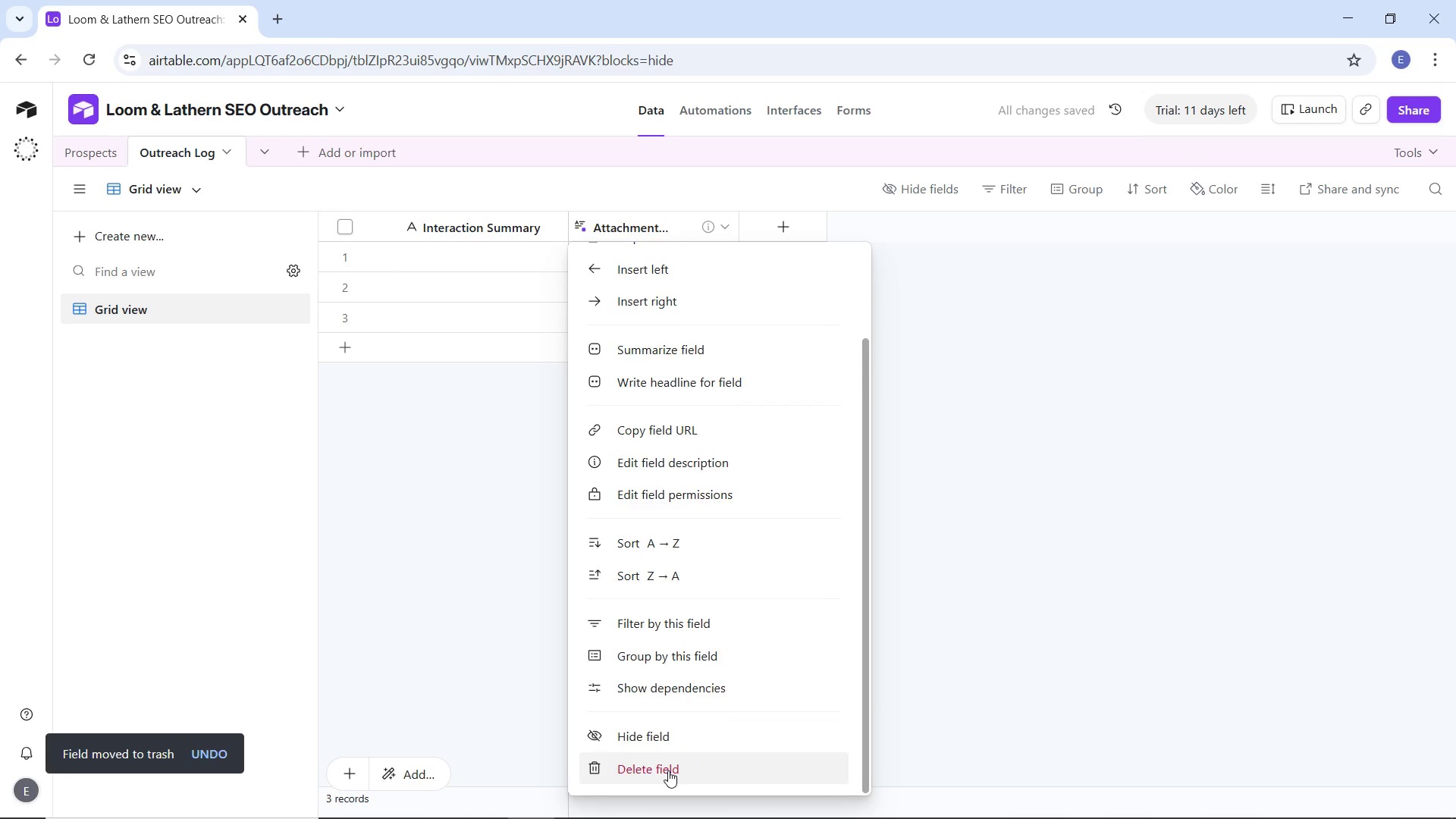 
left_click([668, 770])
 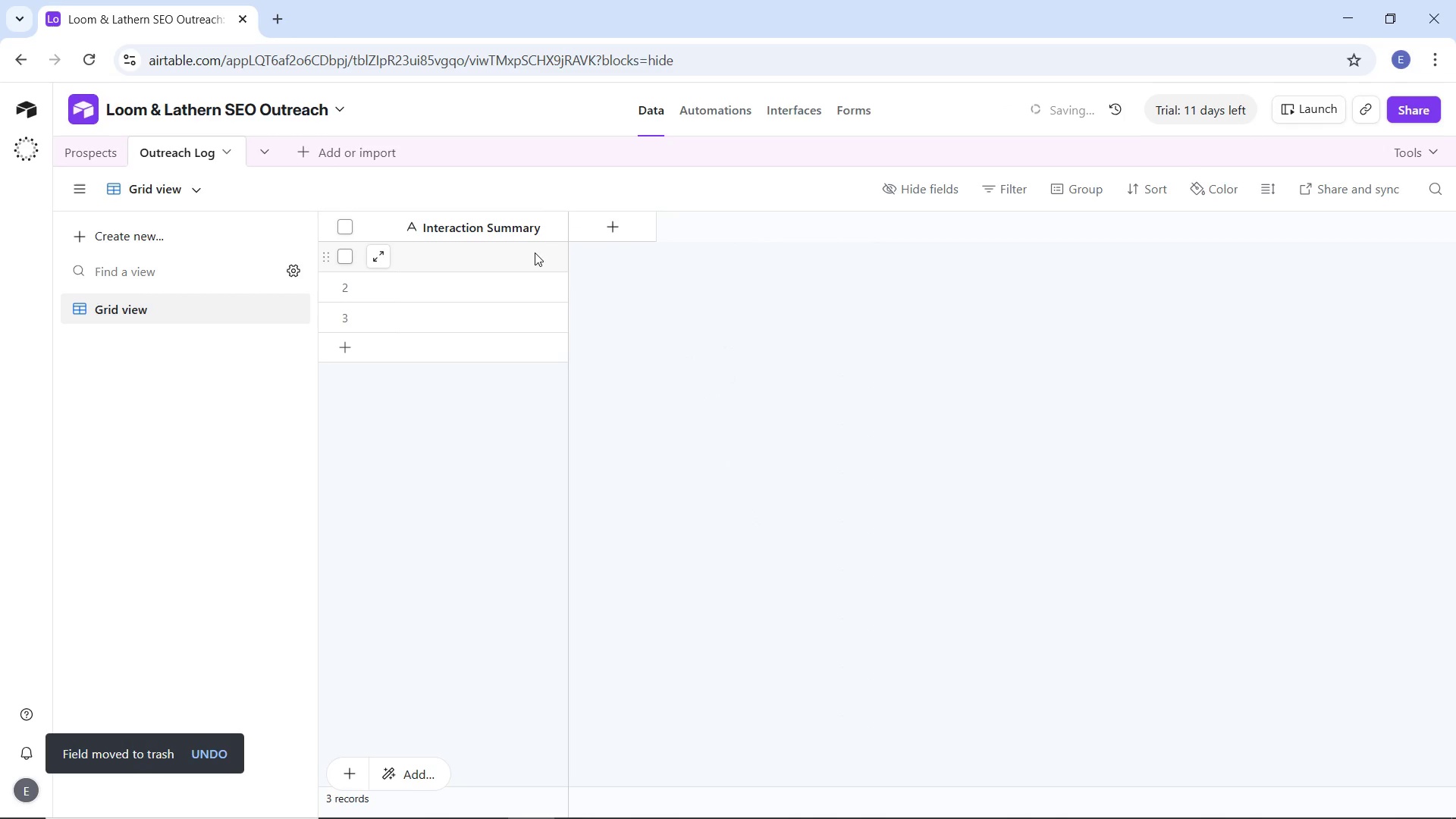 
wait(10.05)
 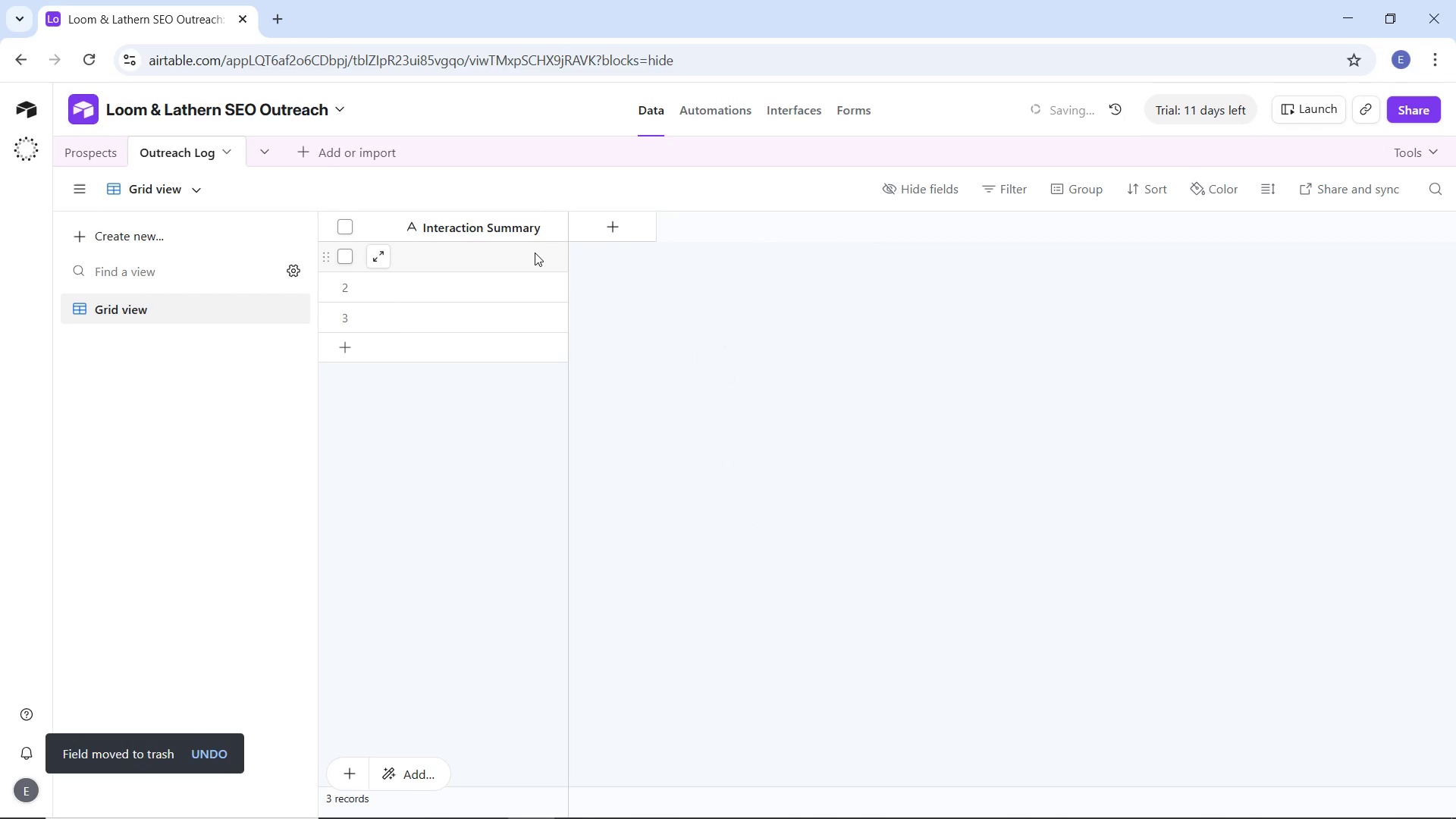 
left_click([603, 222])
 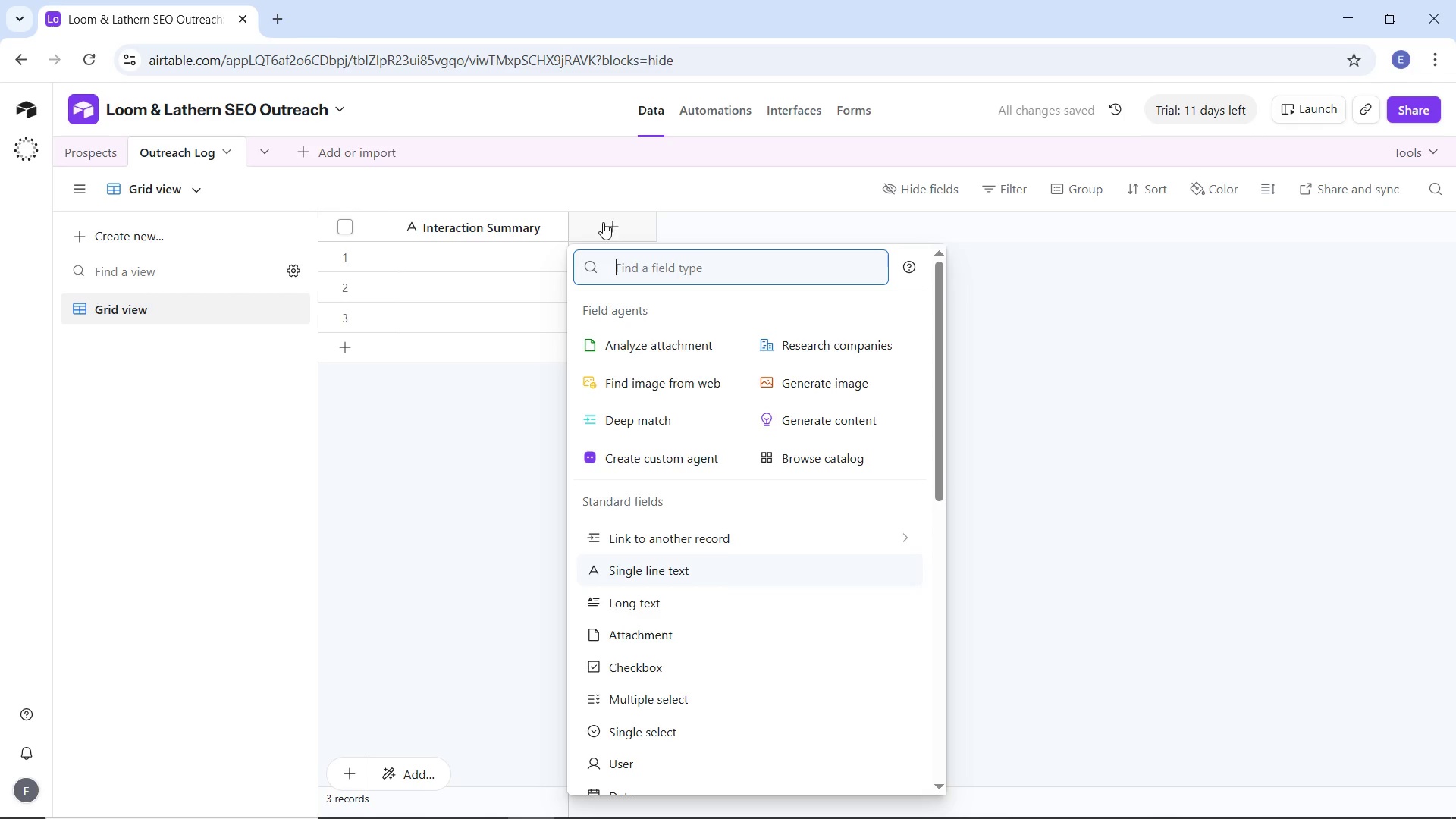 
hold_key(key=ShiftLeft, duration=0.92)
 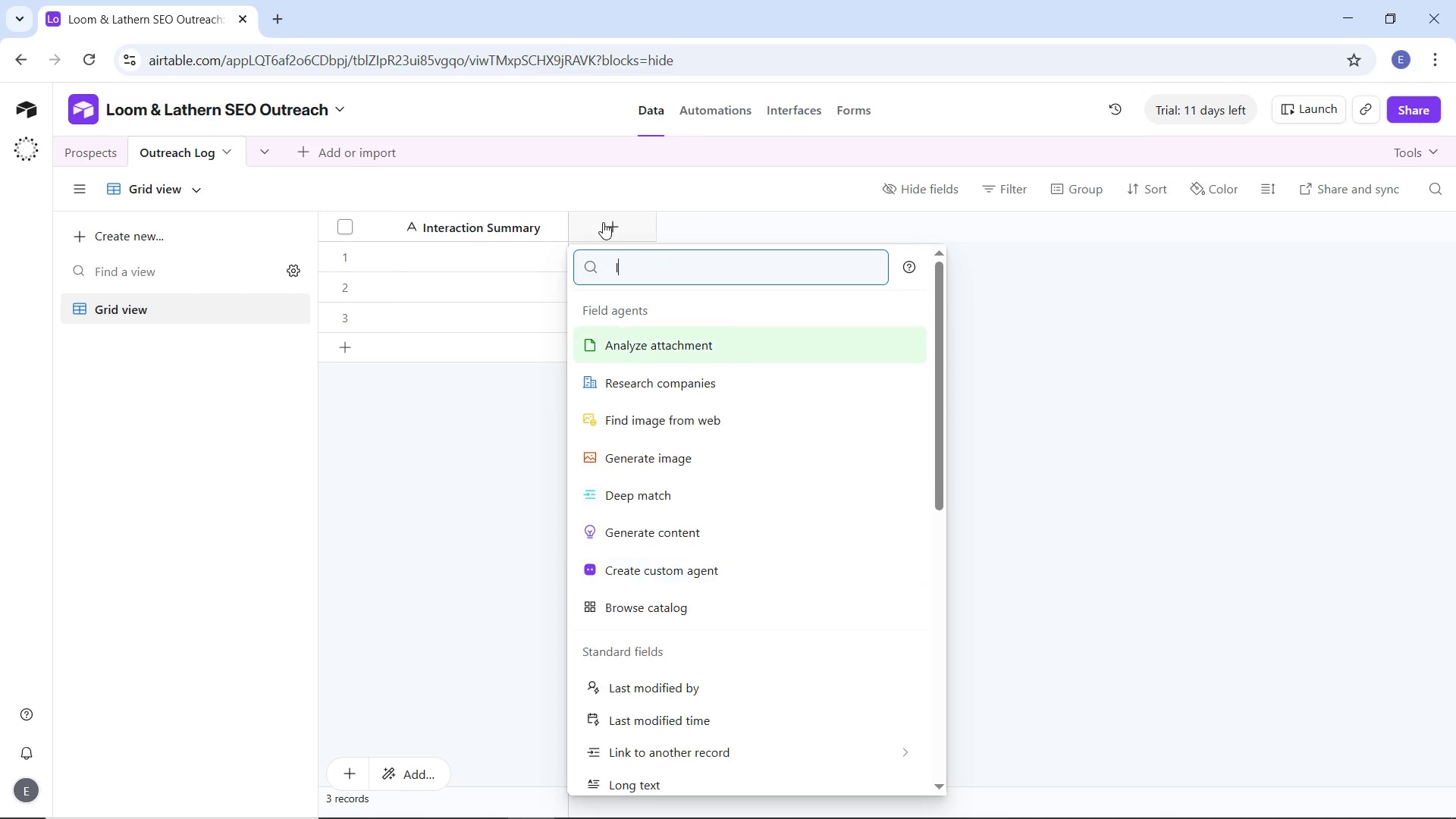 
type(link)
 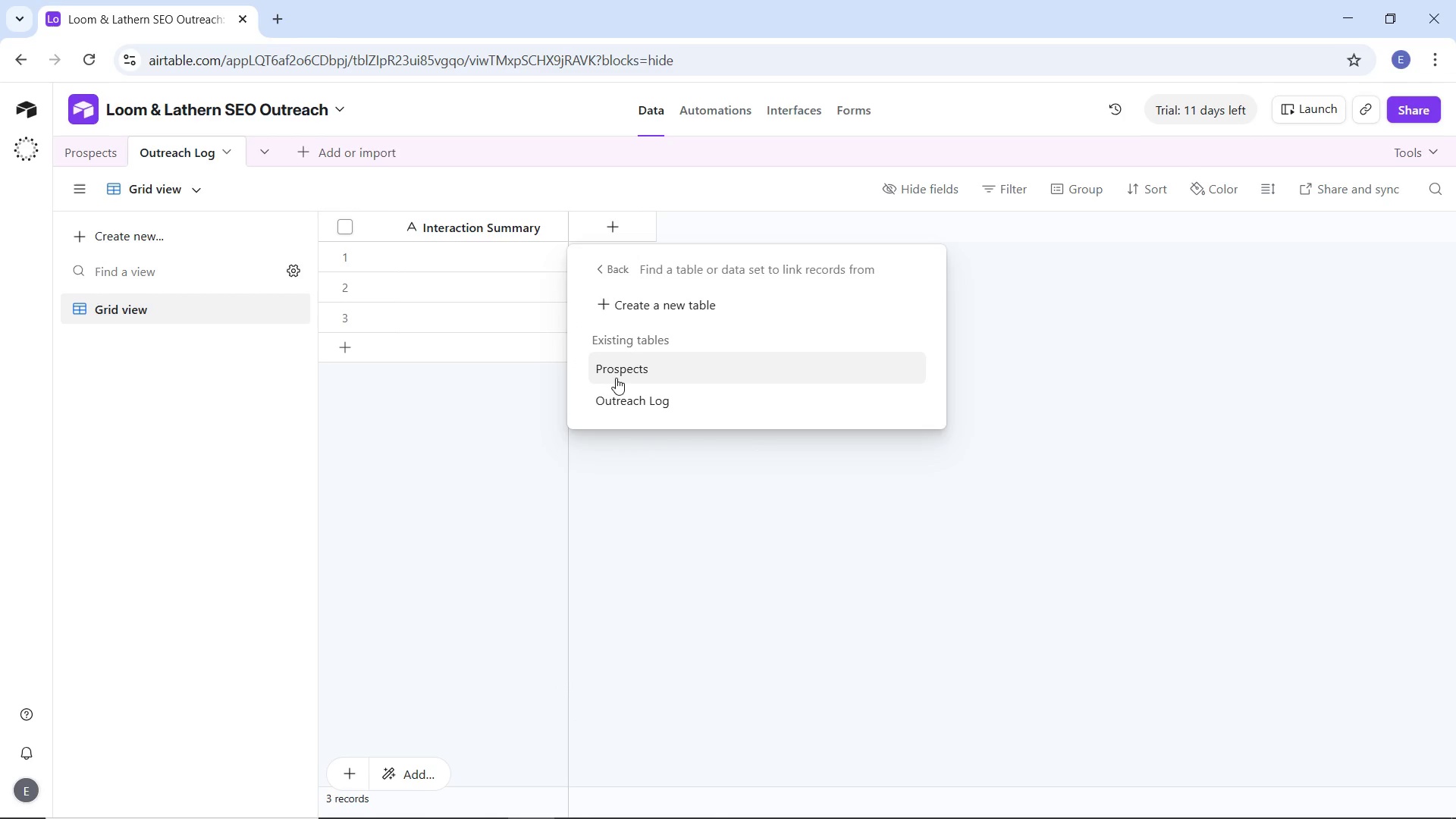 
left_click([616, 377])
 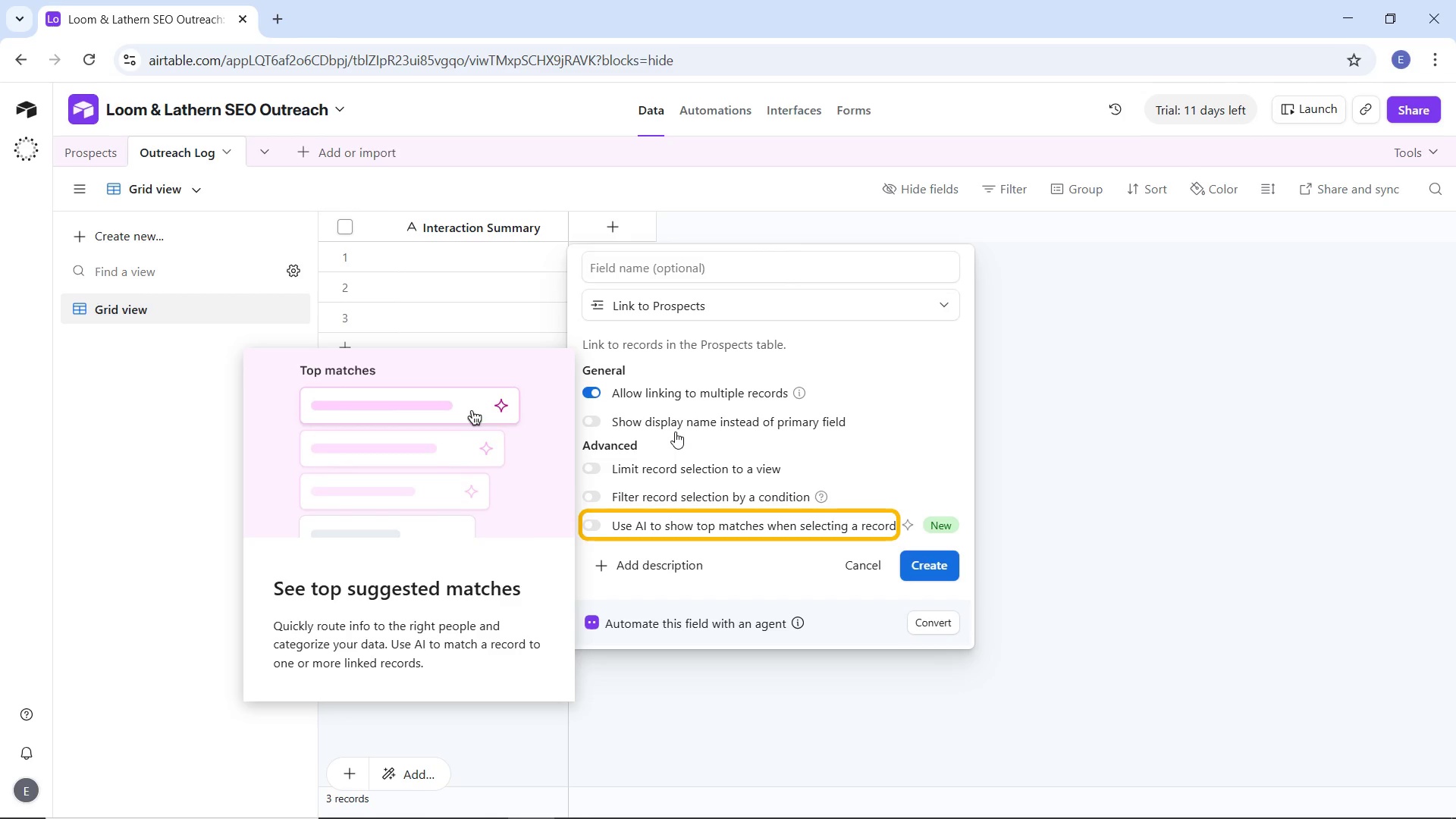 
wait(13.61)
 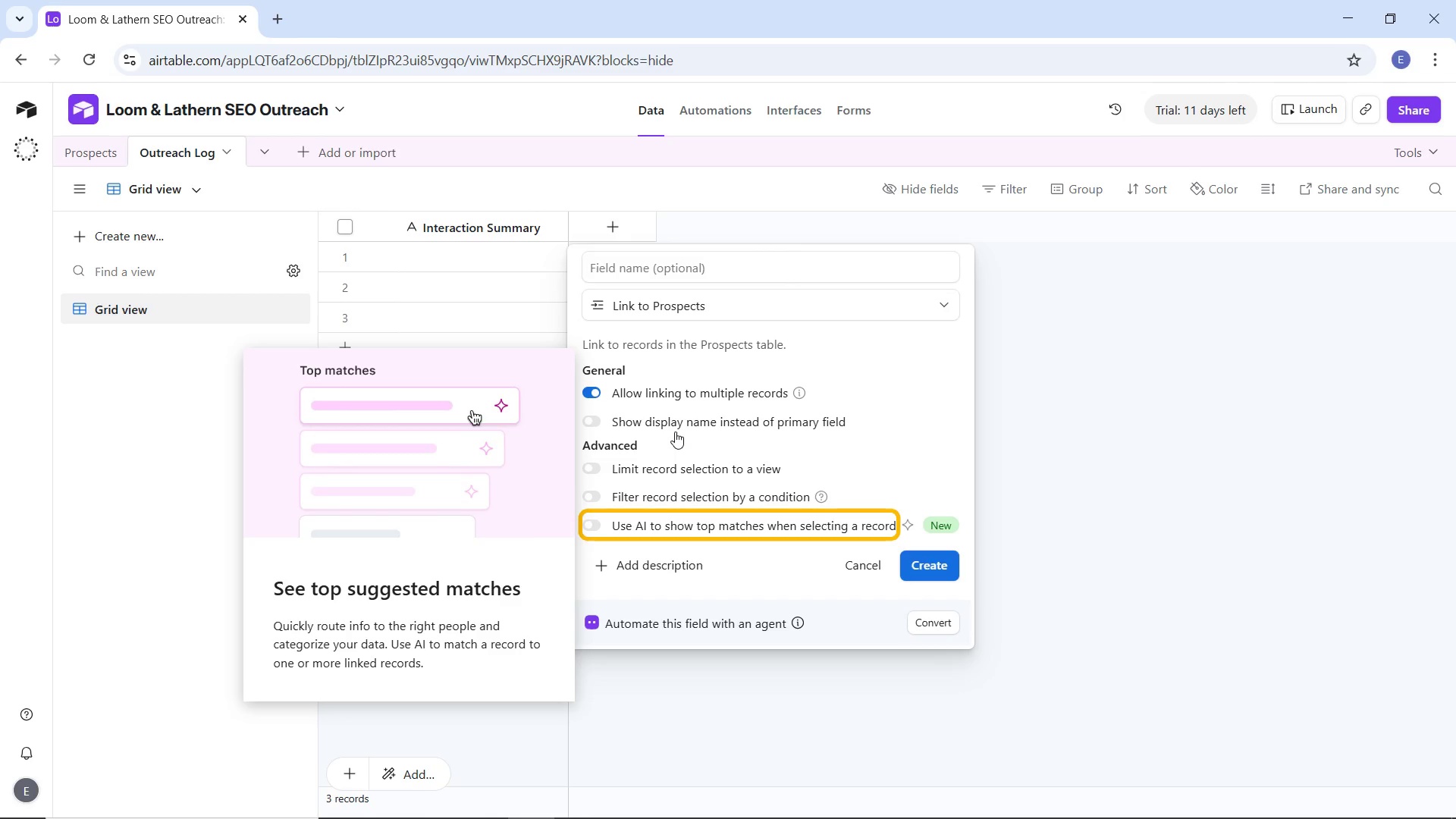 
left_click([601, 393])
 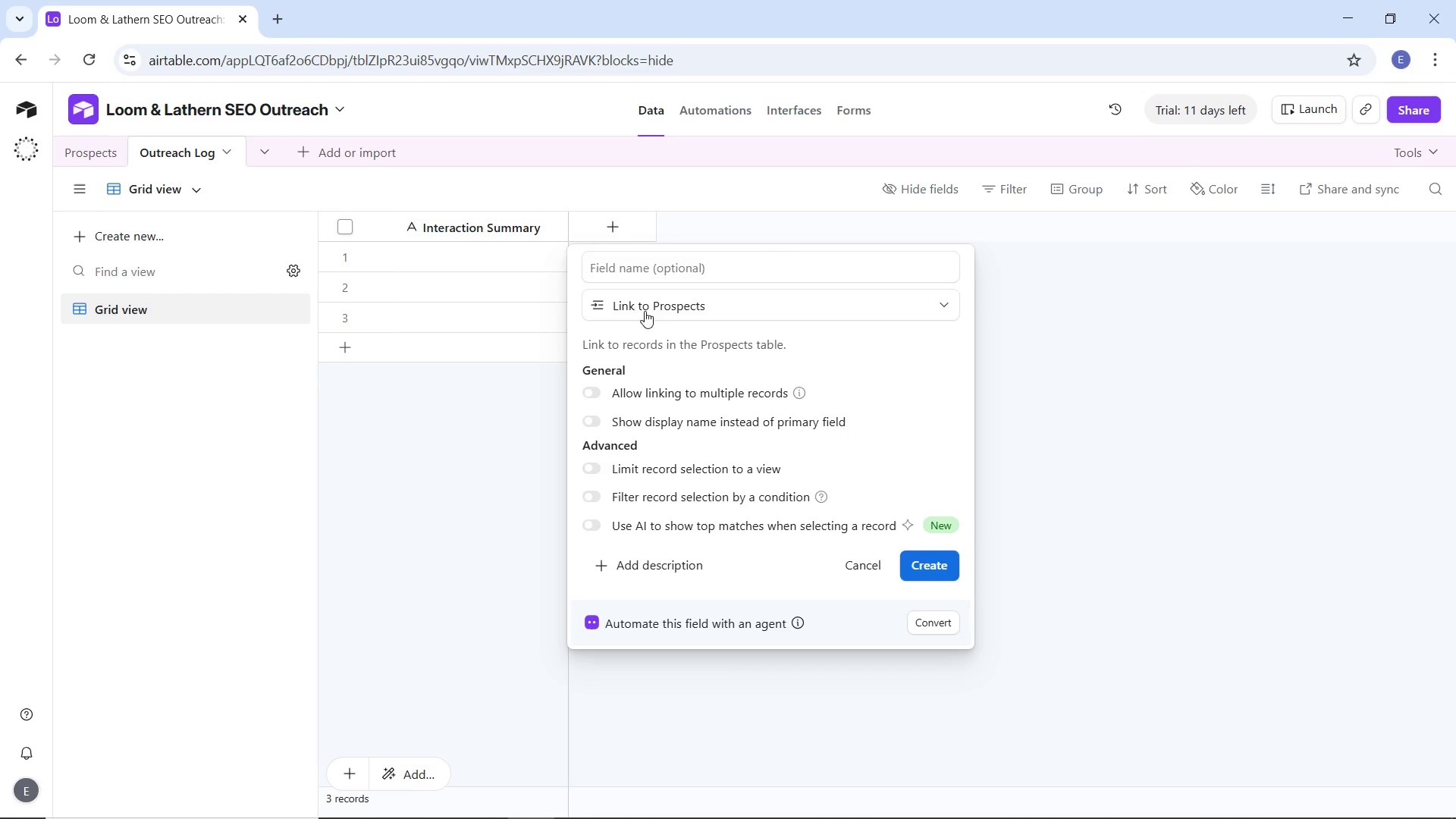 
left_click([646, 268])
 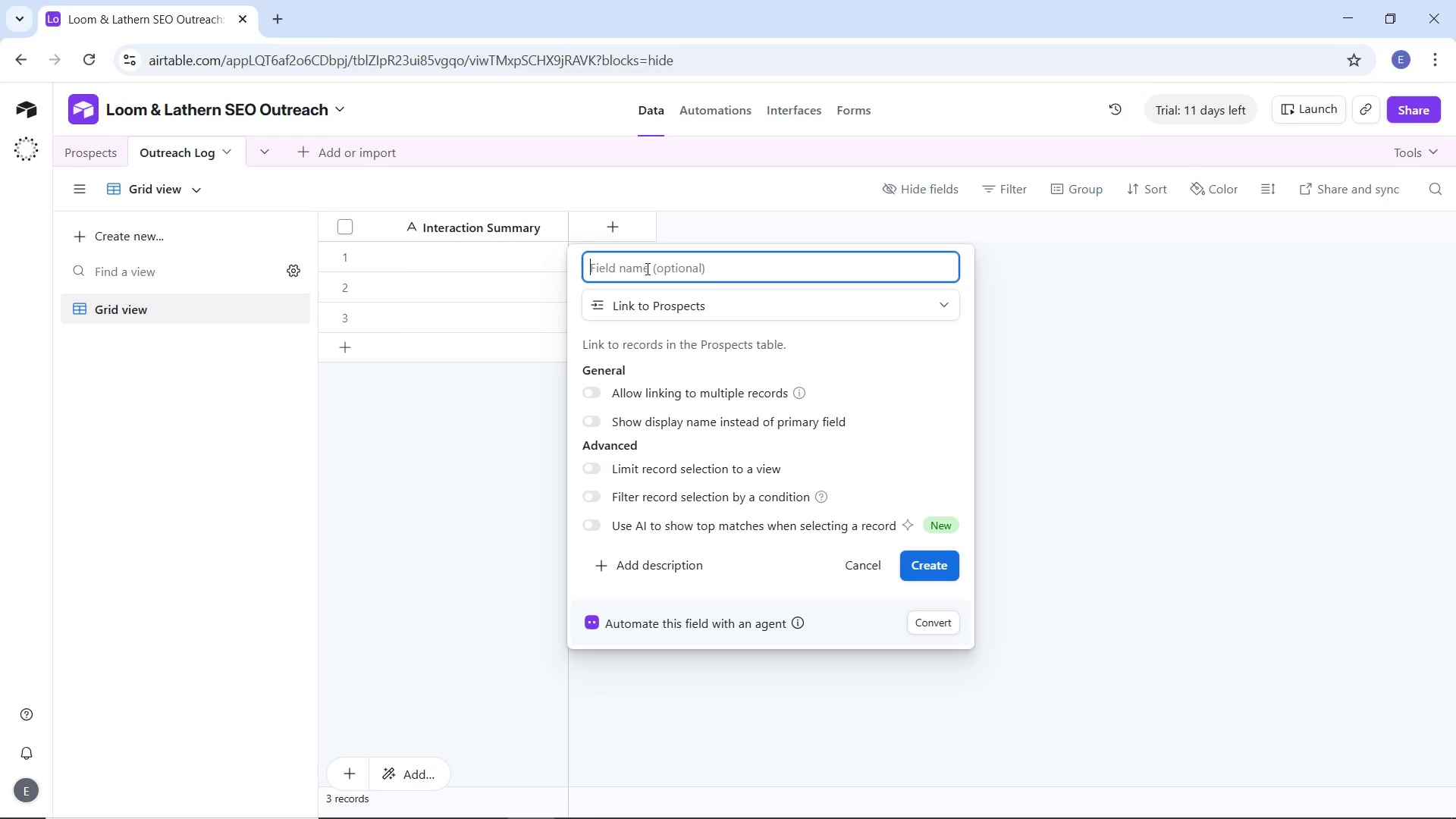 
type(Related Prospect)
 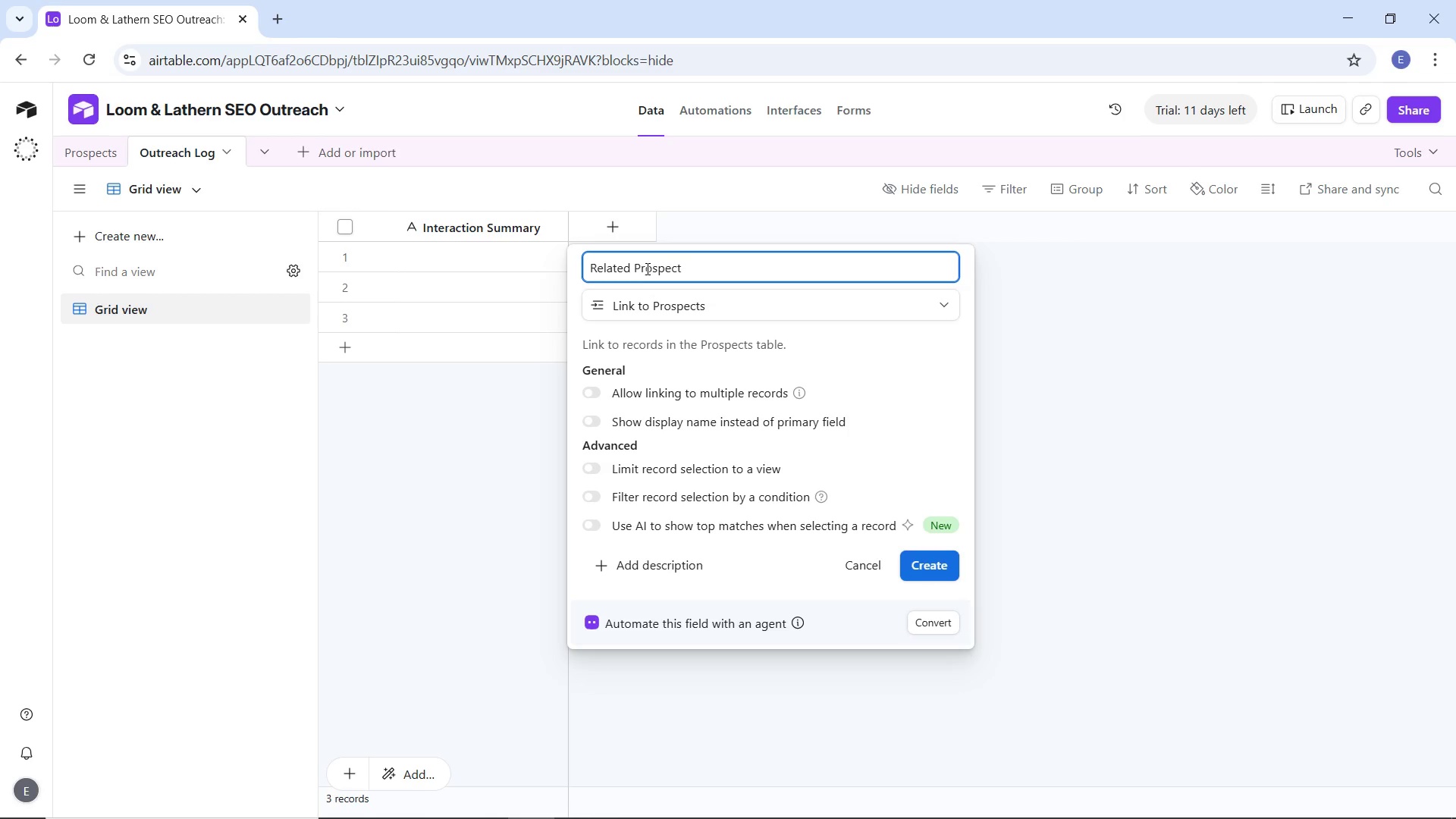 
scroll: coordinate [646, 268], scroll_direction: down, amount: 1.0
 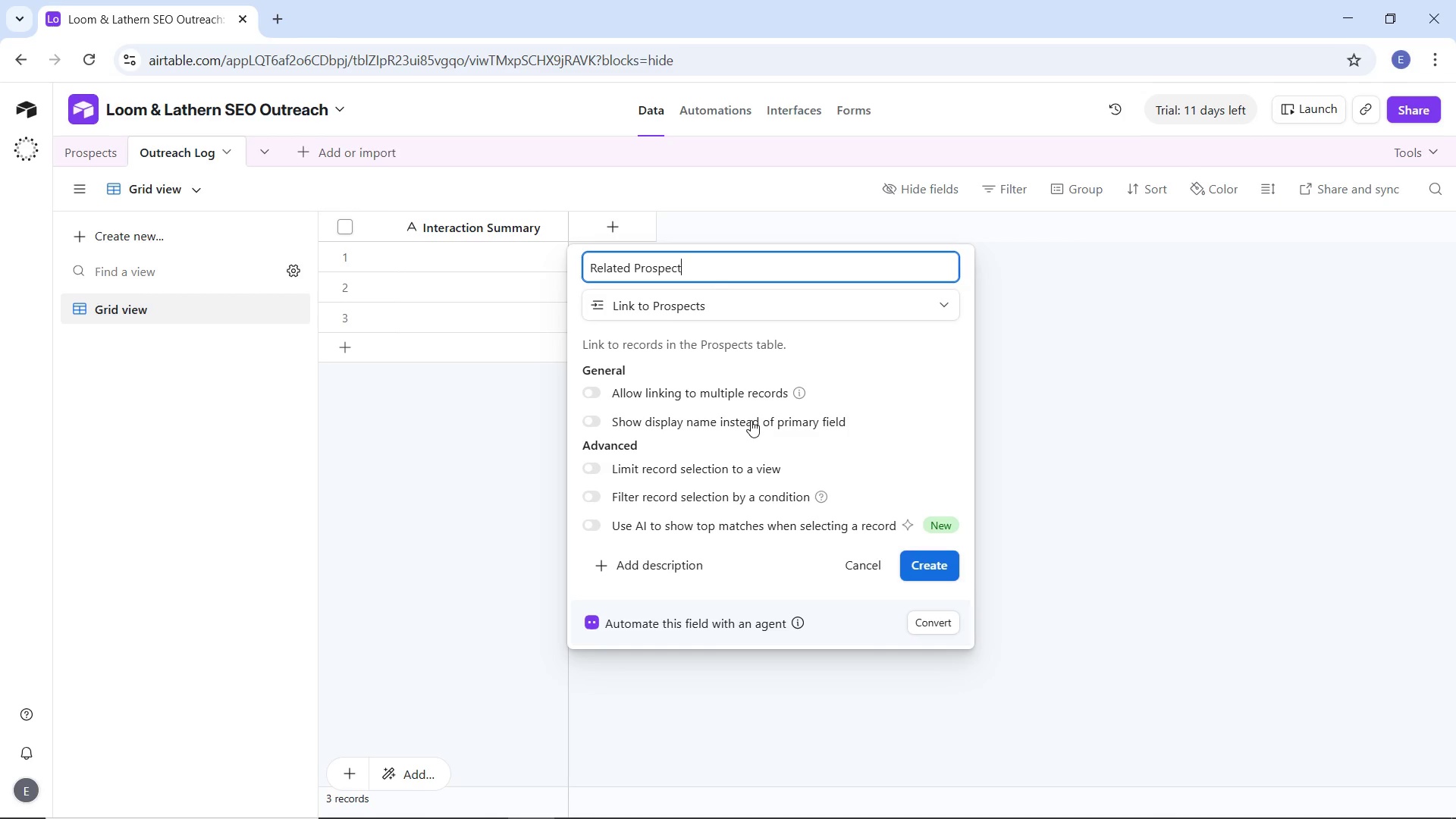 
wait(12.37)
 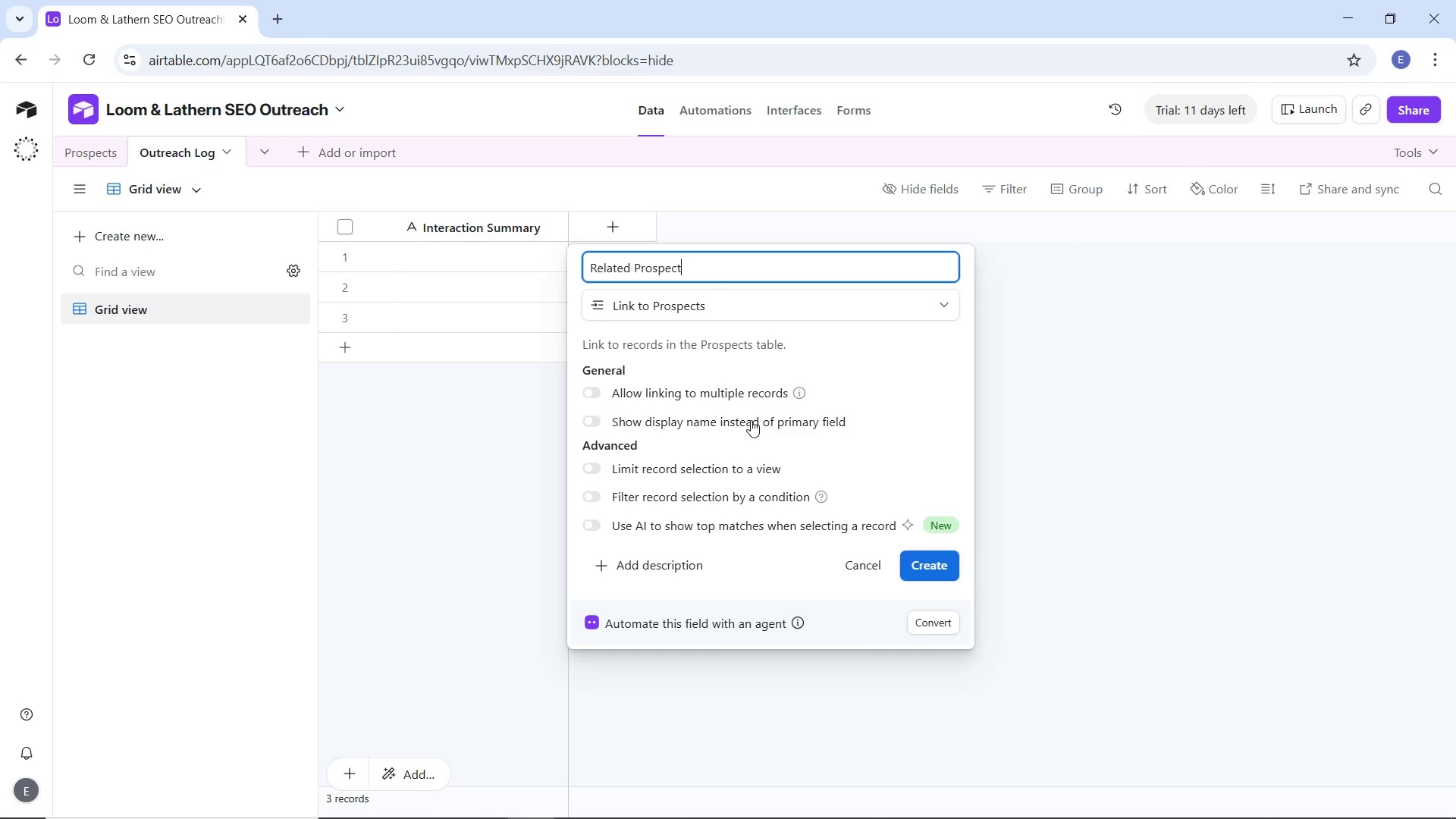 
left_click([799, 393])
 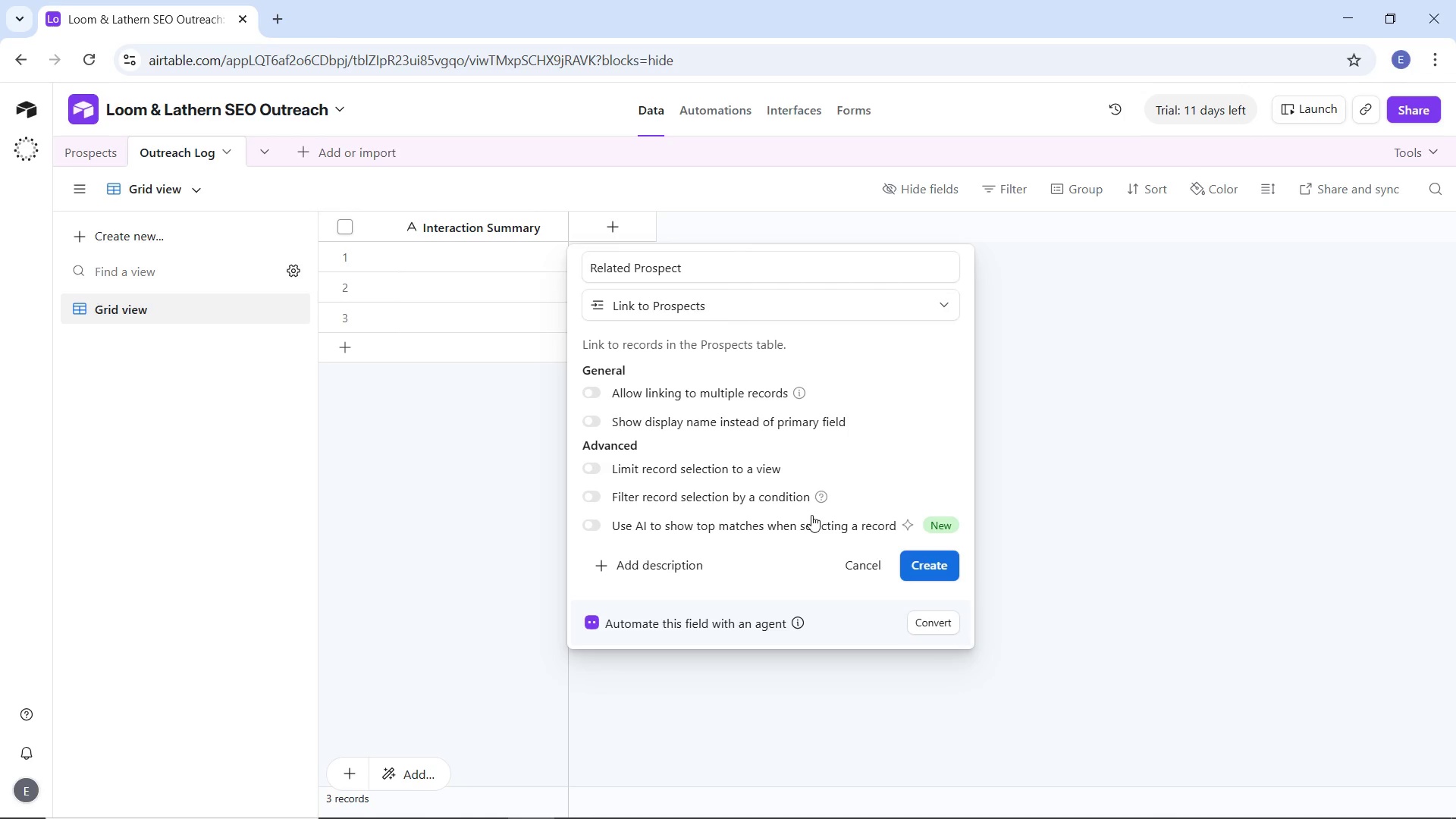 
wait(5.14)
 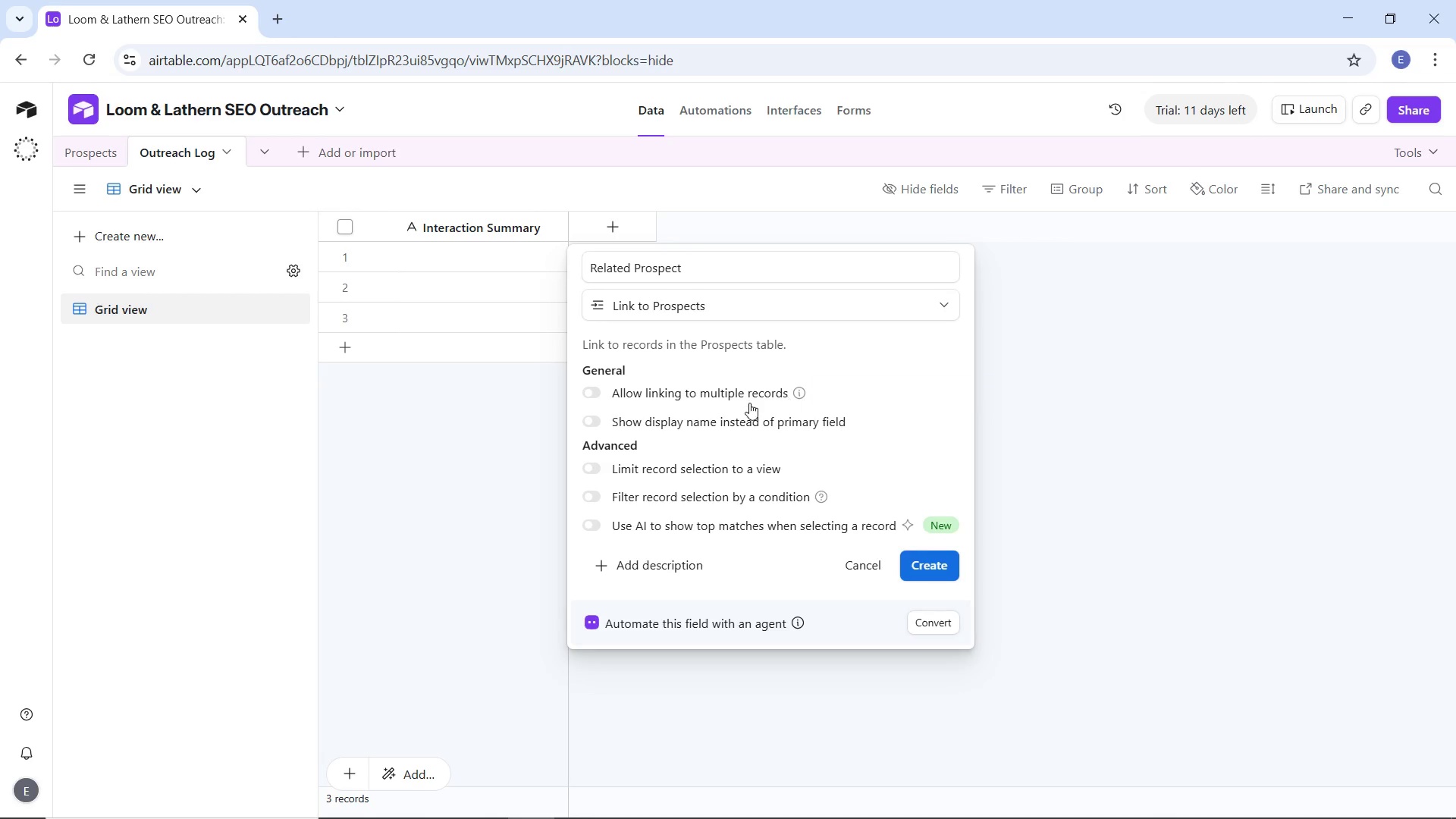 
left_click([931, 571])
 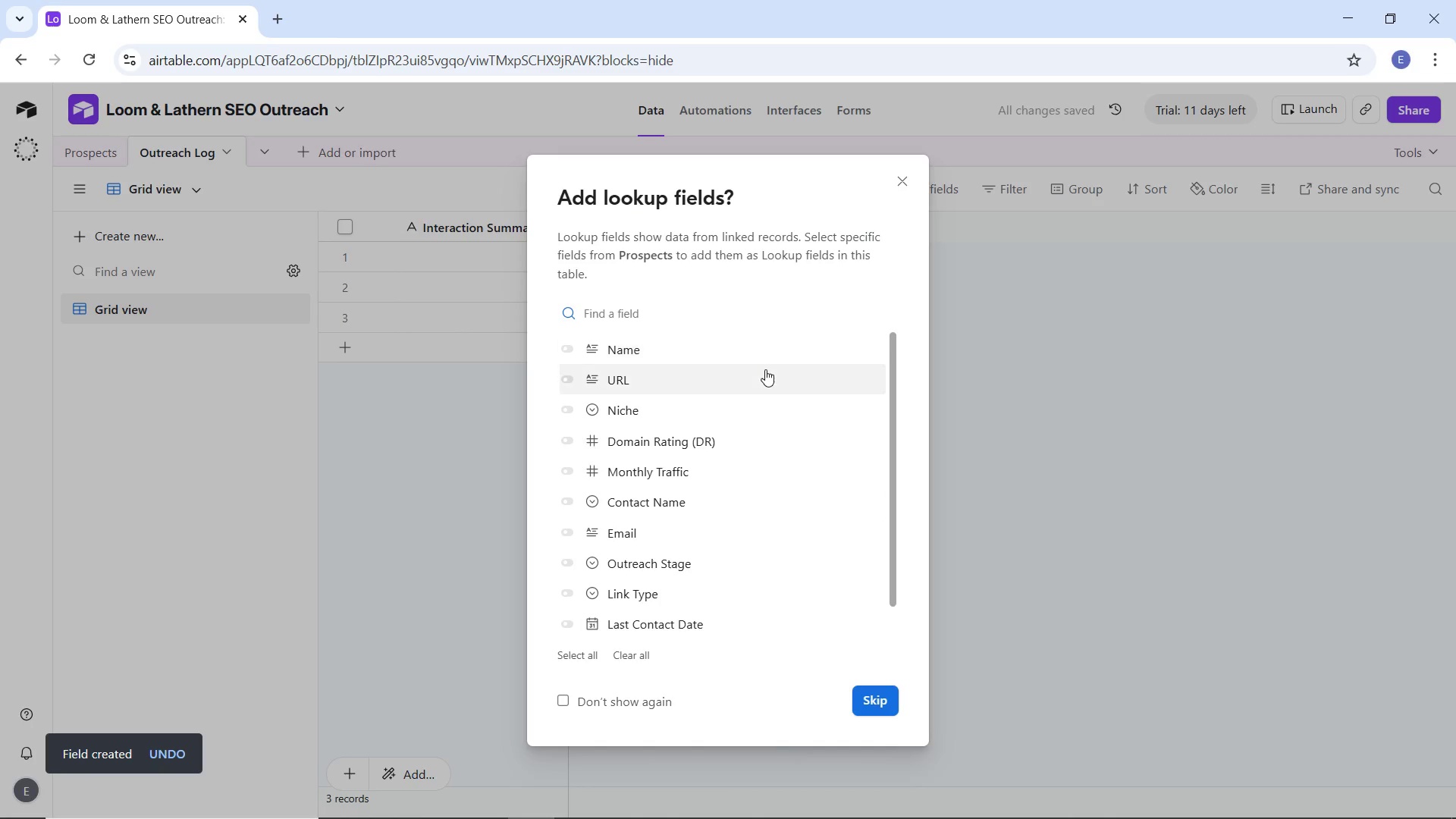 
scroll: coordinate [767, 418], scroll_direction: down, amount: 2.0
 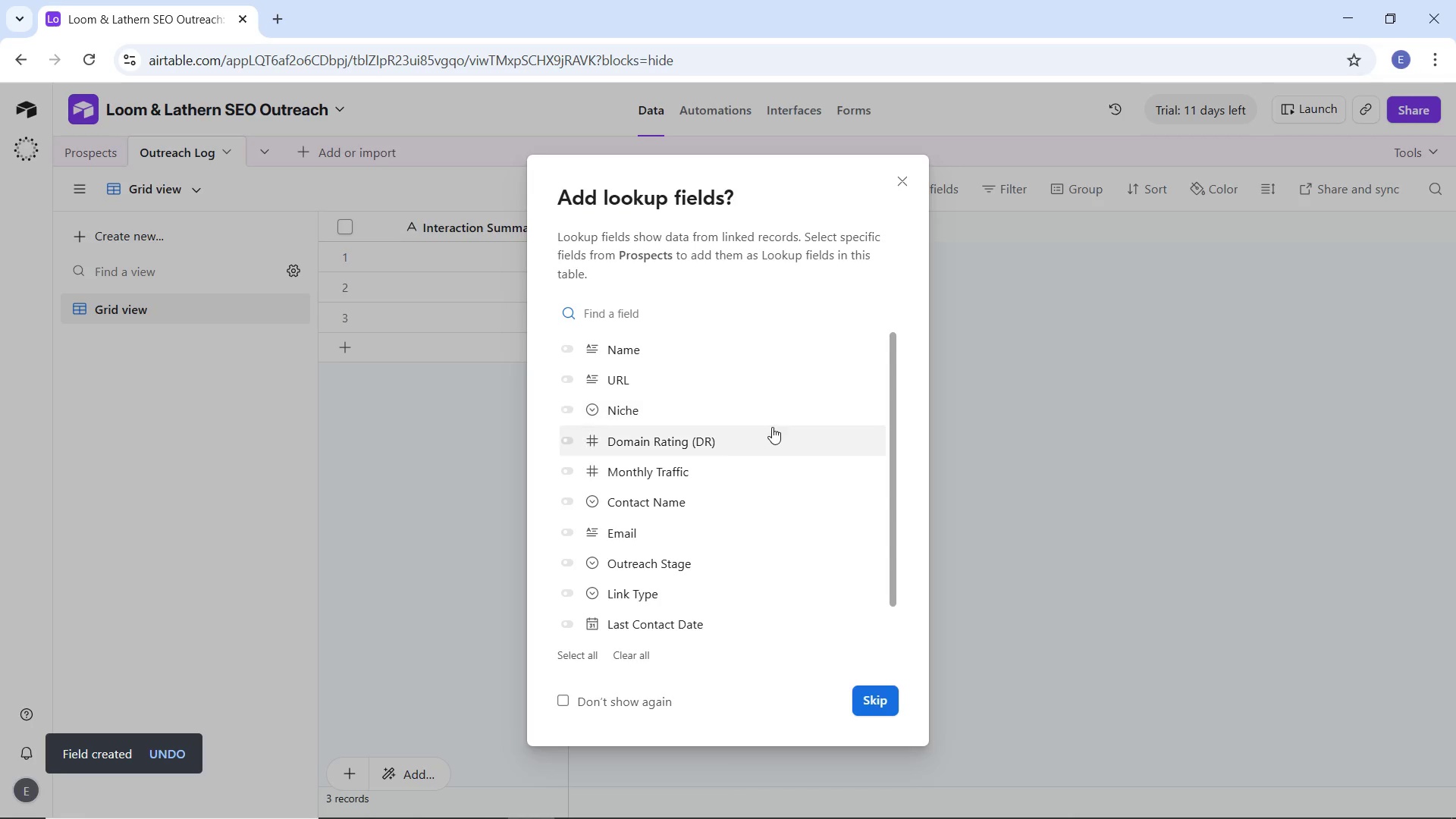 
scroll: coordinate [763, 445], scroll_direction: up, amount: 1.0
 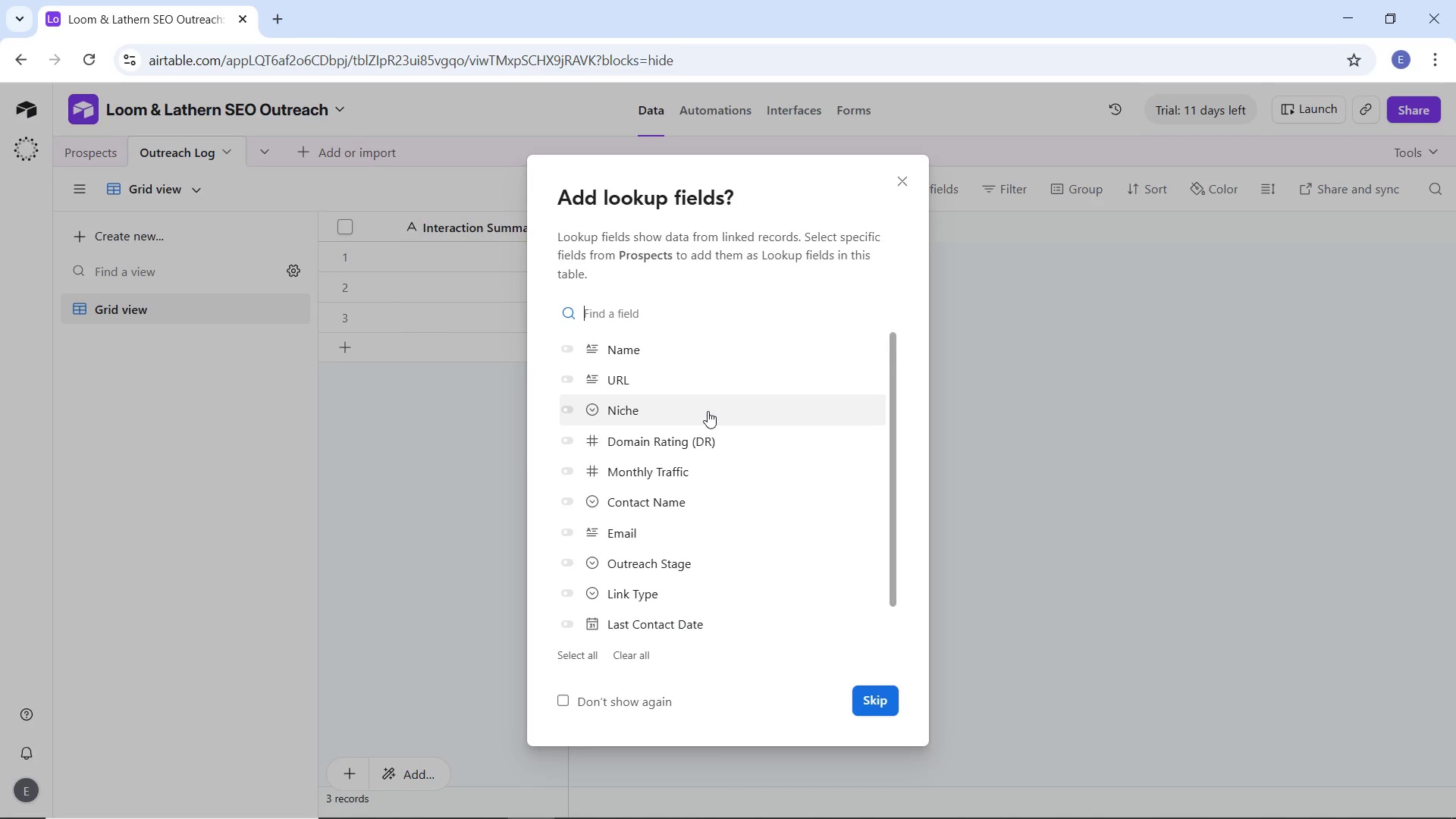 
left_click([880, 701])
 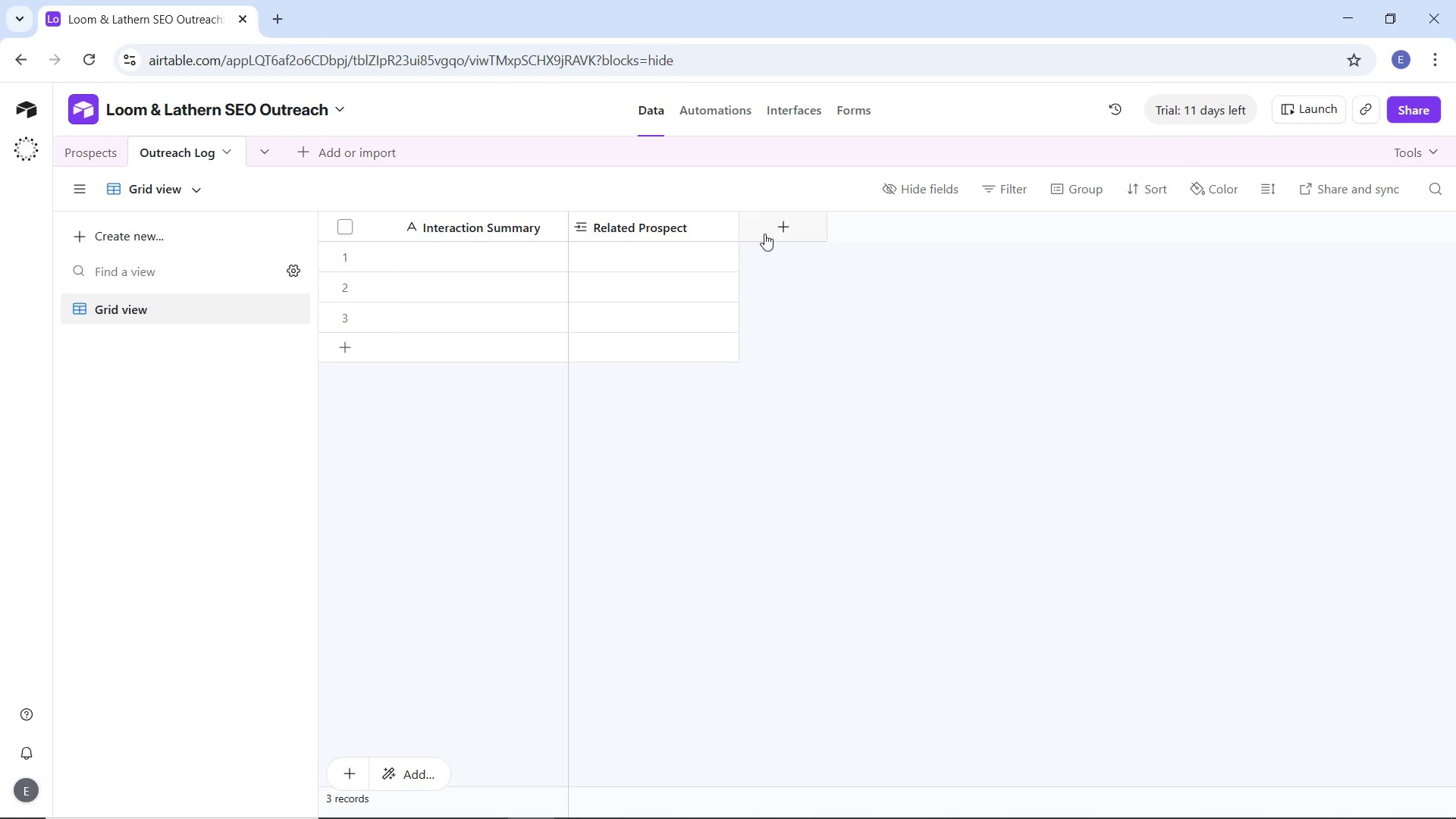 
left_click([764, 234])
 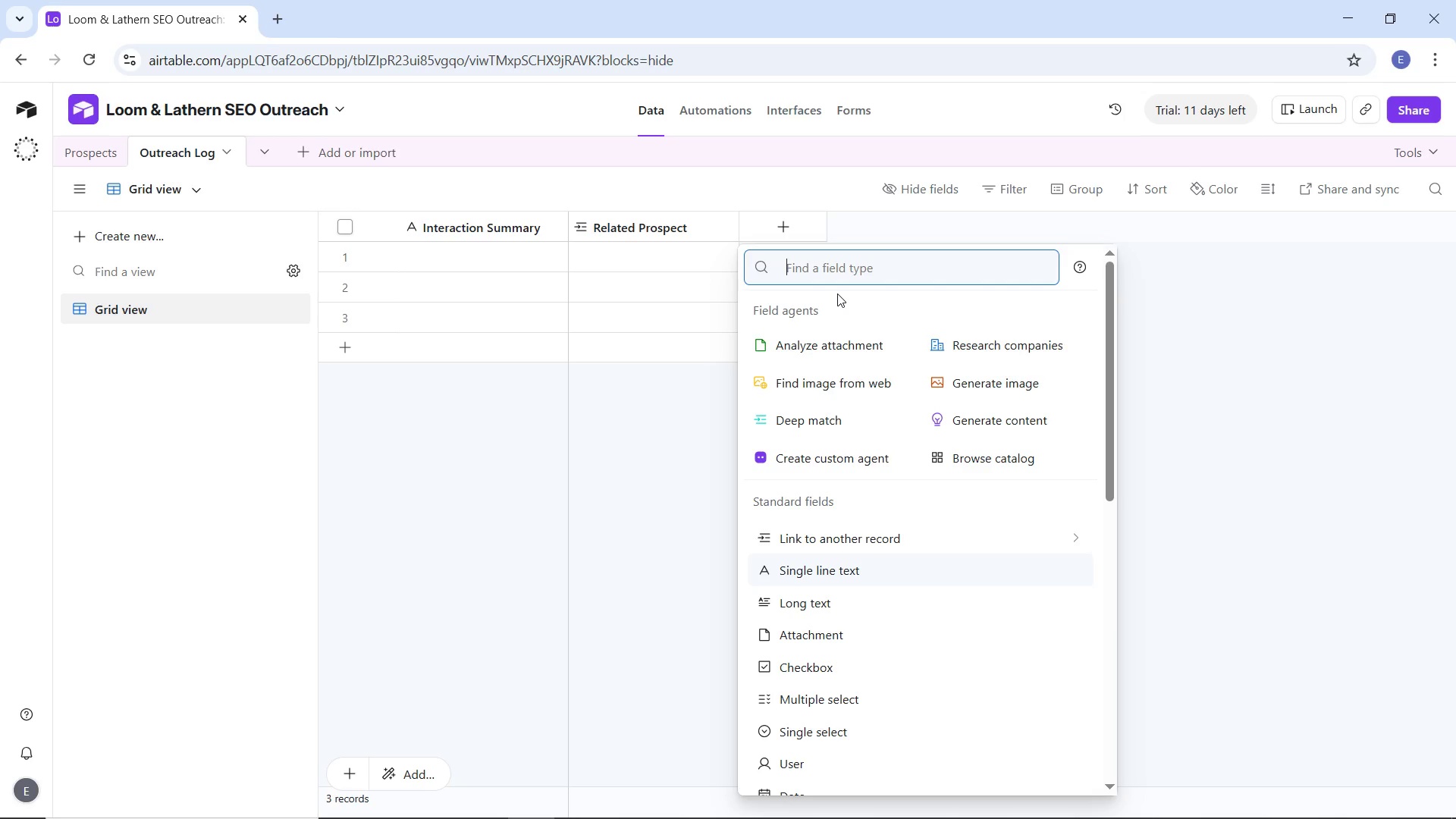 
type(dat)
 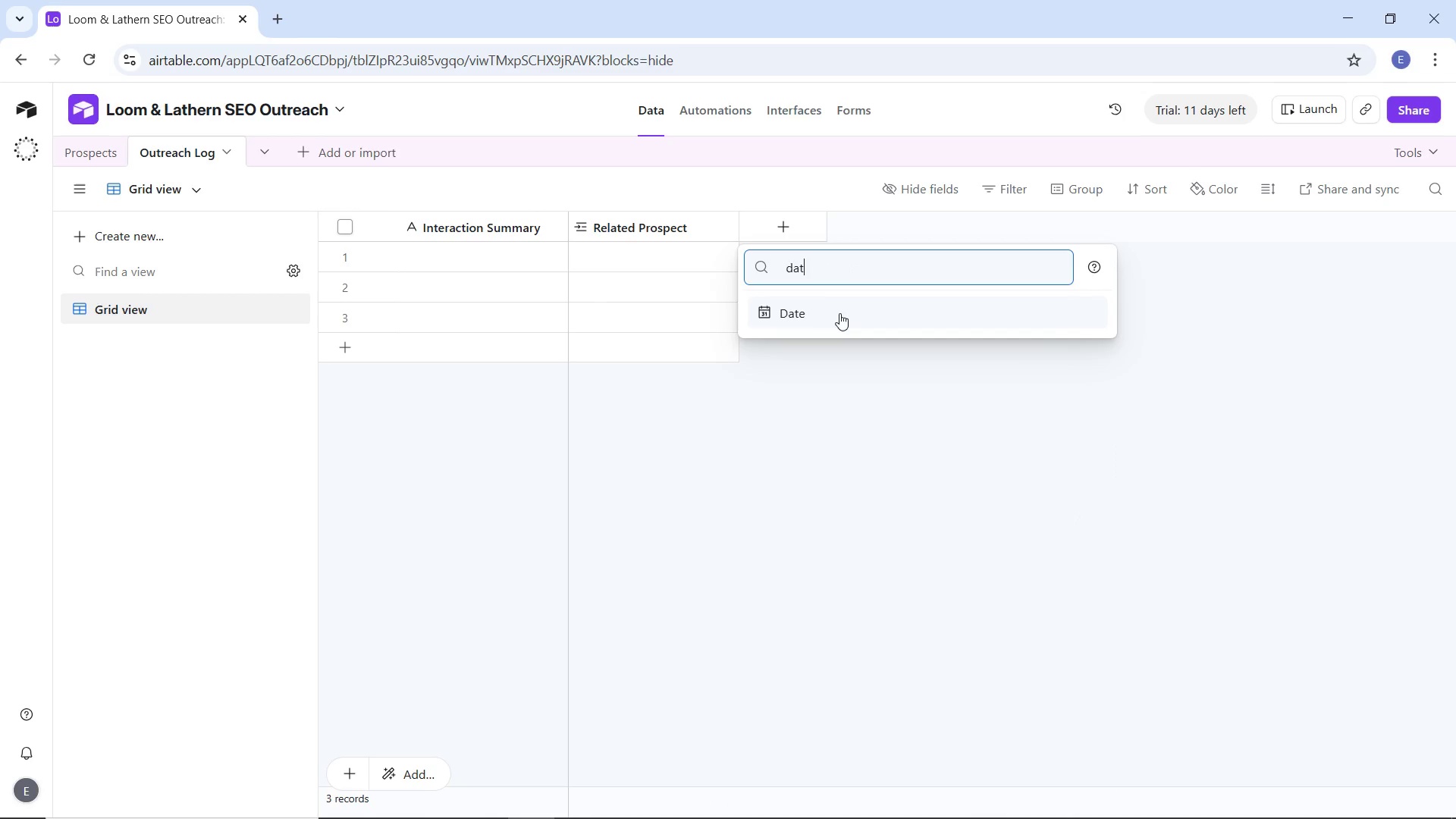 
left_click([840, 314])
 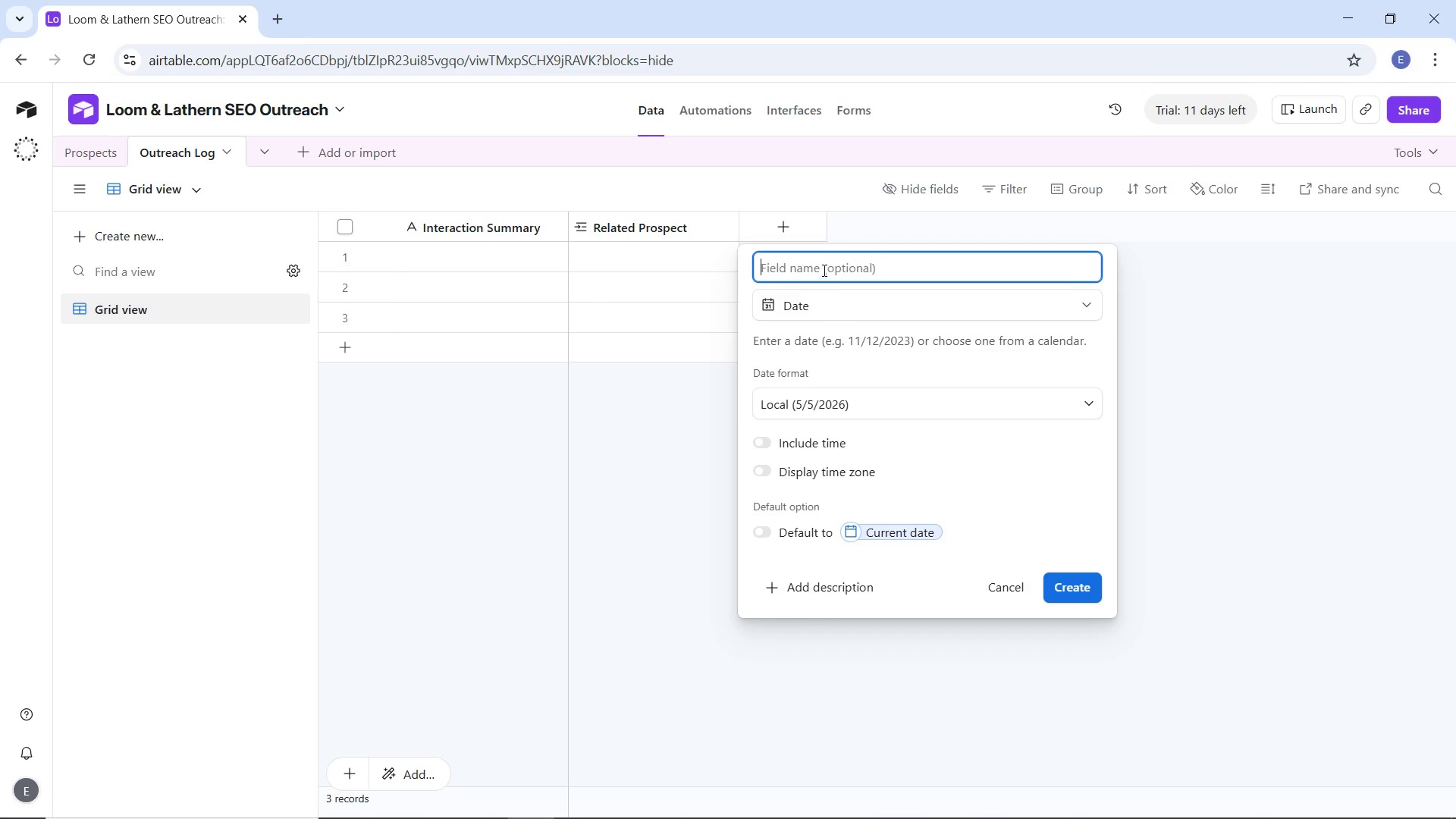 
left_click([823, 270])
 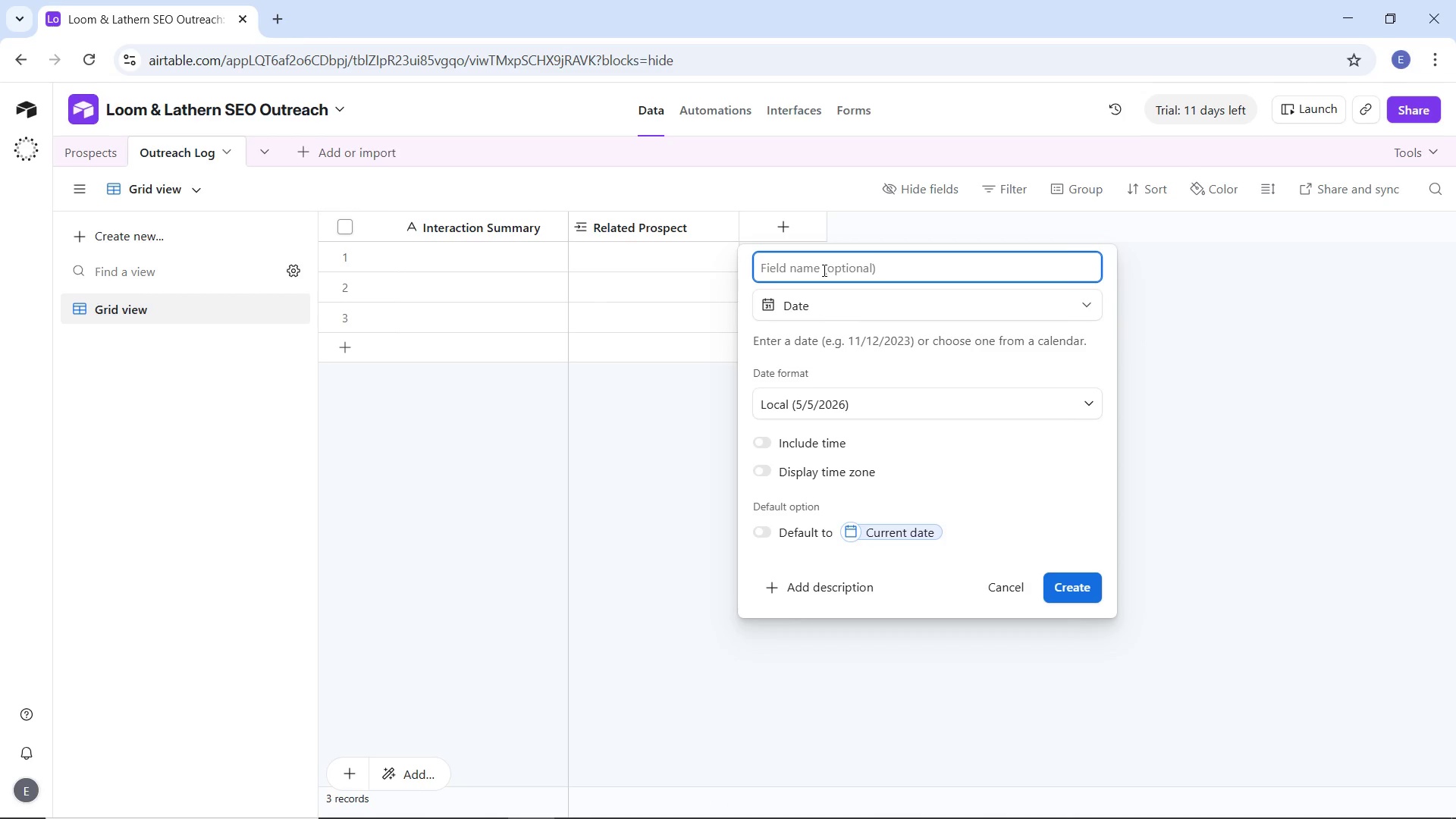 
type(Interaction Date)
 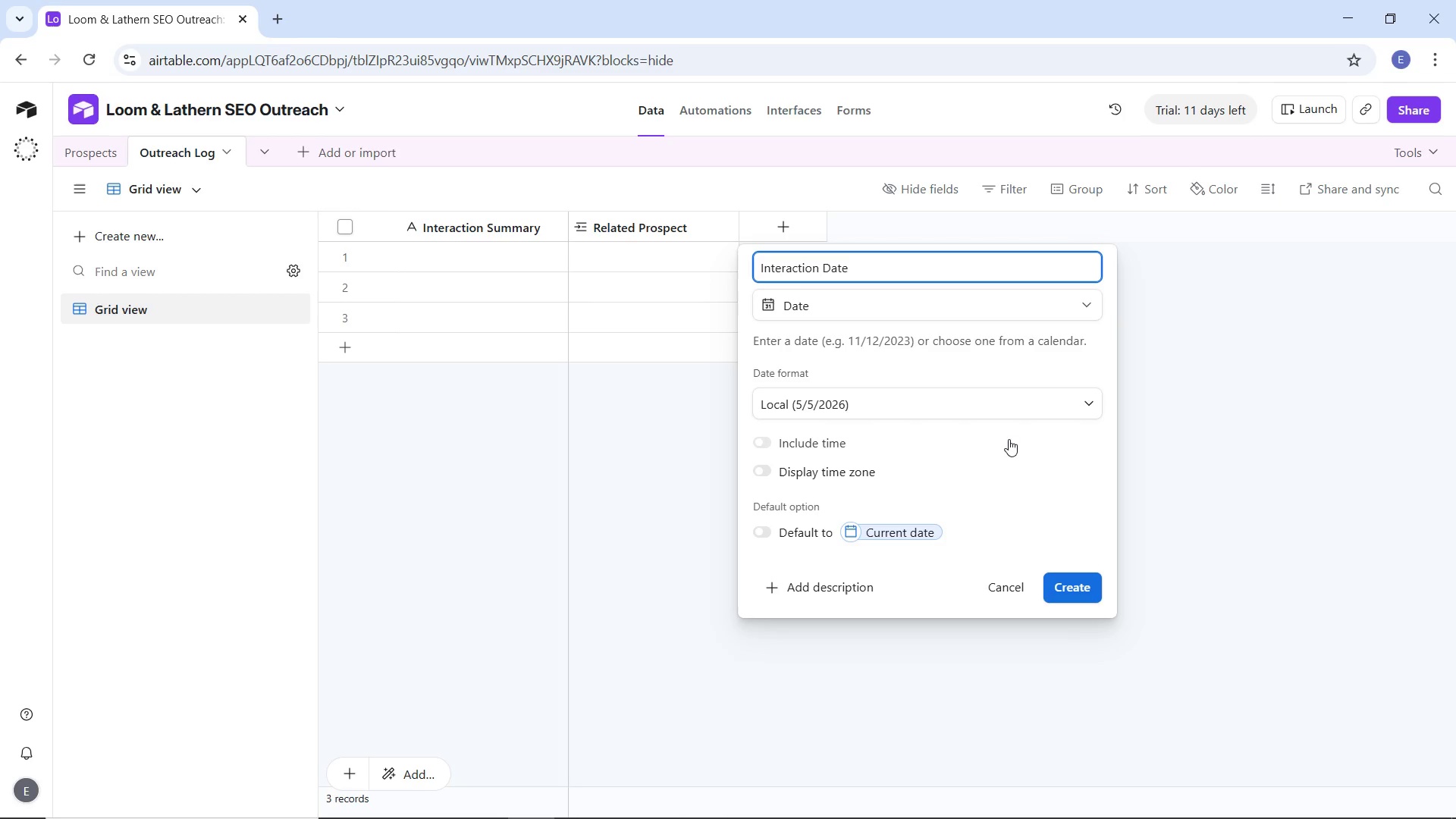 
wait(11.08)
 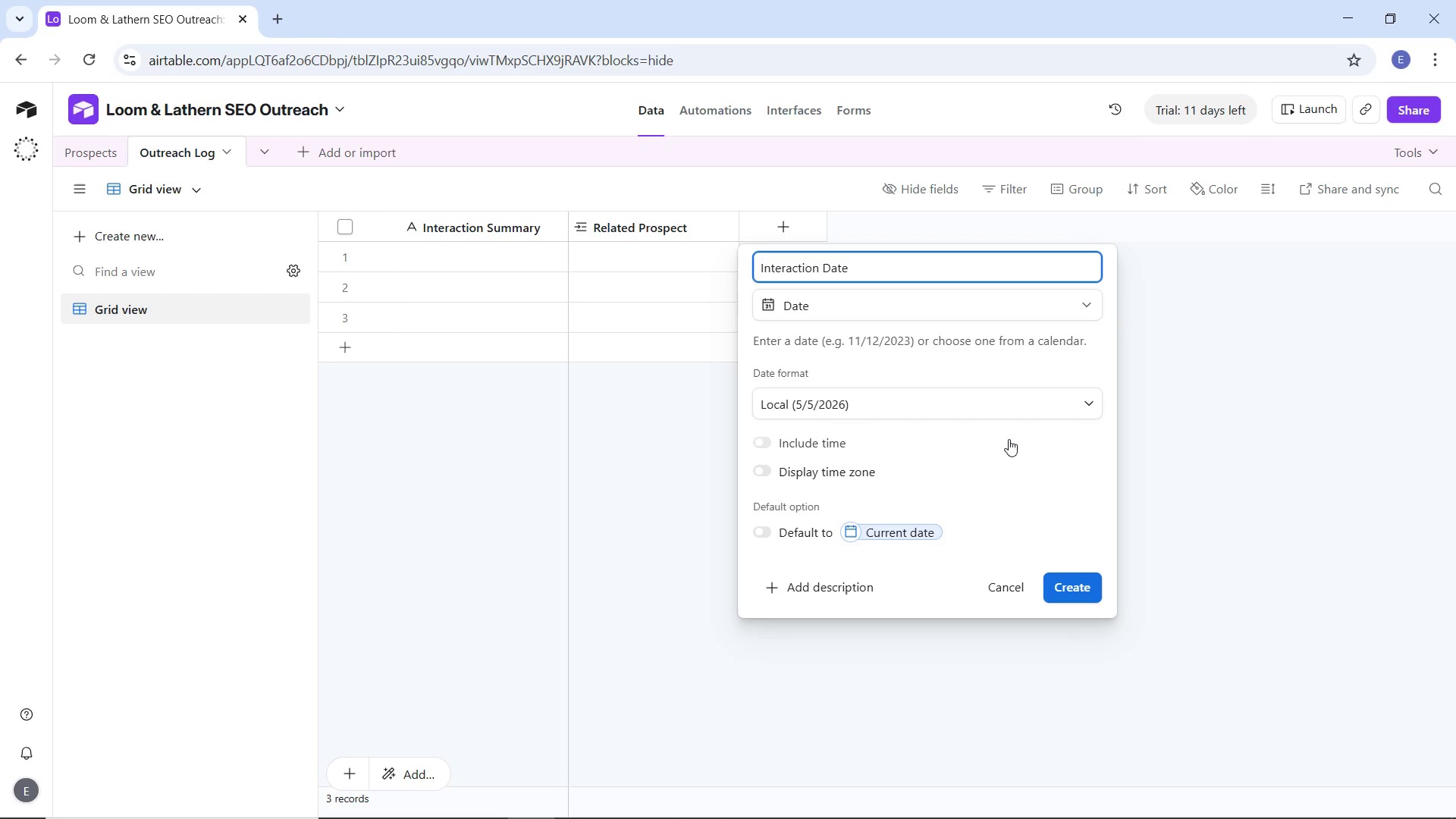 
left_click([938, 406])
 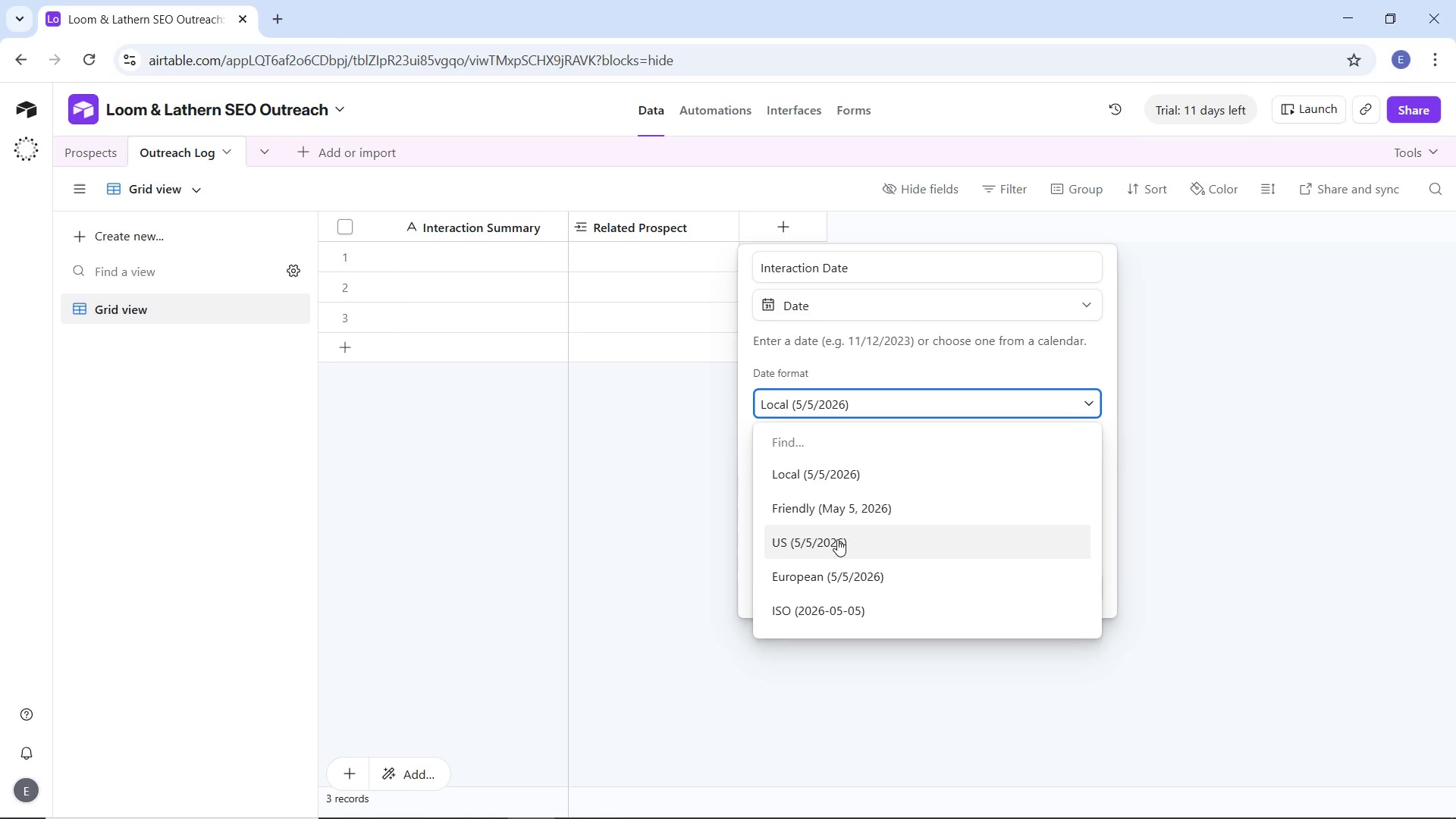 
mouse_move([863, 535])
 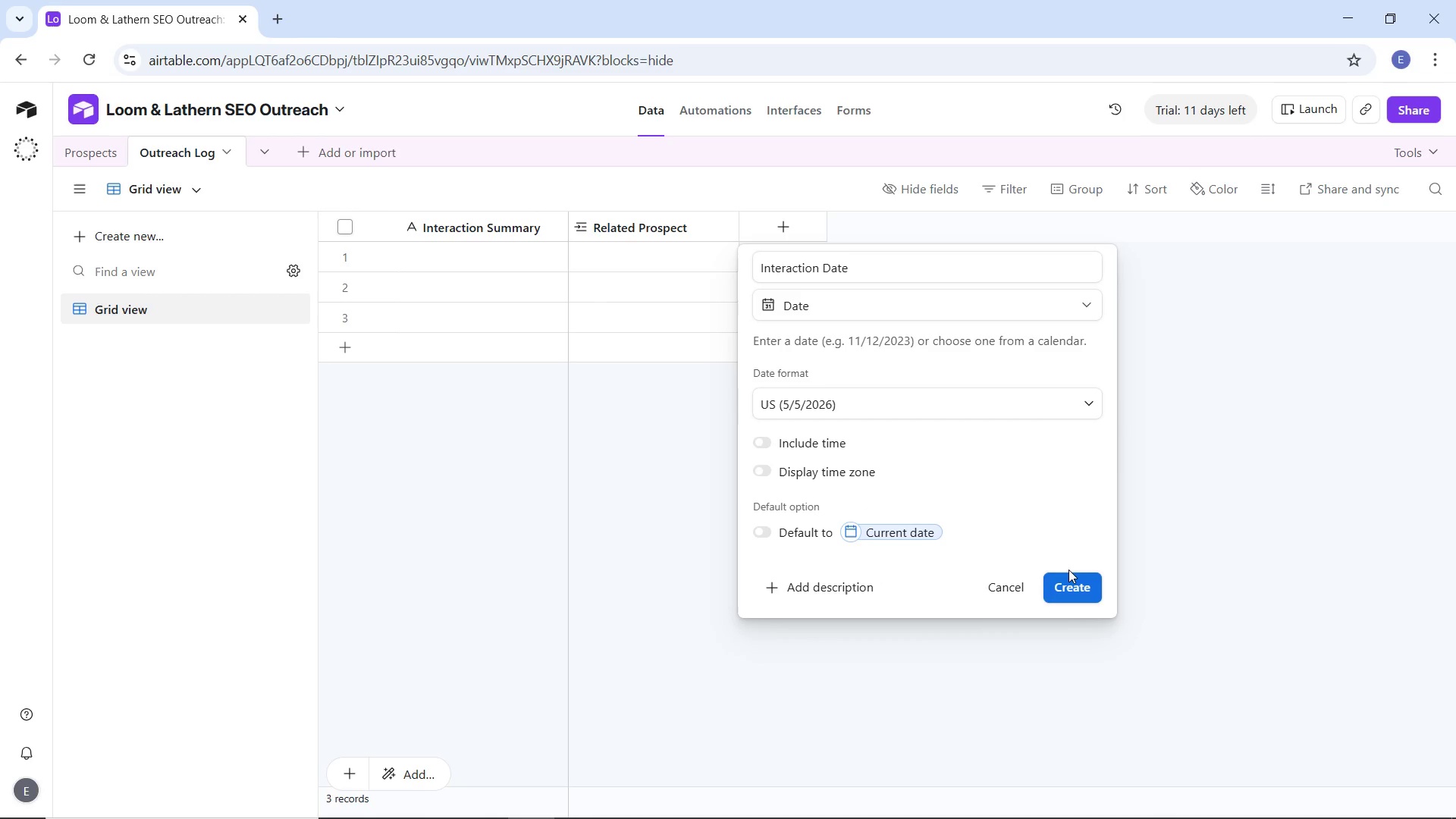 
left_click([1068, 592])
 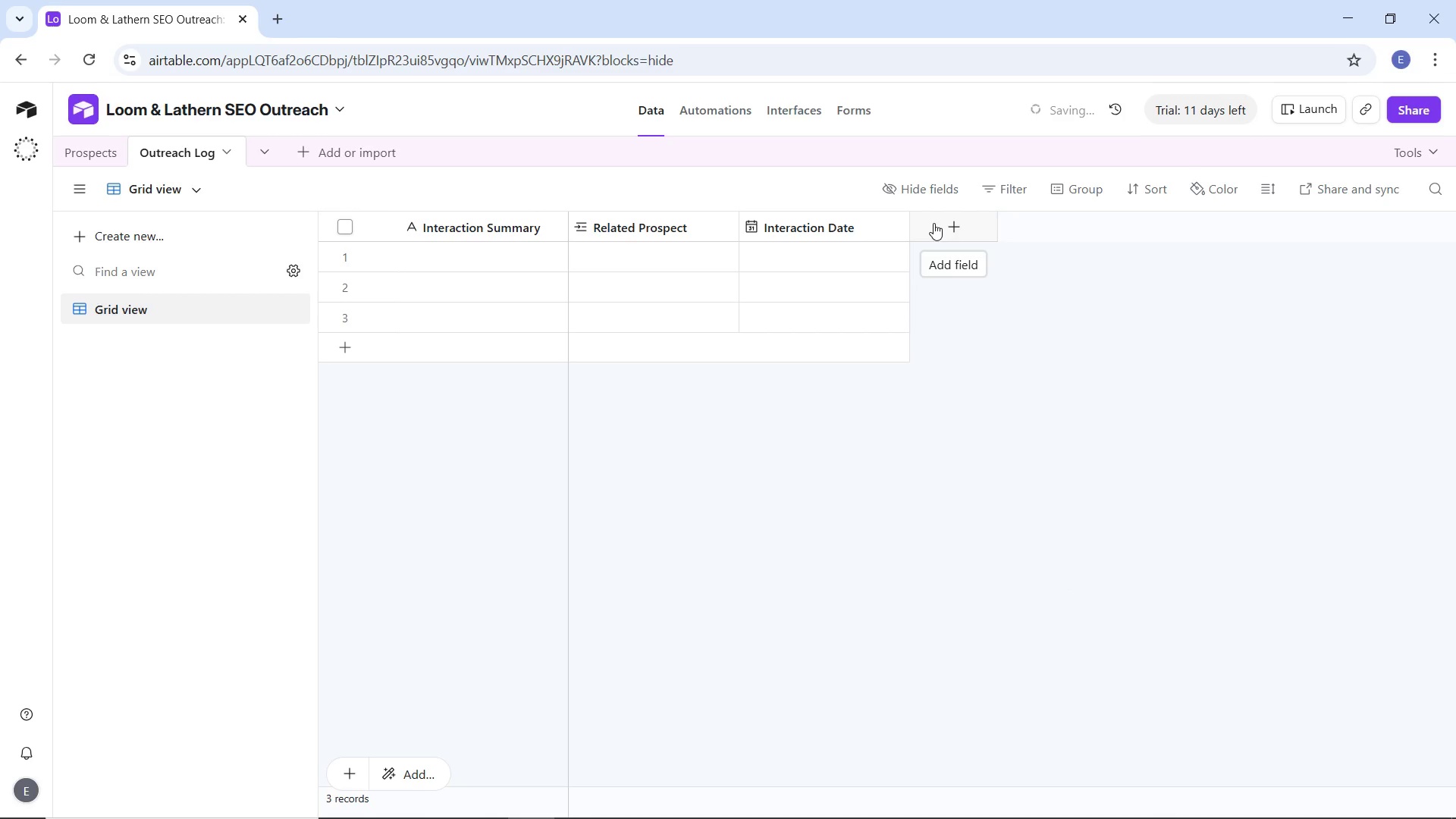 
left_click([934, 223])
 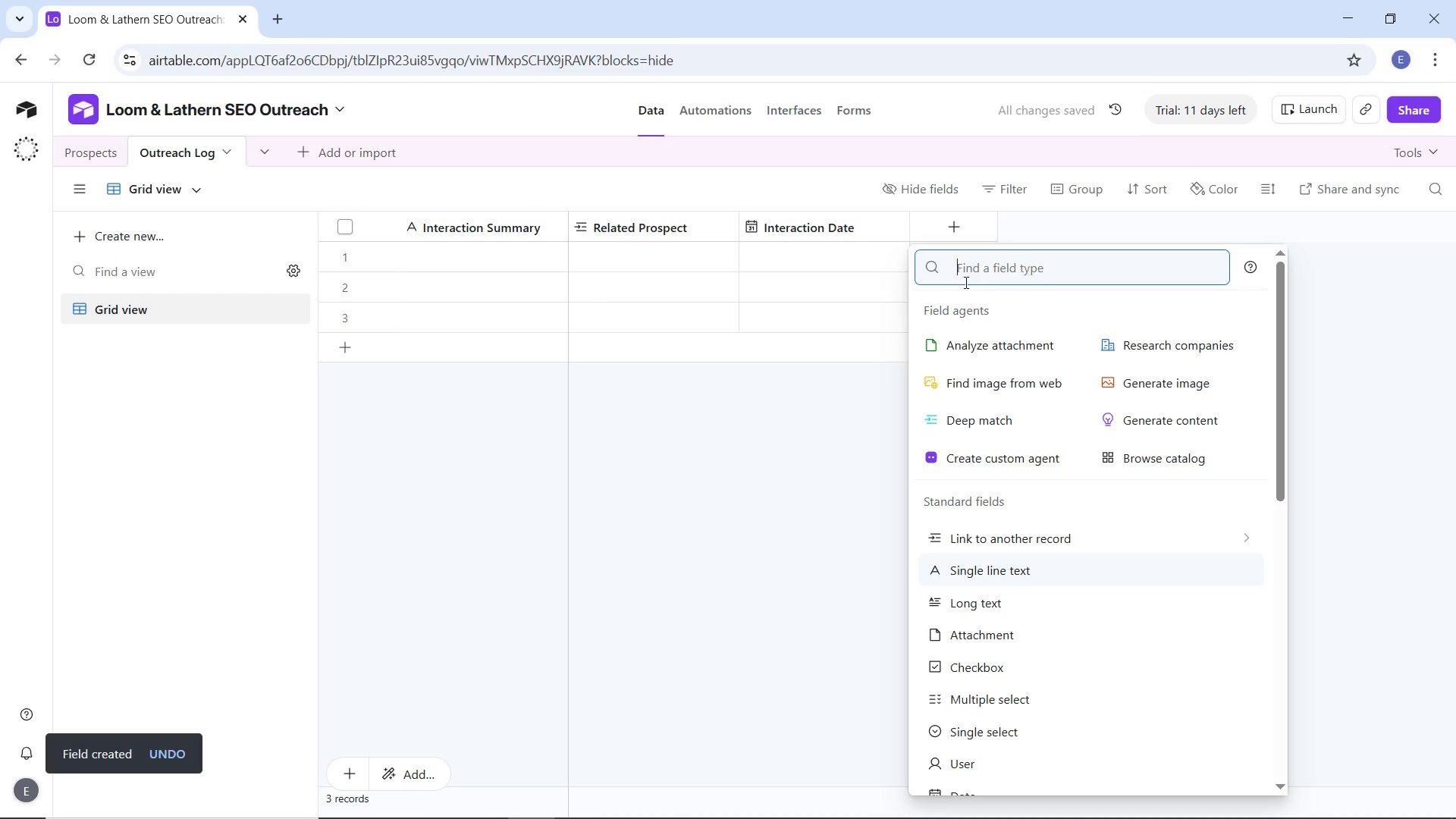 
type(sing)
 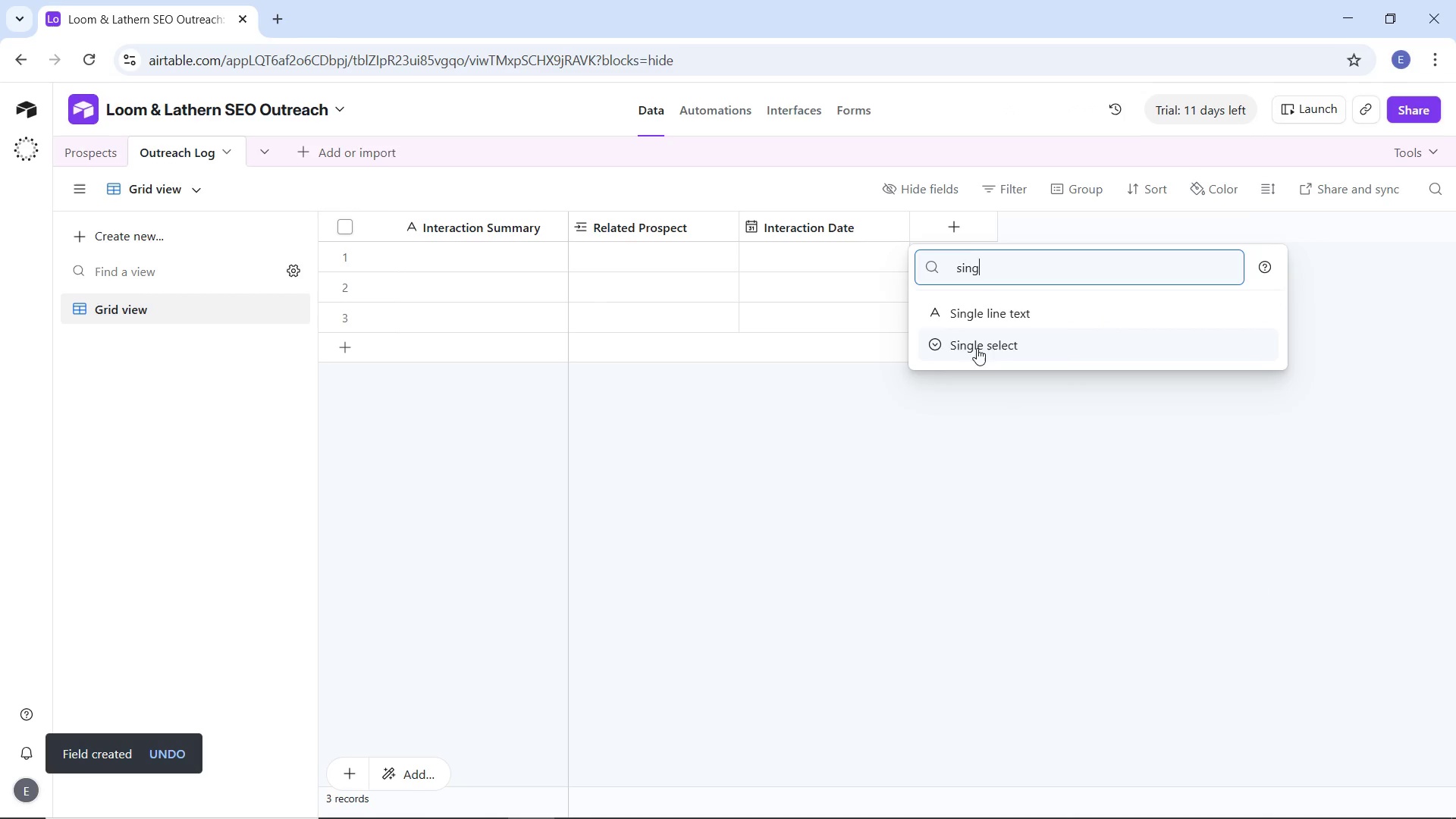 
left_click([977, 344])
 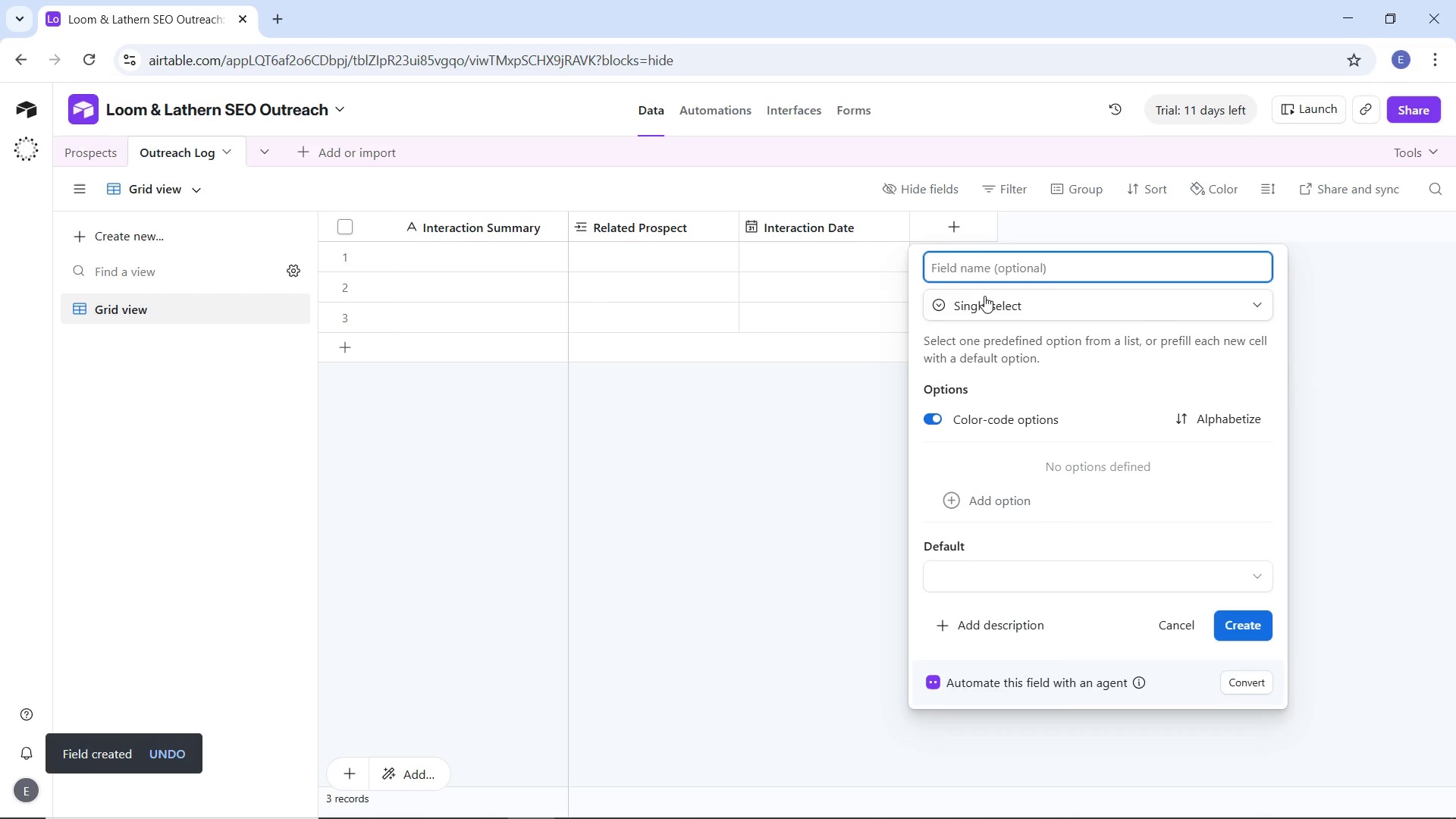 
type(Outreach Method)
 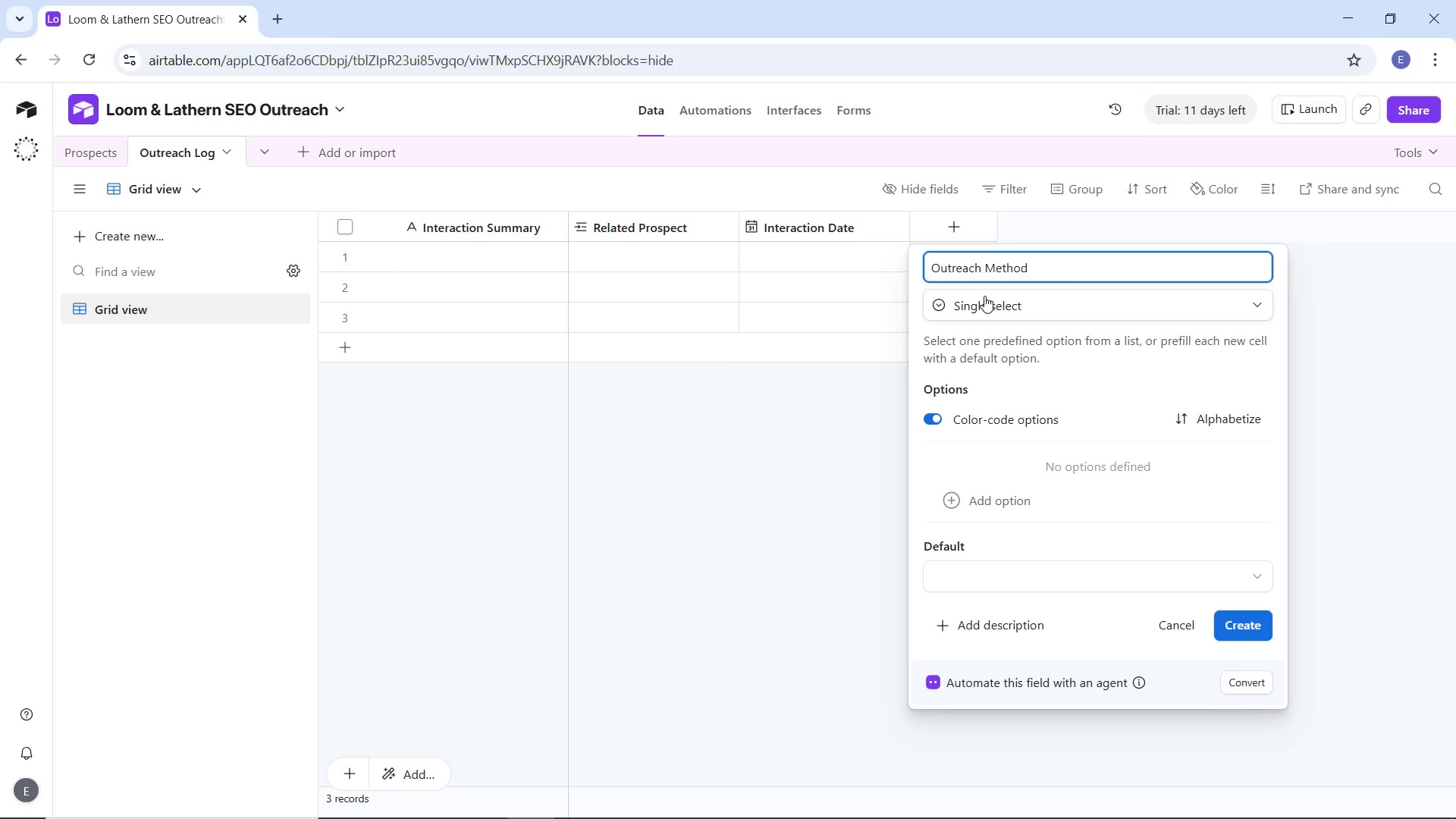 
left_click([969, 510])
 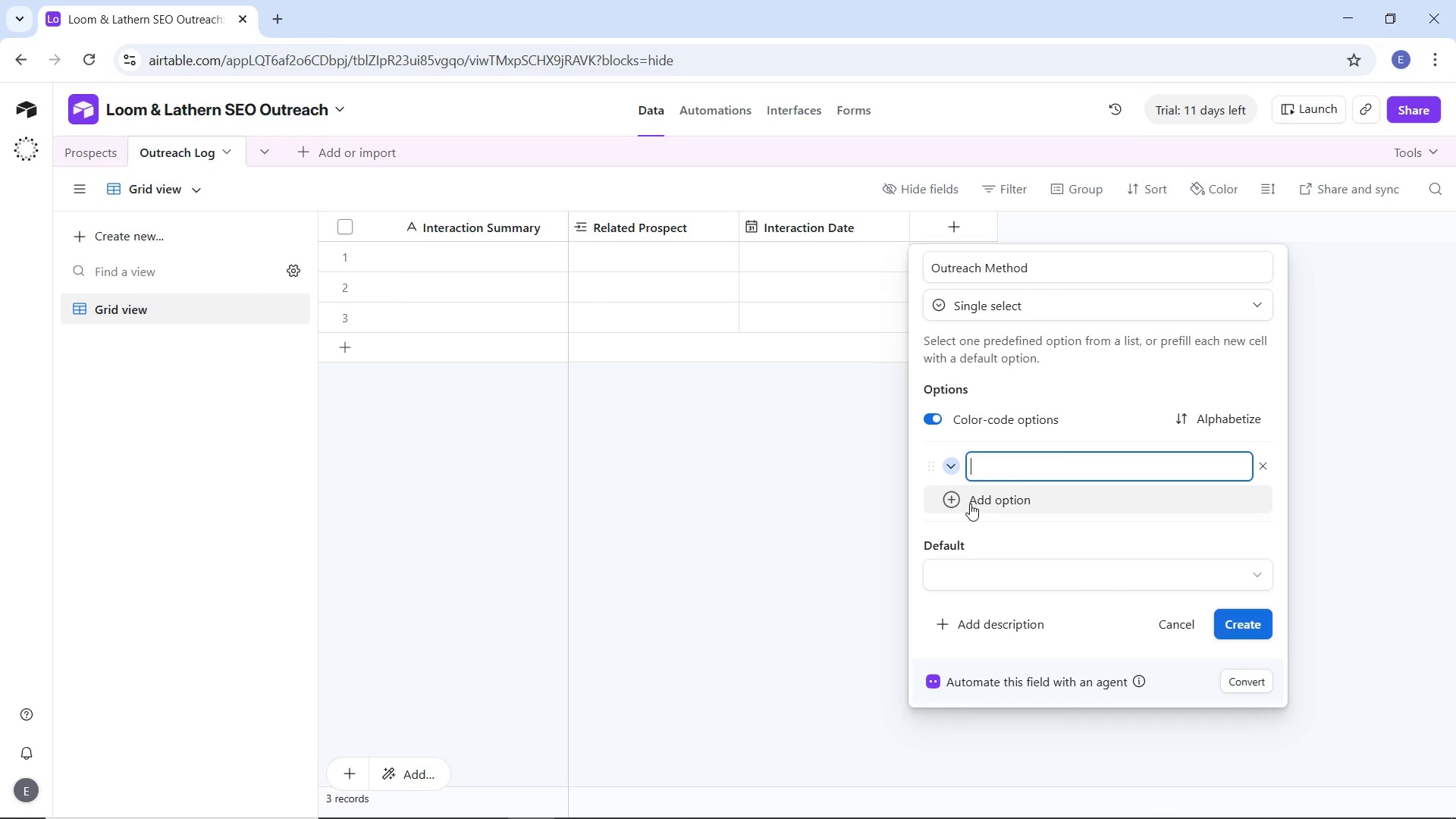 
type(Email)
 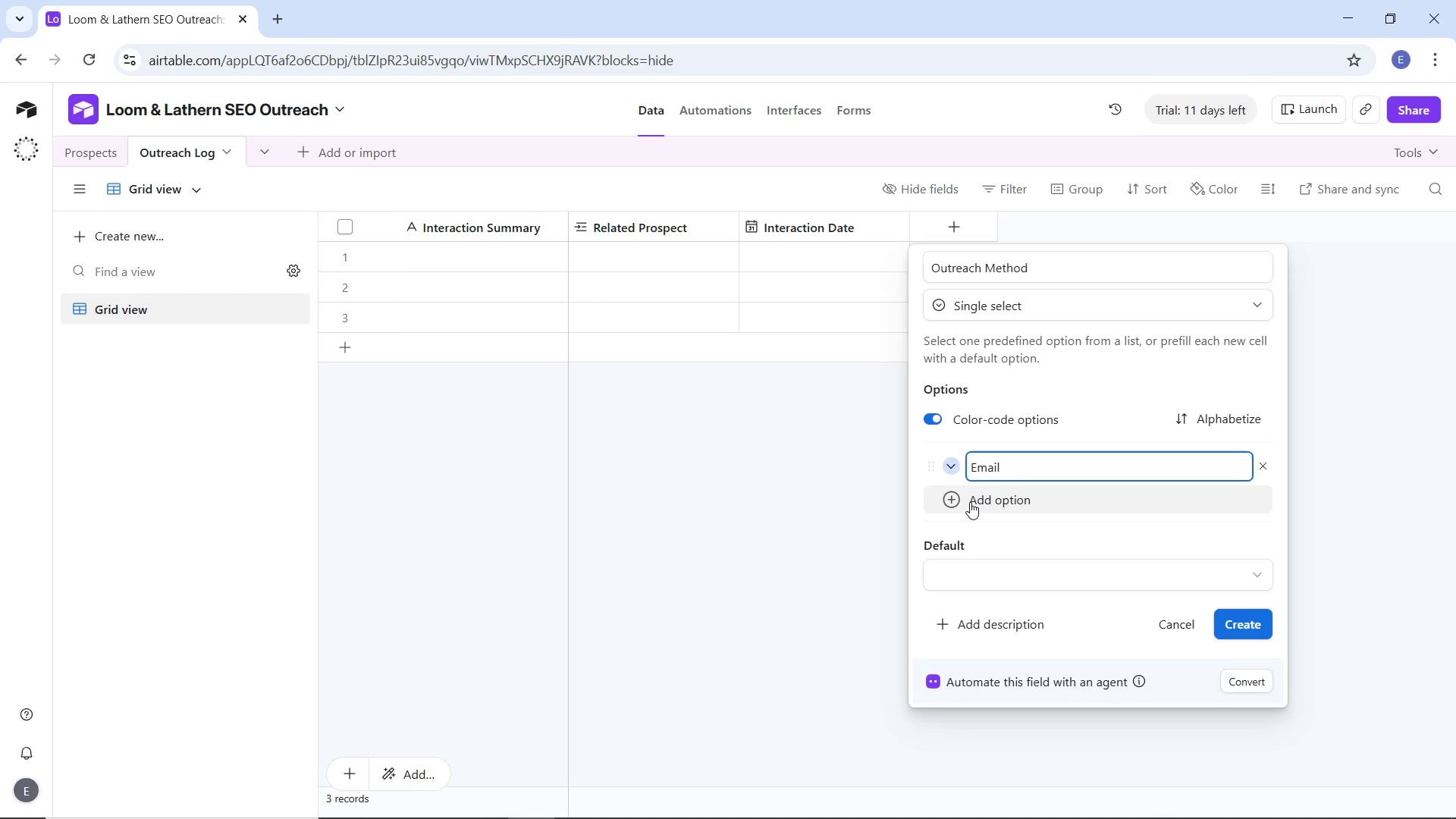 
left_click([970, 502])
 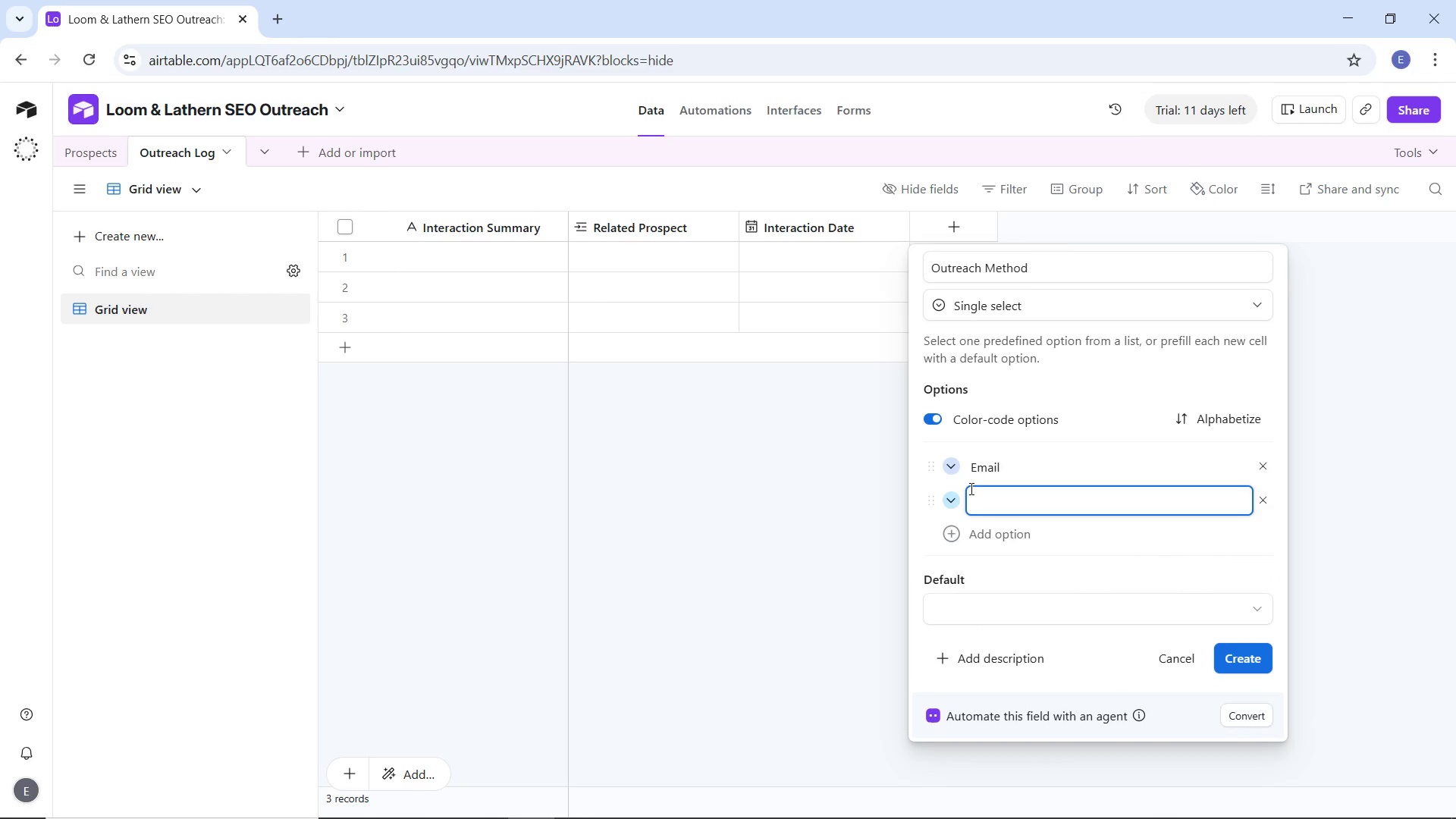 
type(Linkedi)
key(Backspace)
type(In)
 